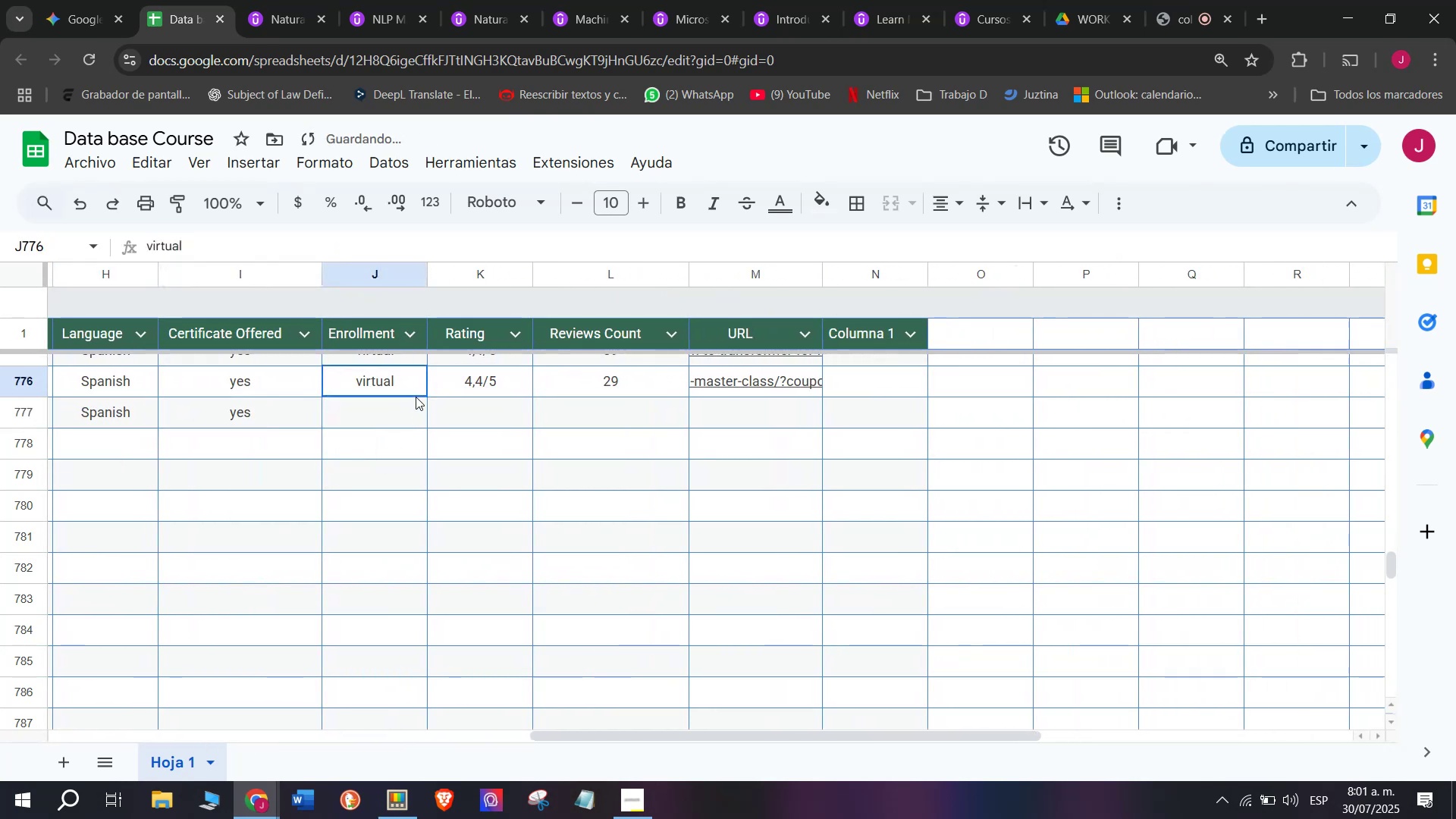 
key(Control+ControlLeft)
 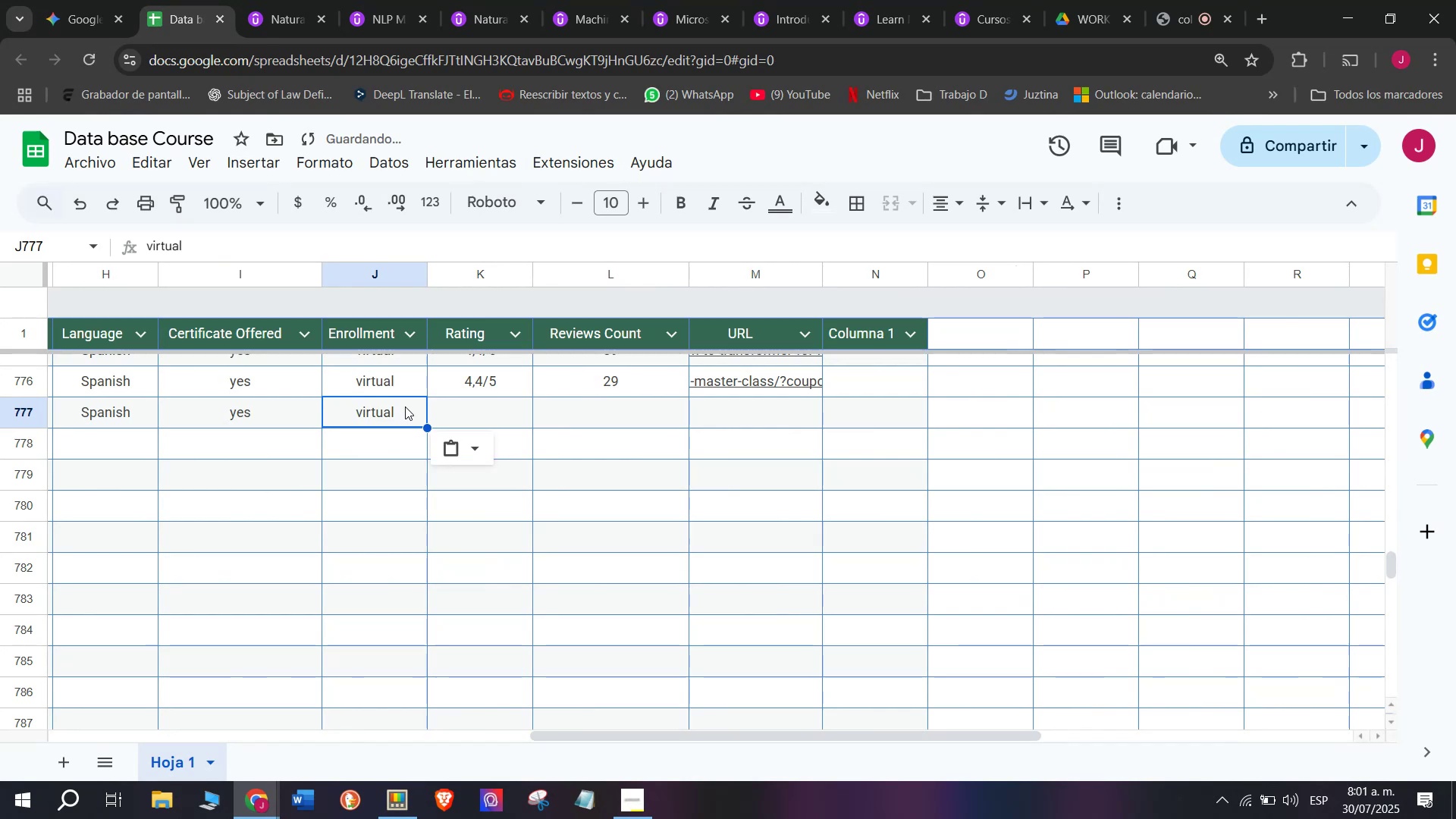 
key(Break)
 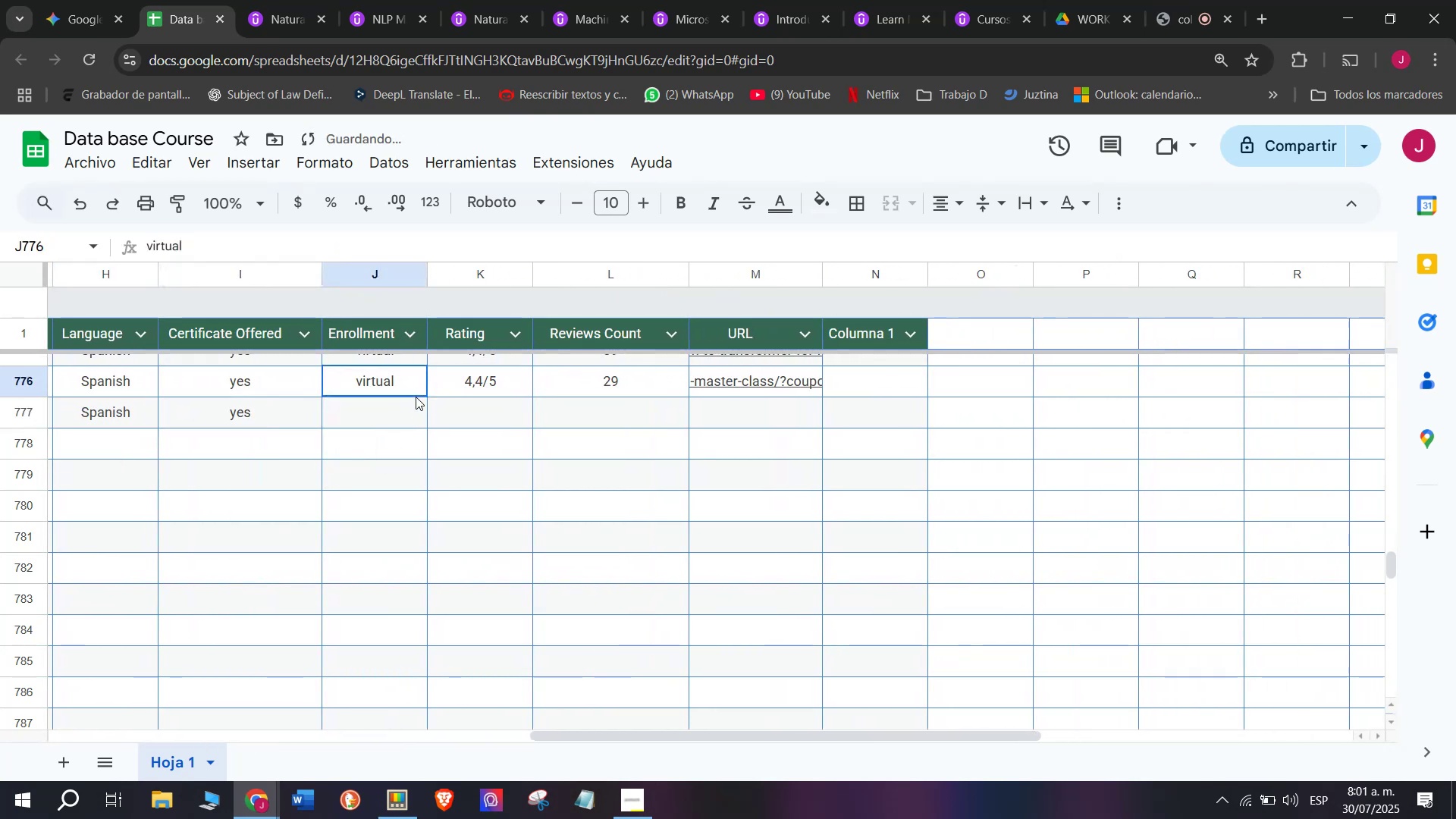 
key(Control+C)
 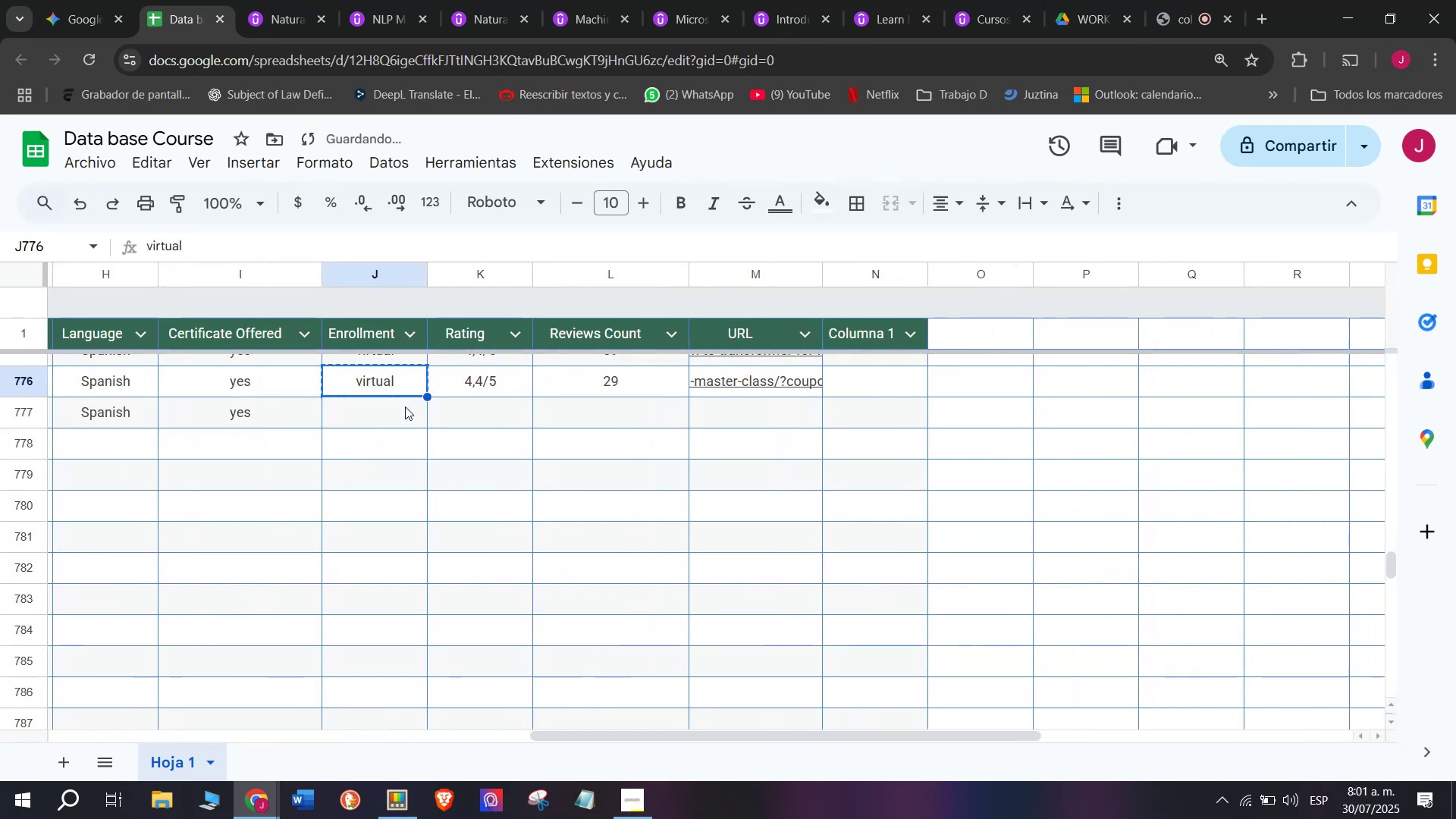 
left_click([405, 406])
 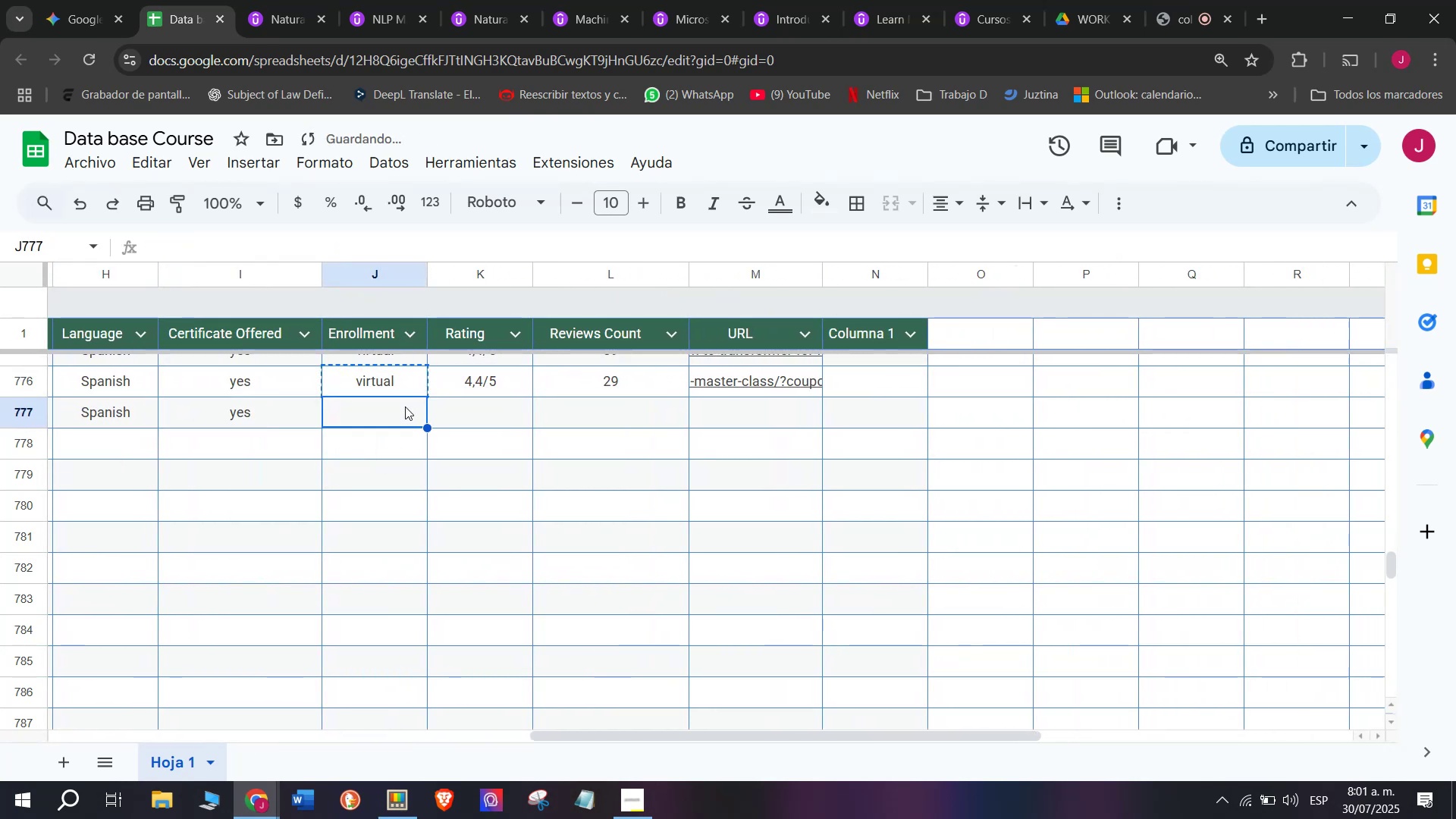 
key(Z)
 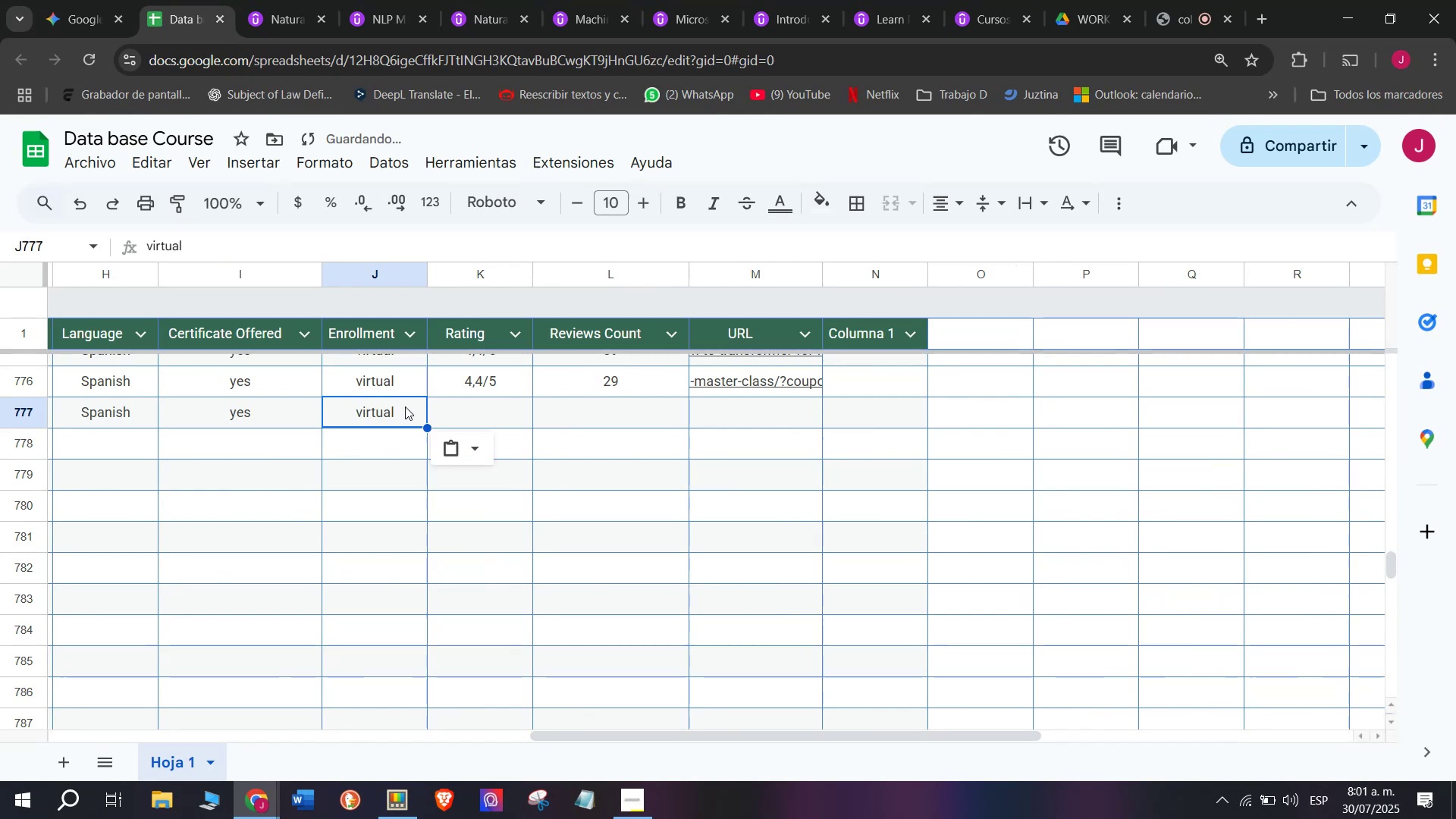 
key(Control+ControlLeft)
 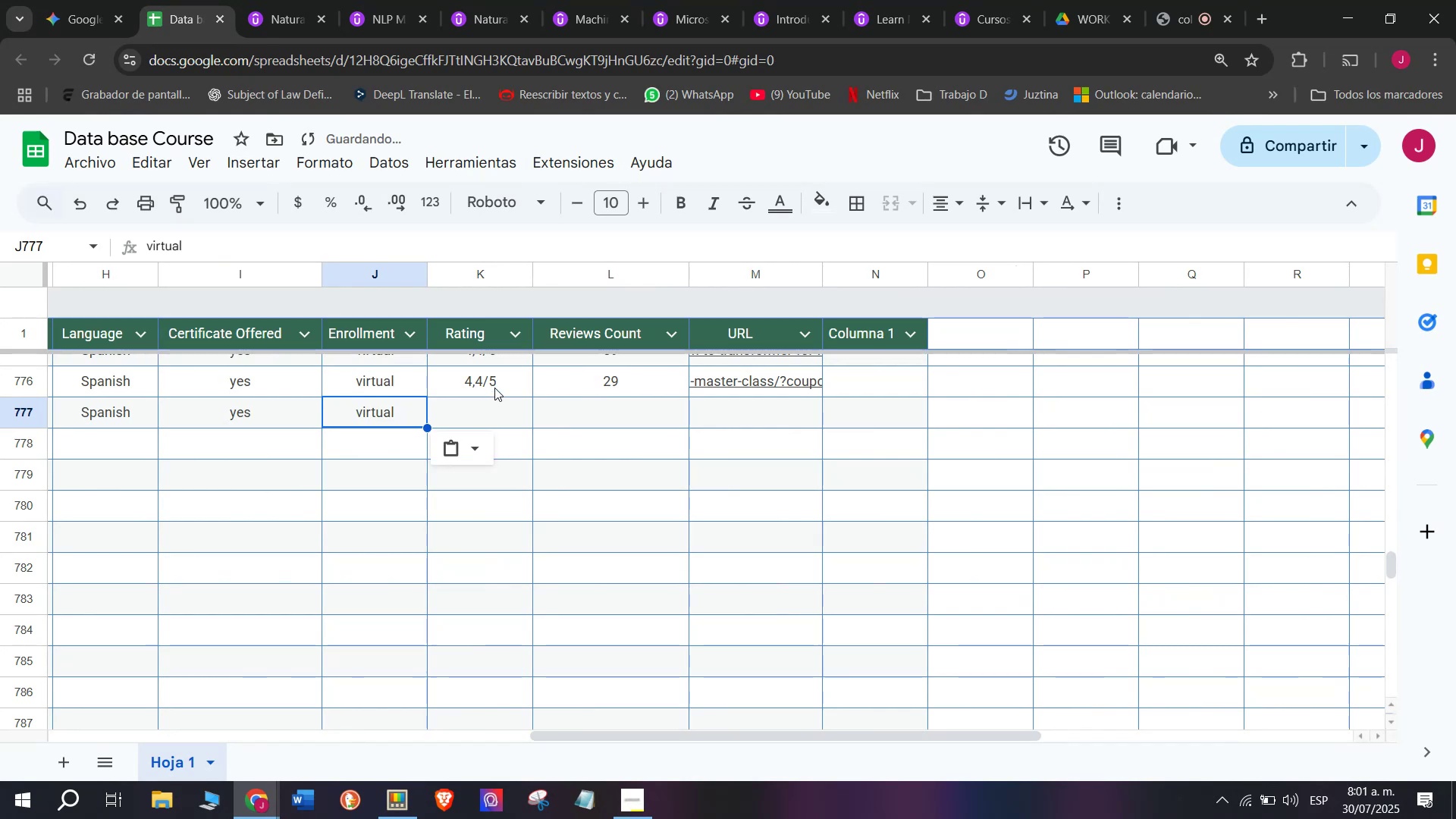 
key(Control+V)
 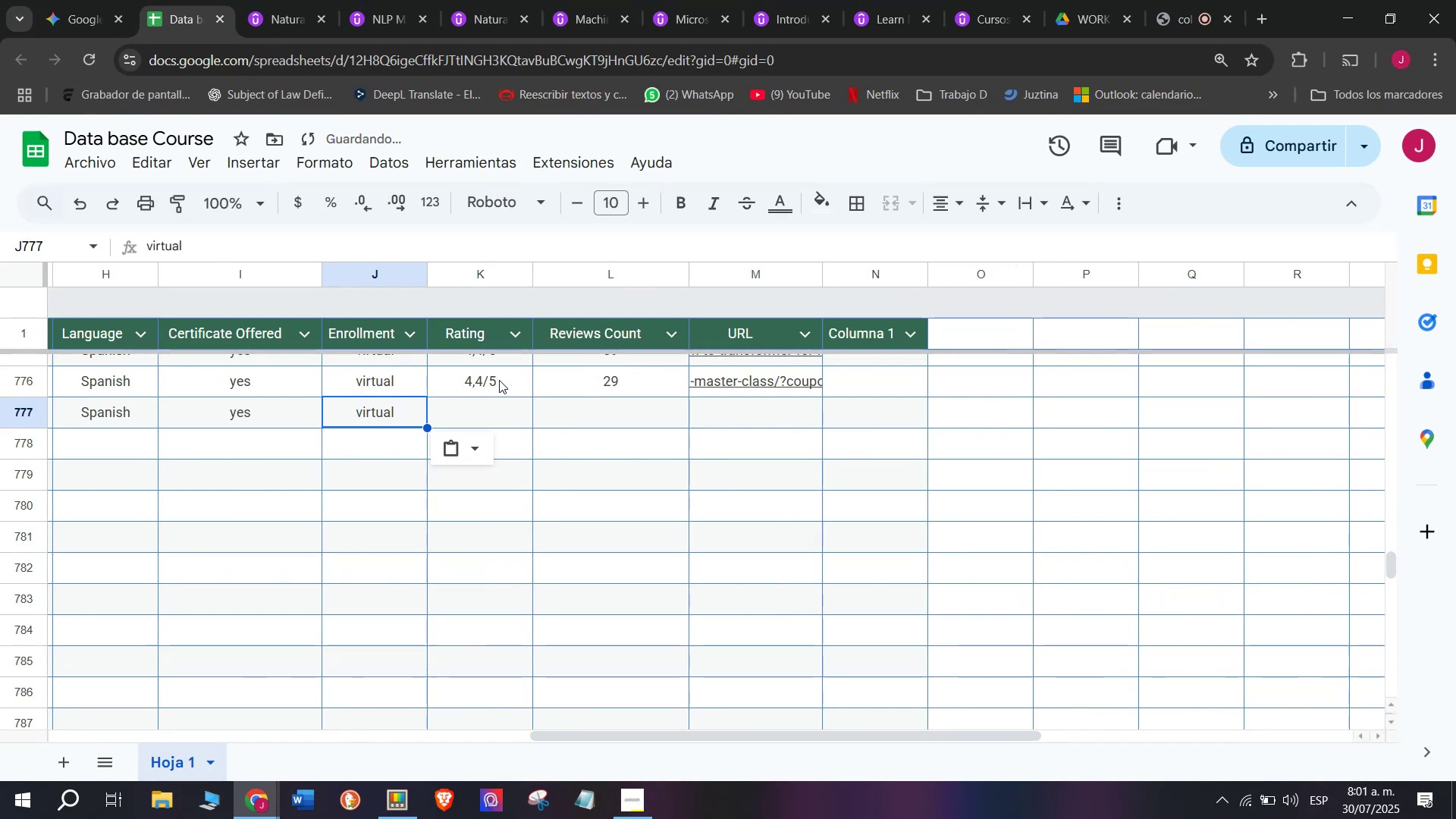 
left_click([499, 379])
 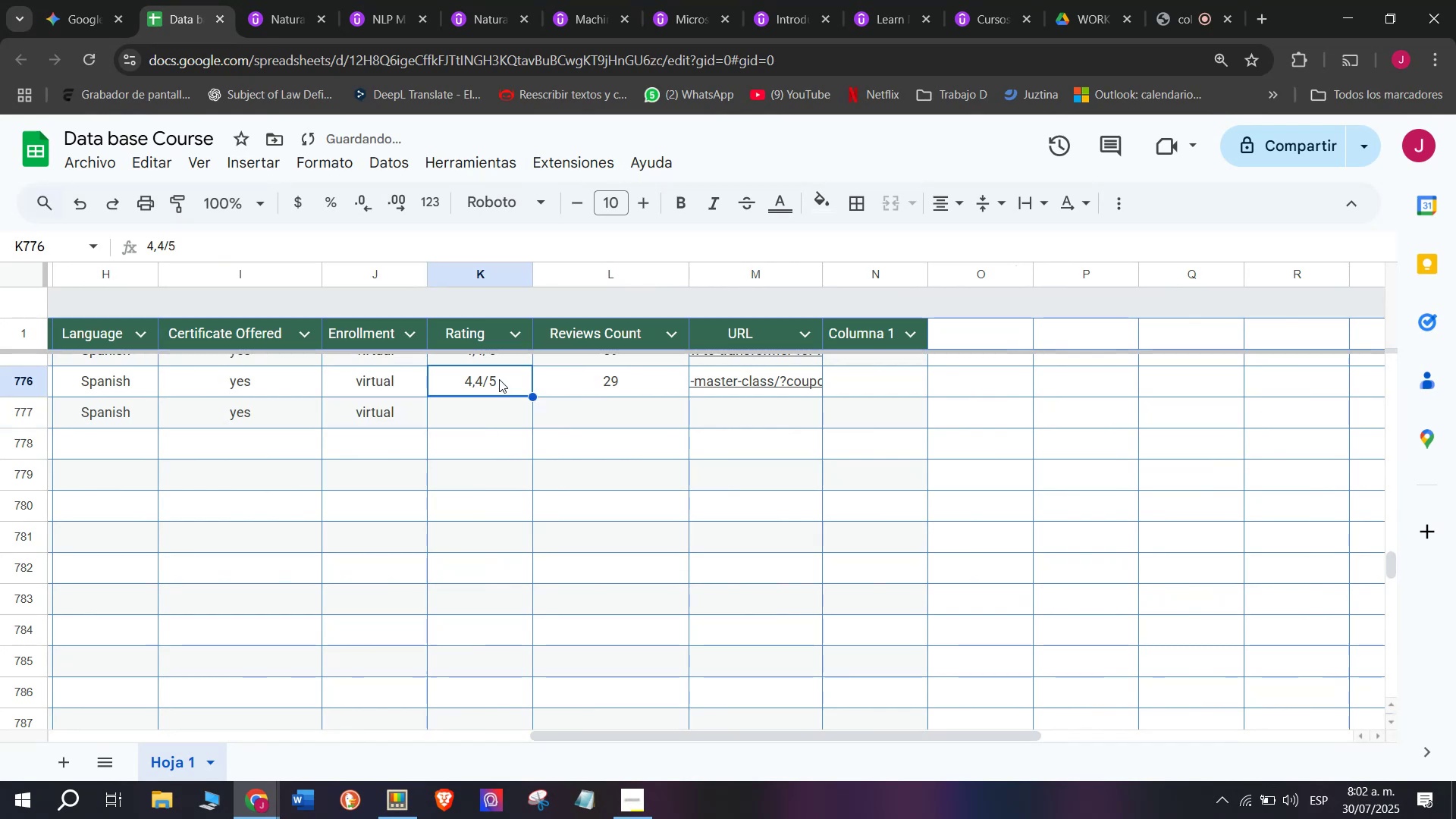 
key(Break)
 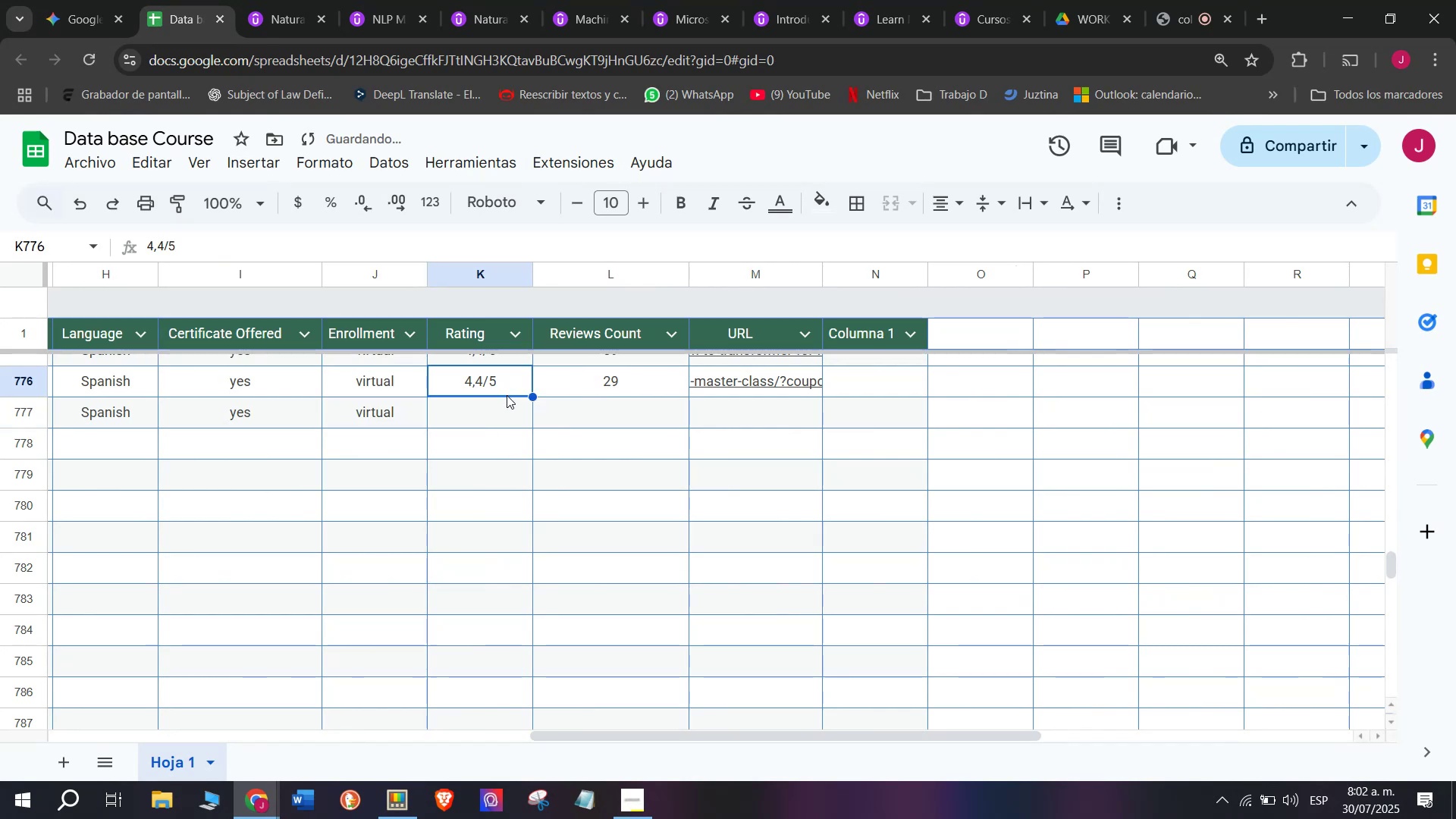 
key(Control+C)
 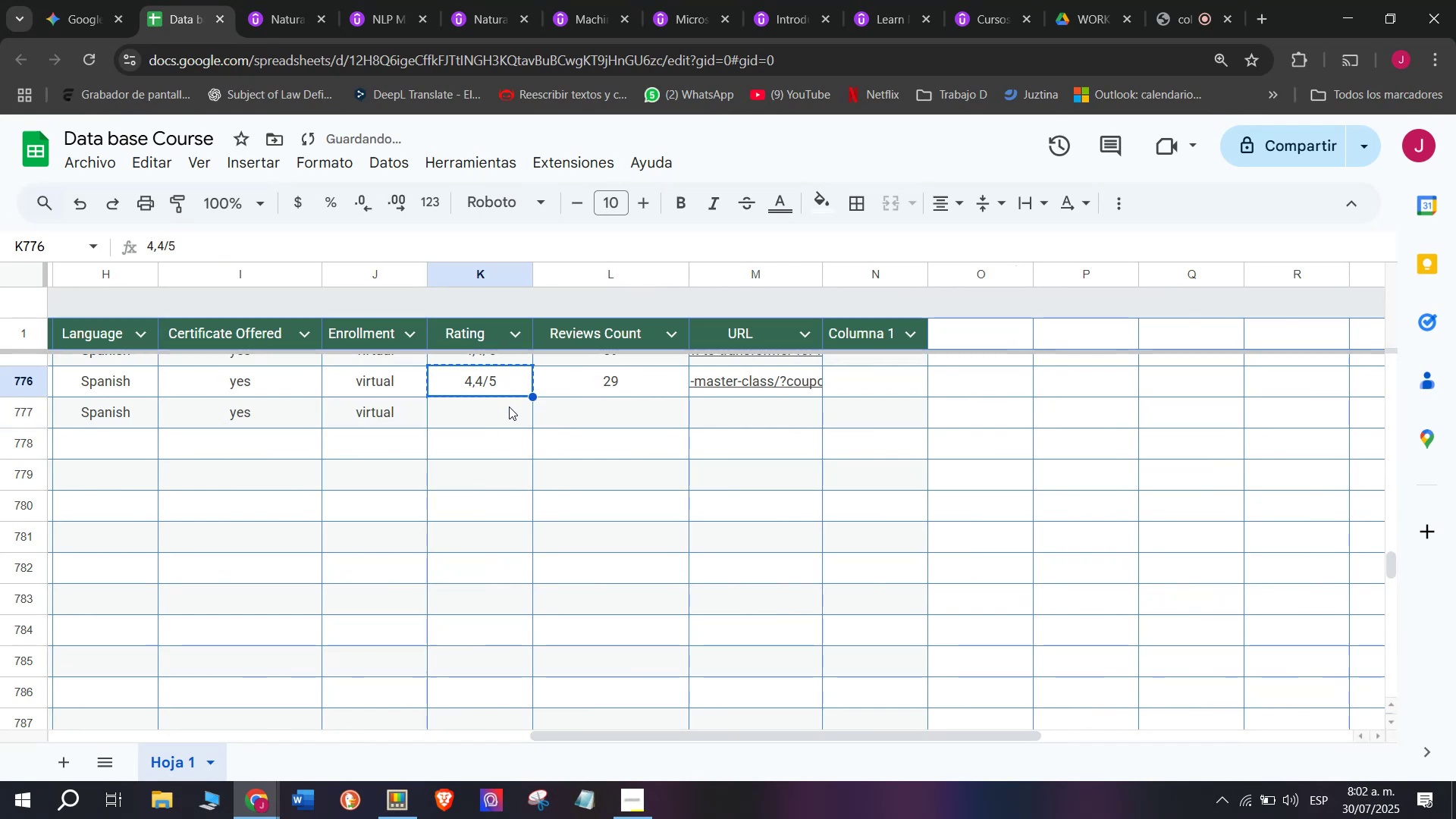 
key(Control+ControlLeft)
 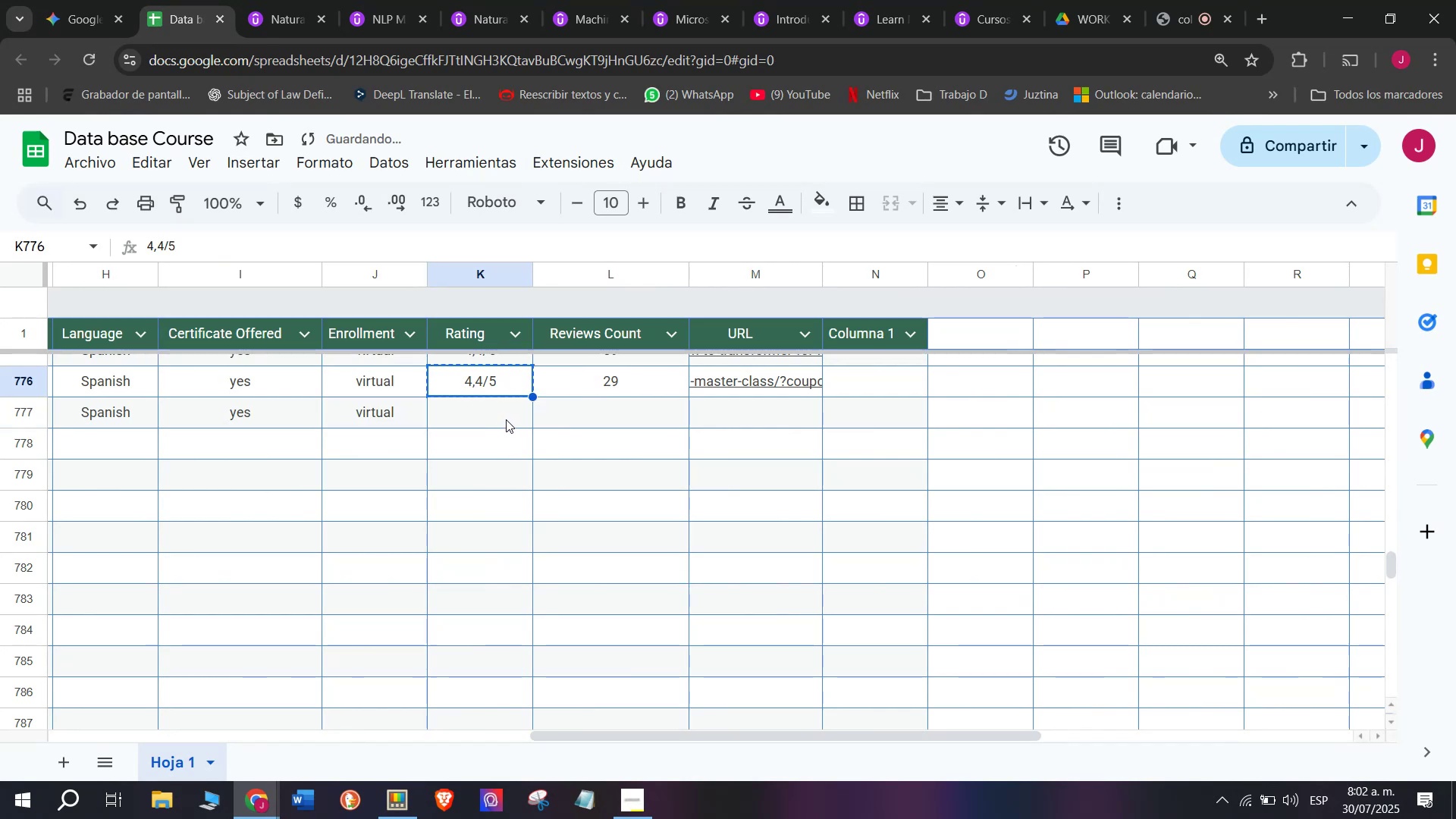 
left_click([506, 421])
 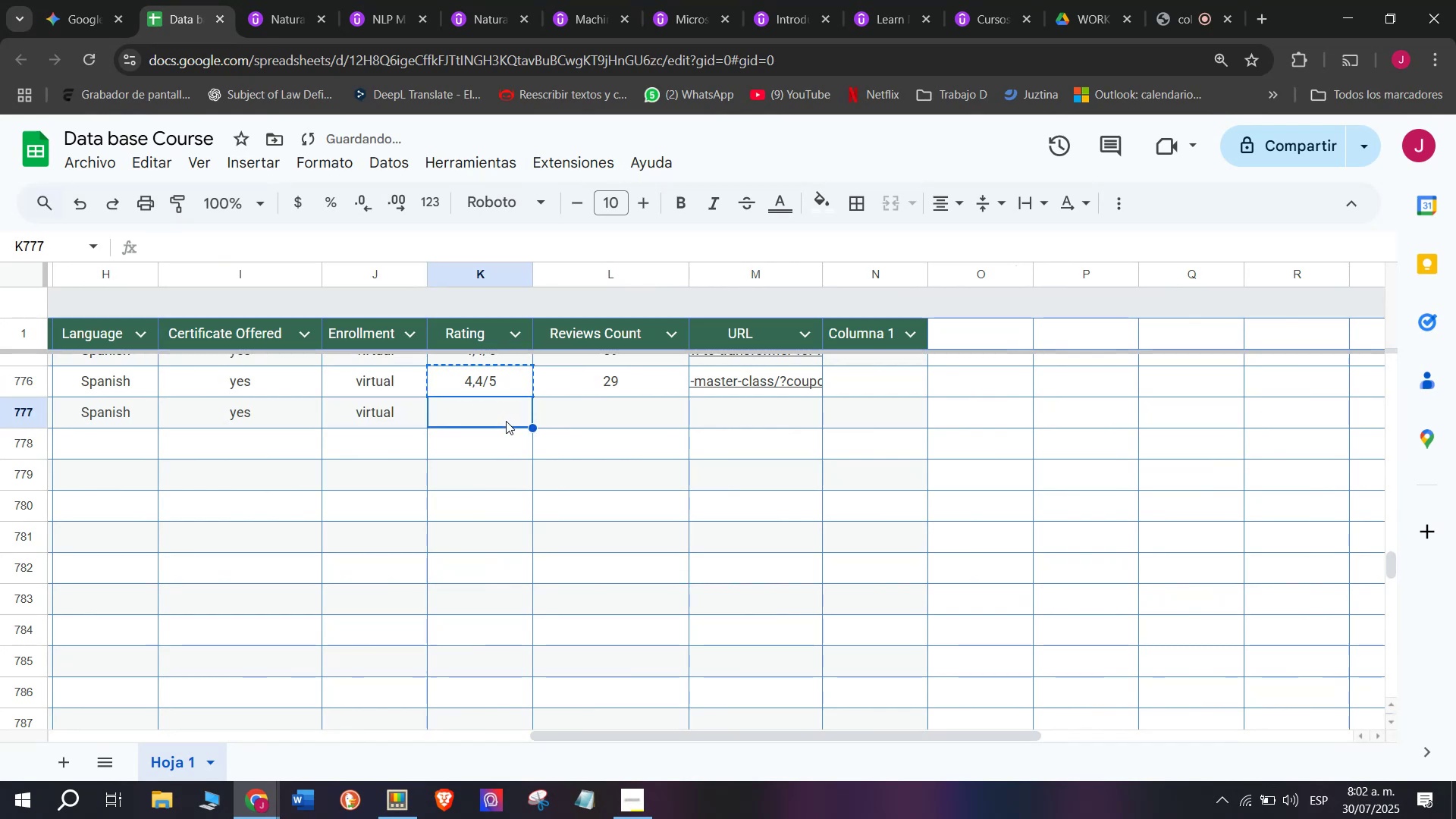 
key(Control+ControlLeft)
 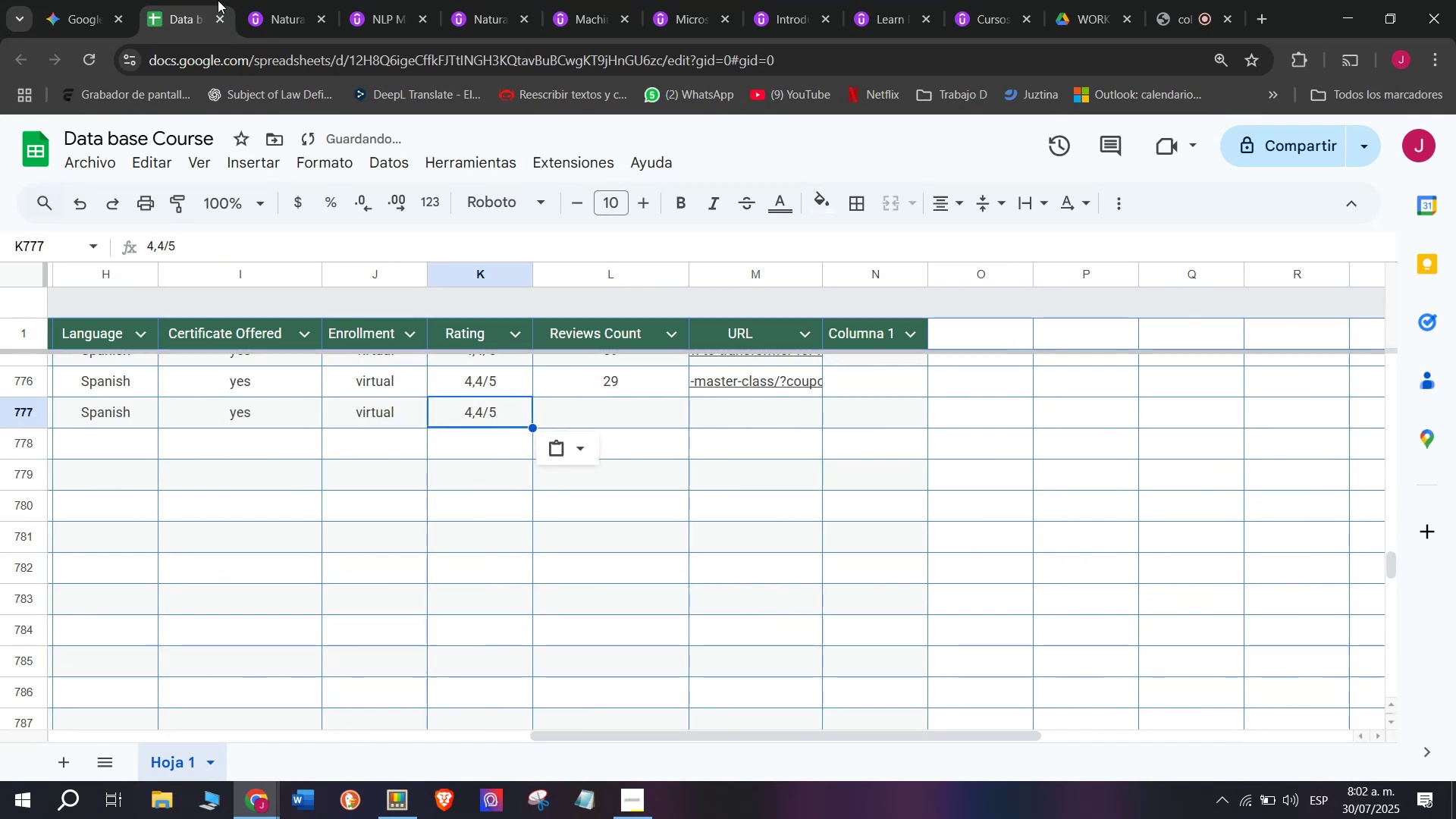 
key(Z)
 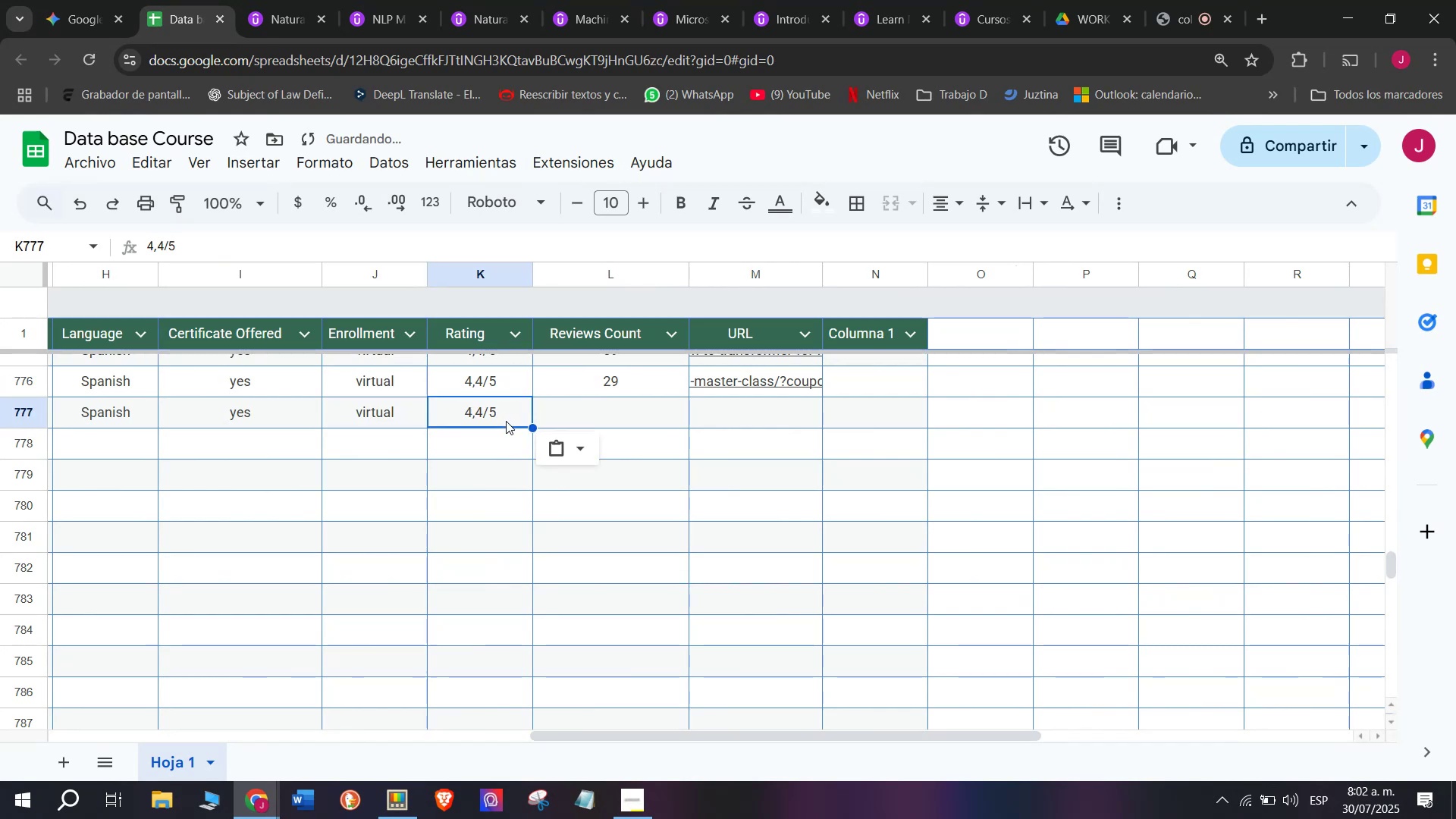 
key(Control+V)
 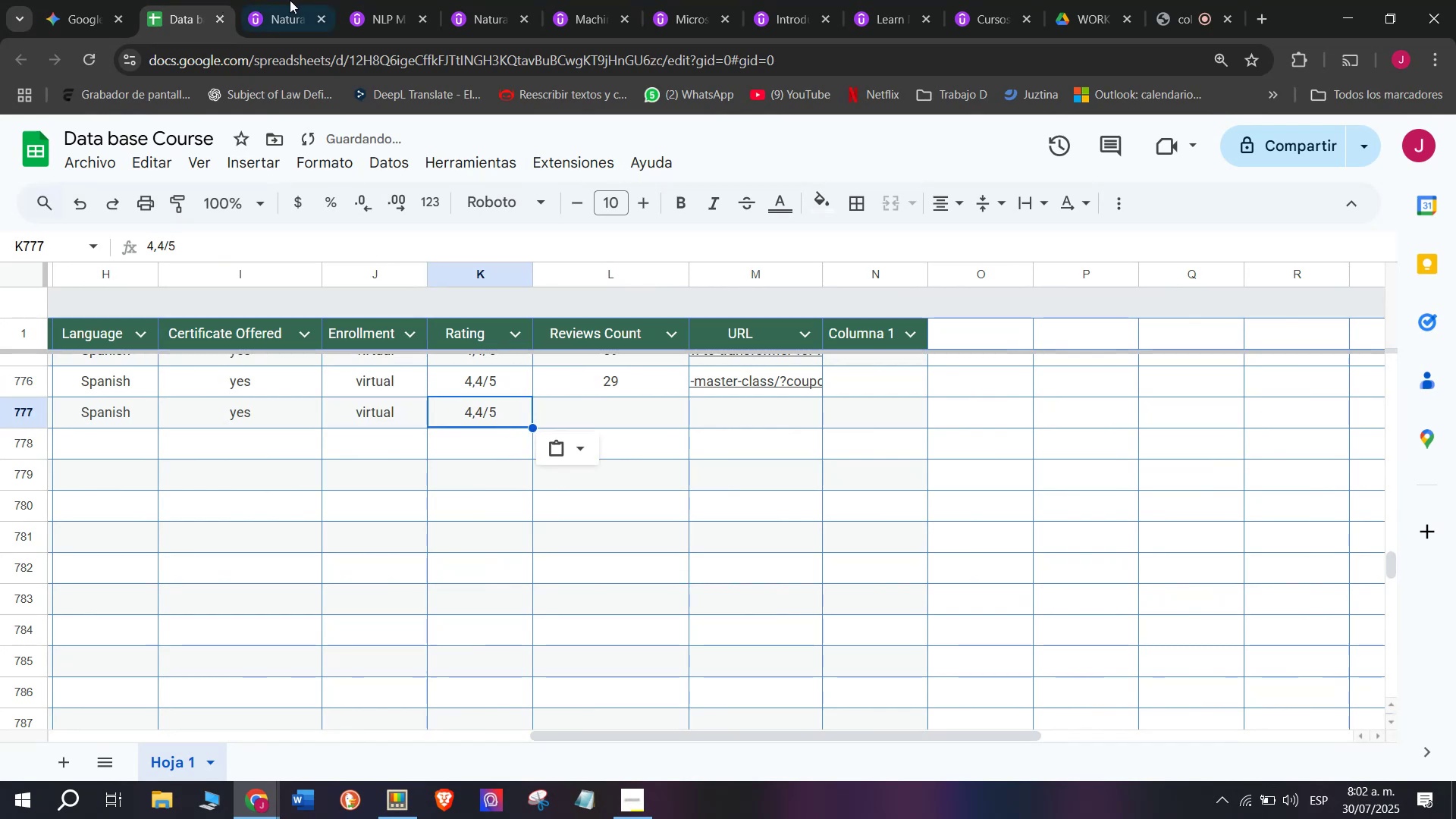 
left_click([292, 0])
 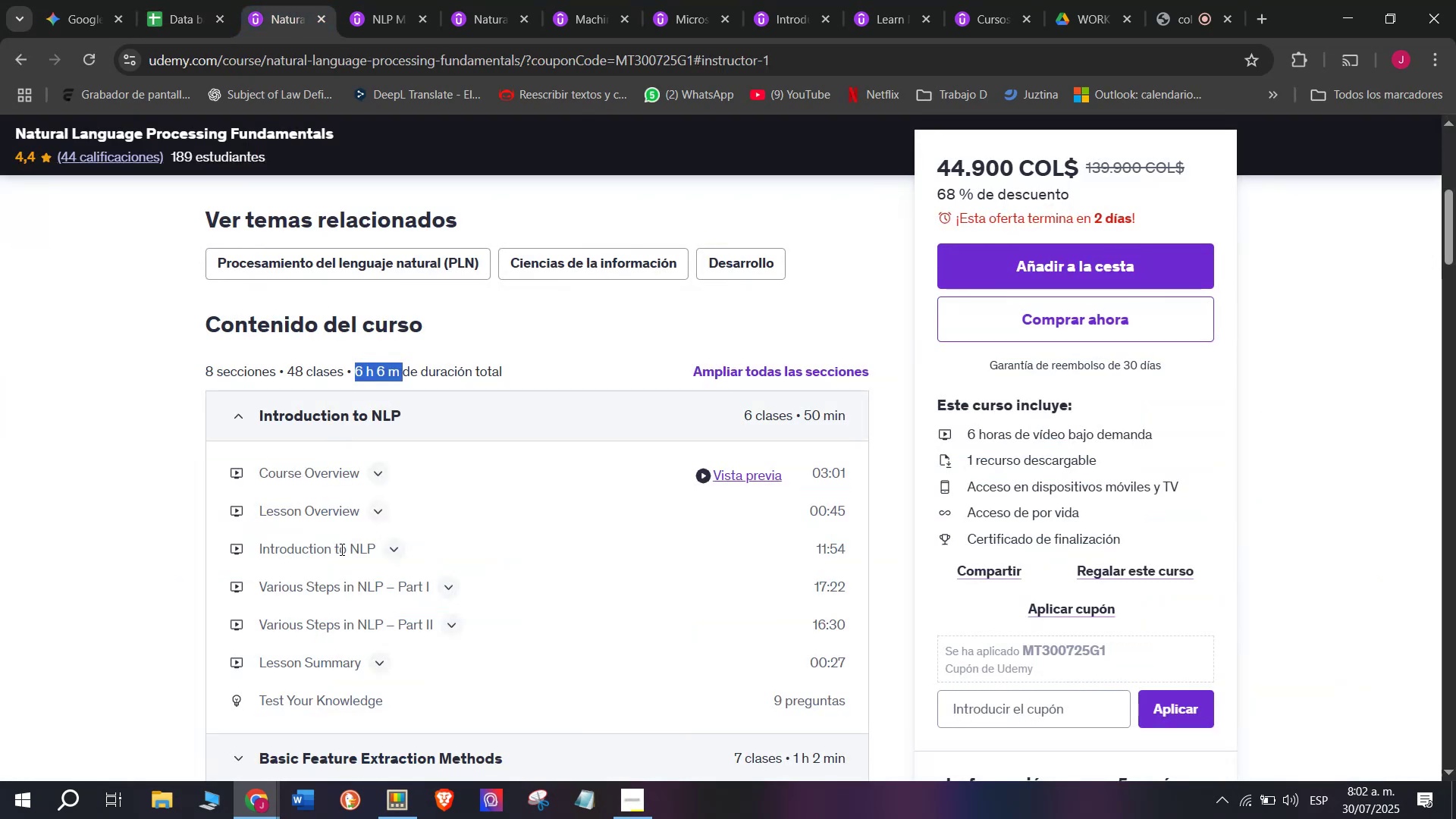 
scroll: coordinate [347, 560], scroll_direction: up, amount: 1.0
 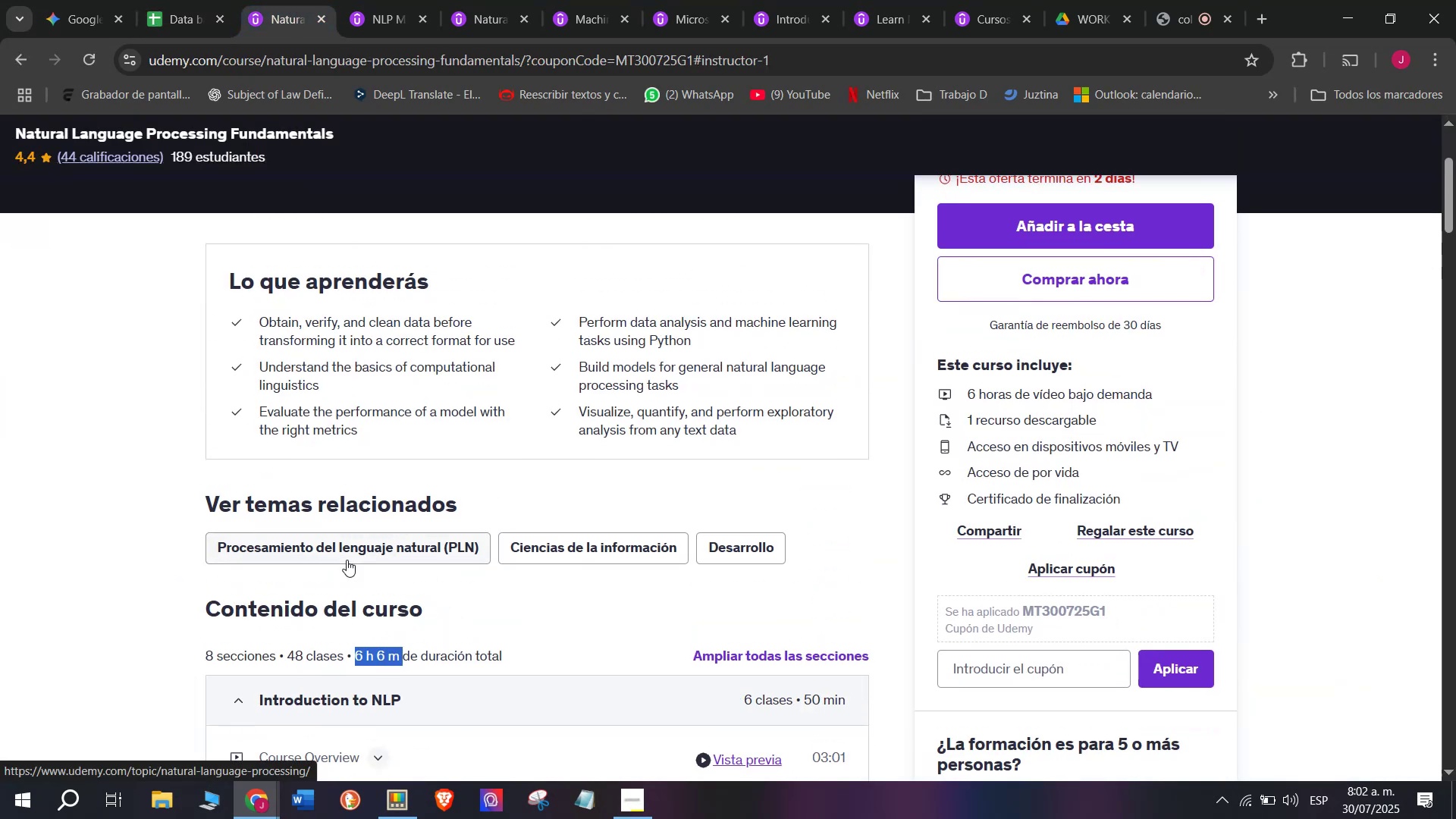 
scroll: coordinate [347, 560], scroll_direction: down, amount: 2.0
 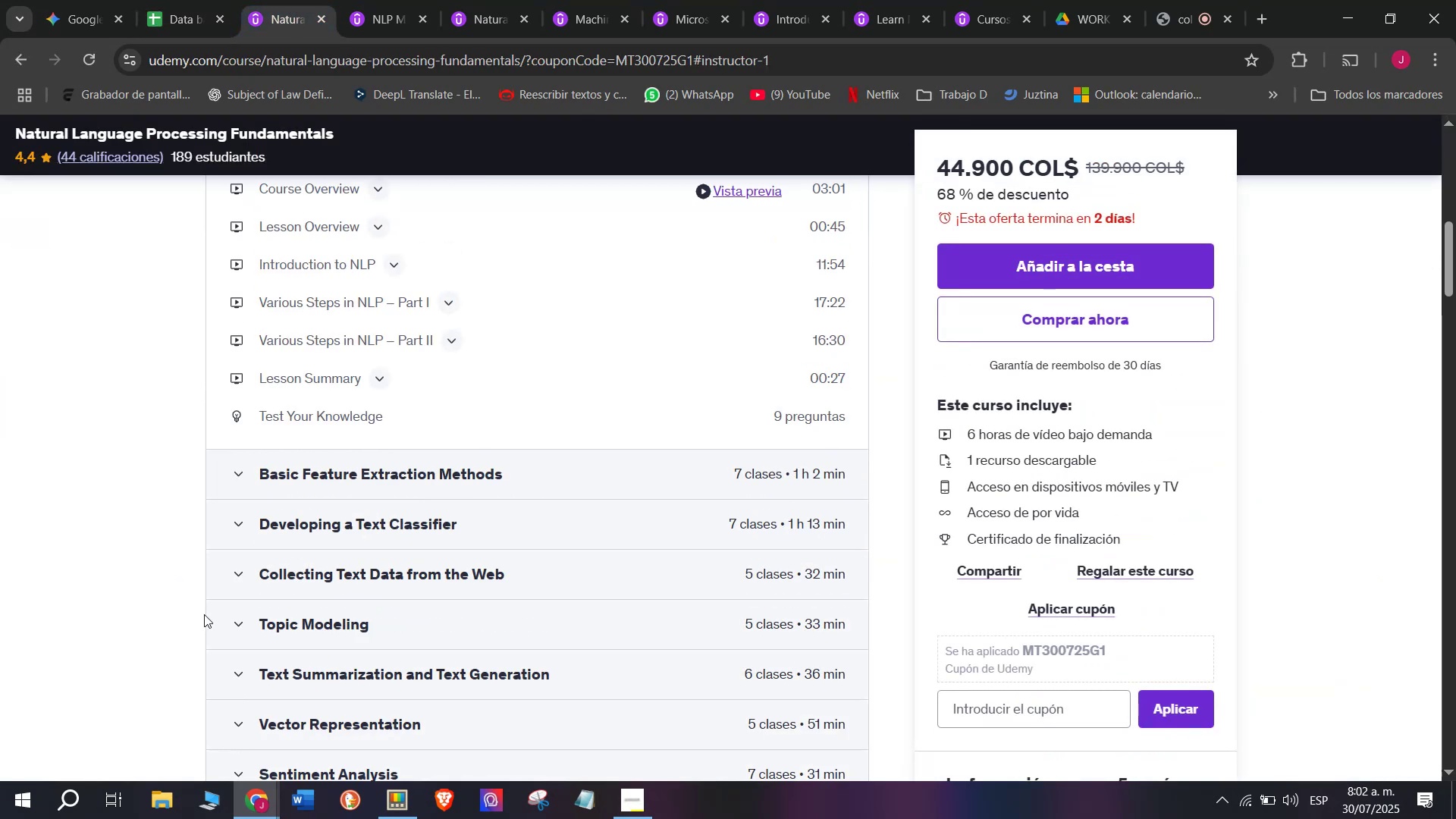 
scroll: coordinate [287, 651], scroll_direction: up, amount: 5.0
 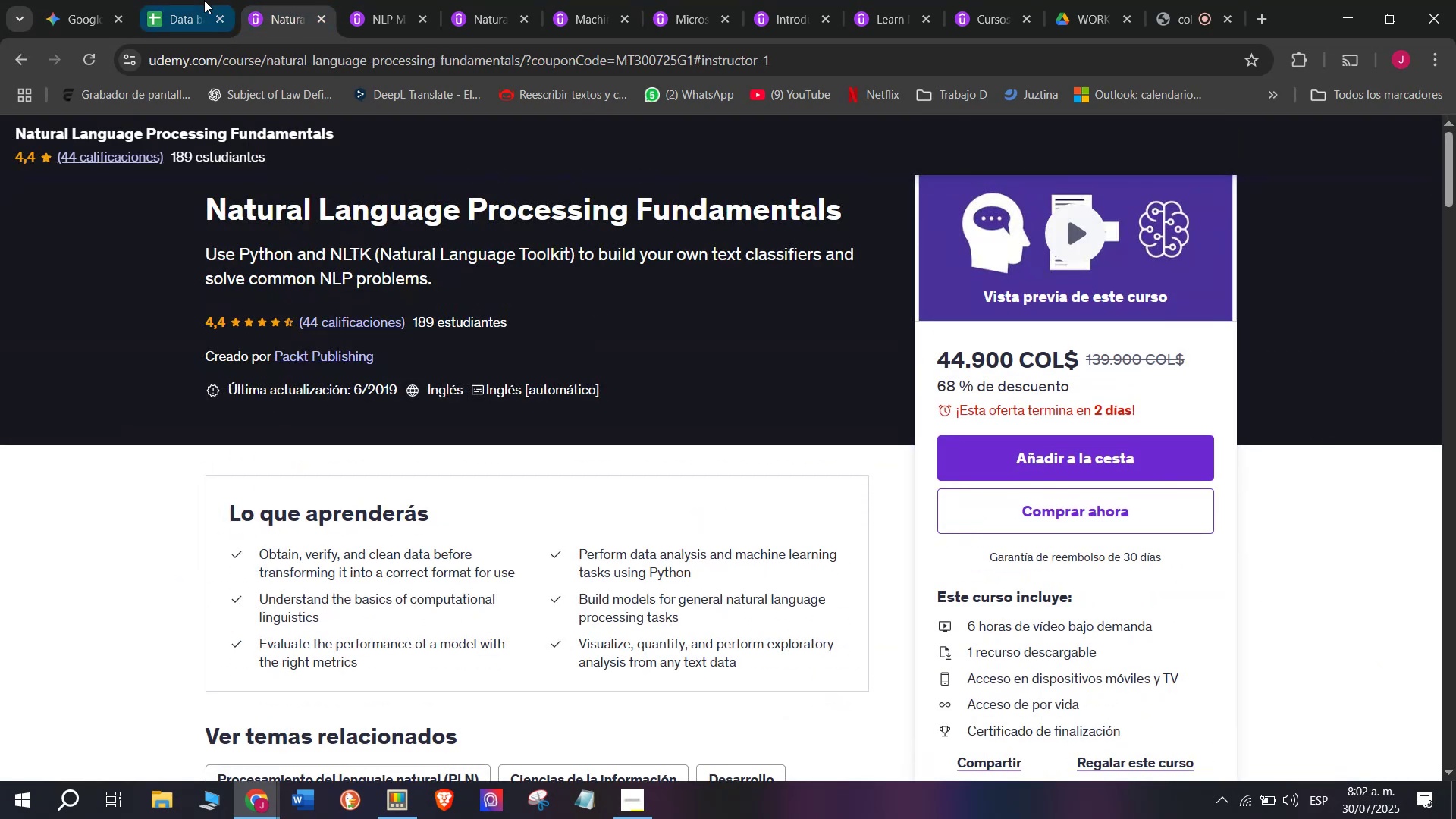 
left_click([179, 0])
 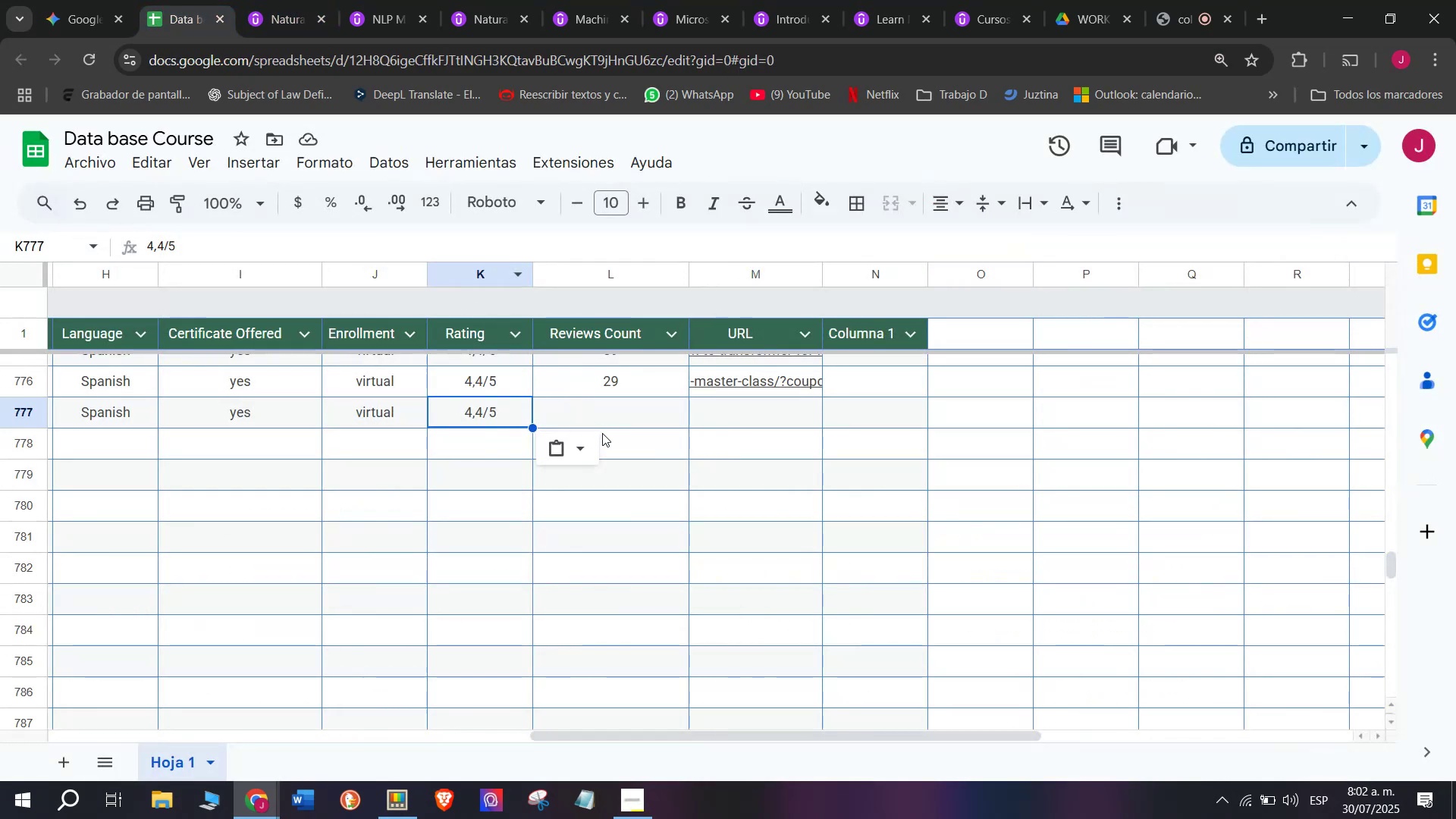 
left_click([606, 435])
 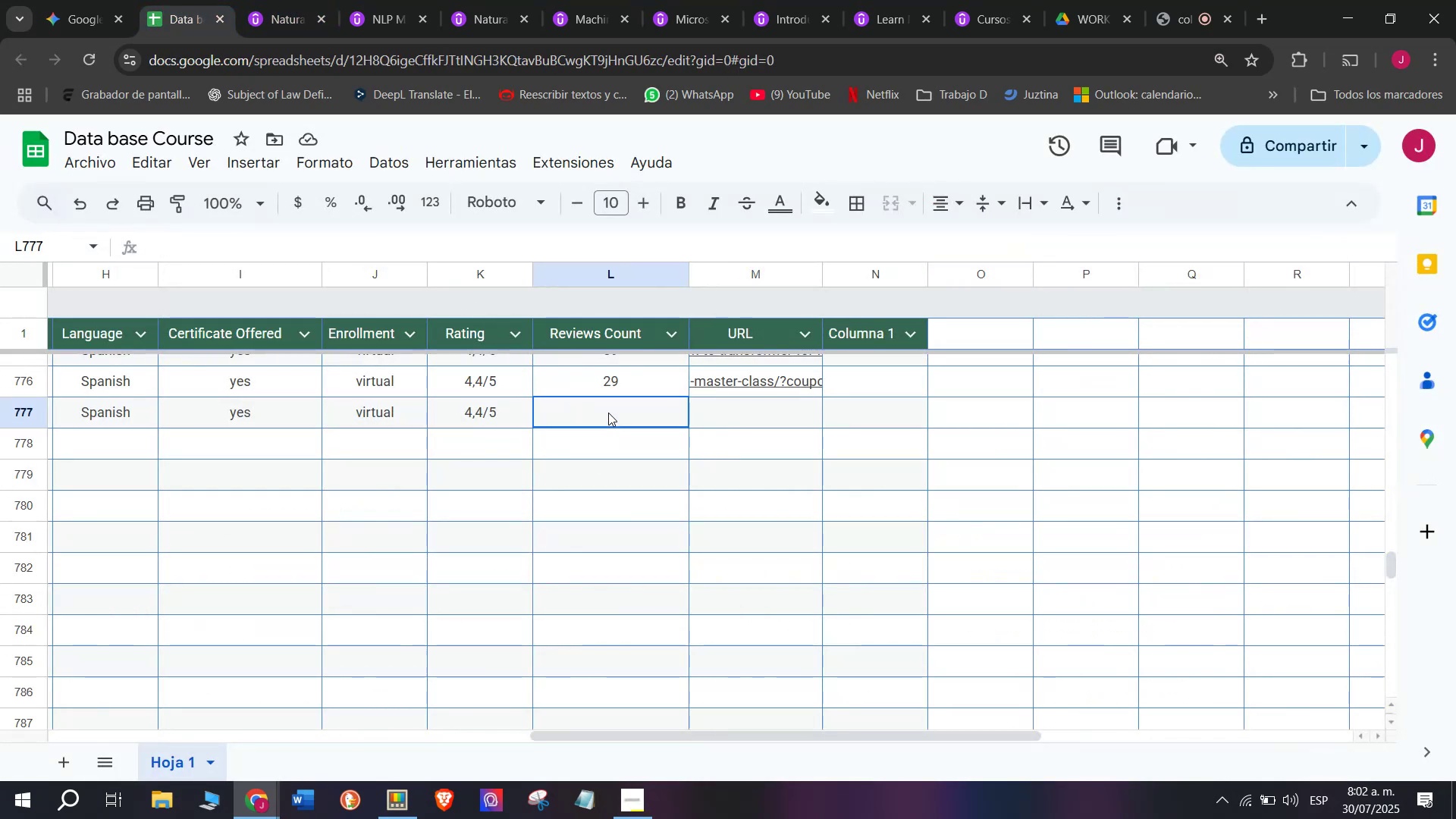 
double_click([608, 413])
 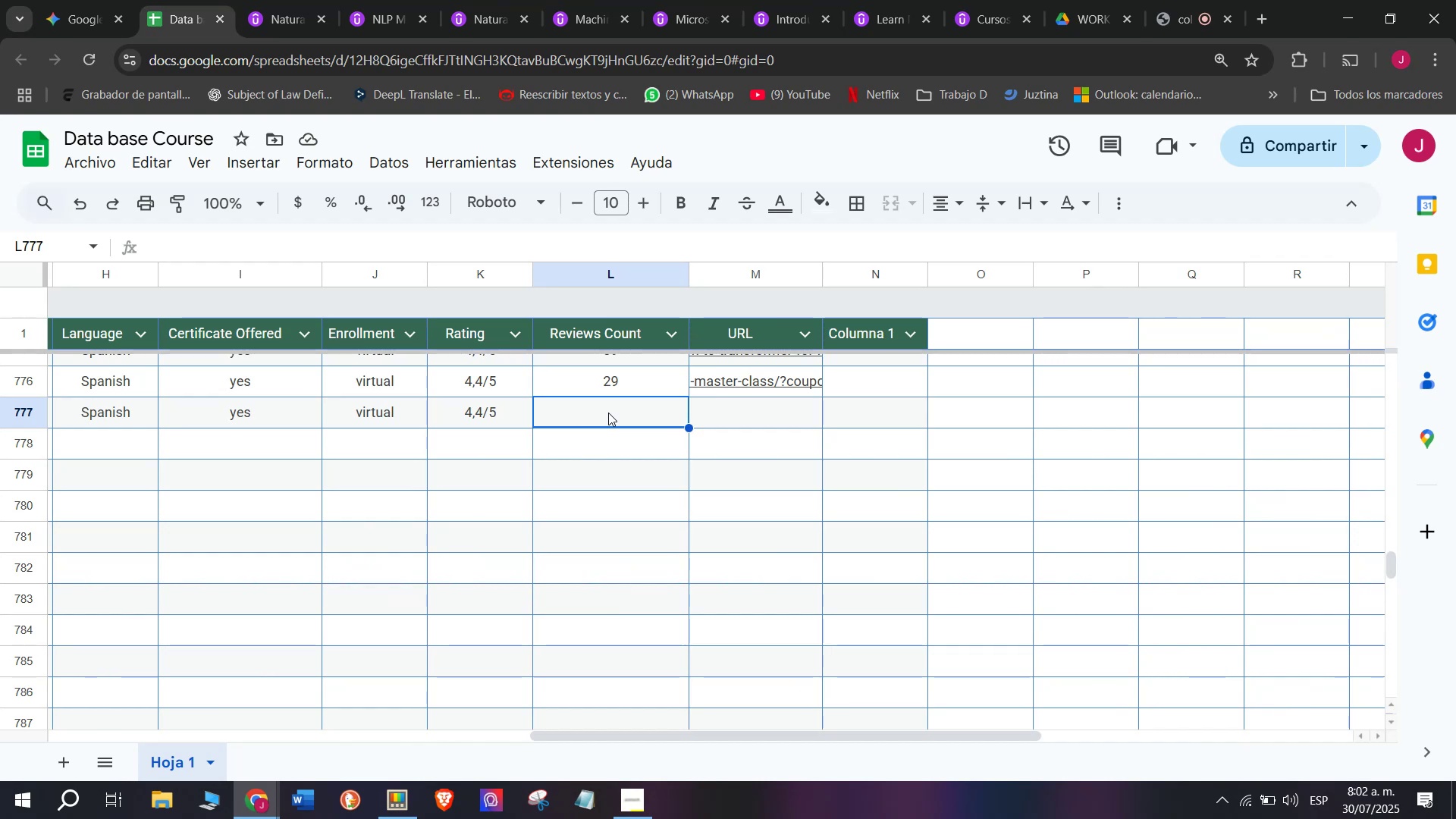 
type(44)
 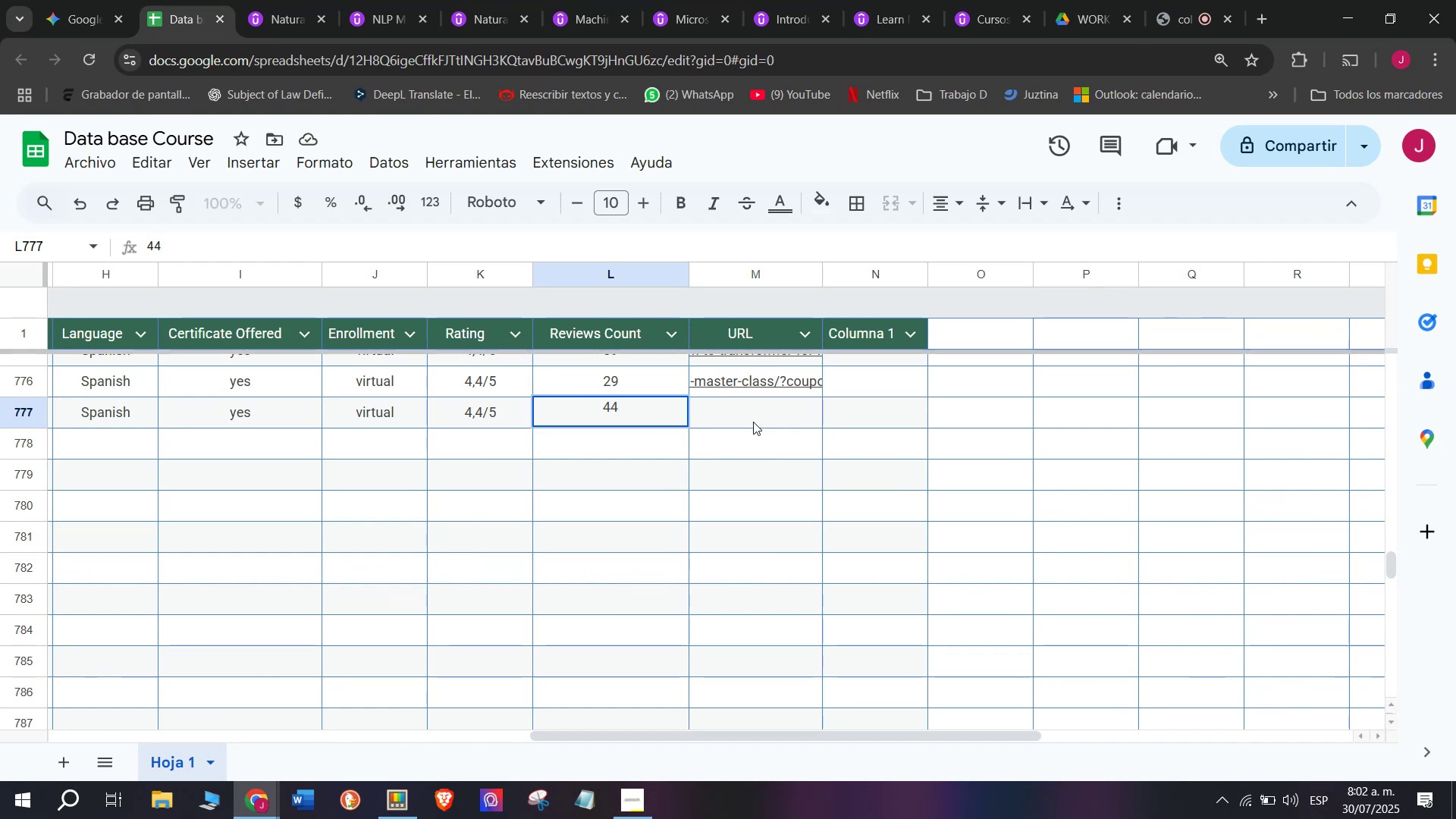 
left_click([753, 422])
 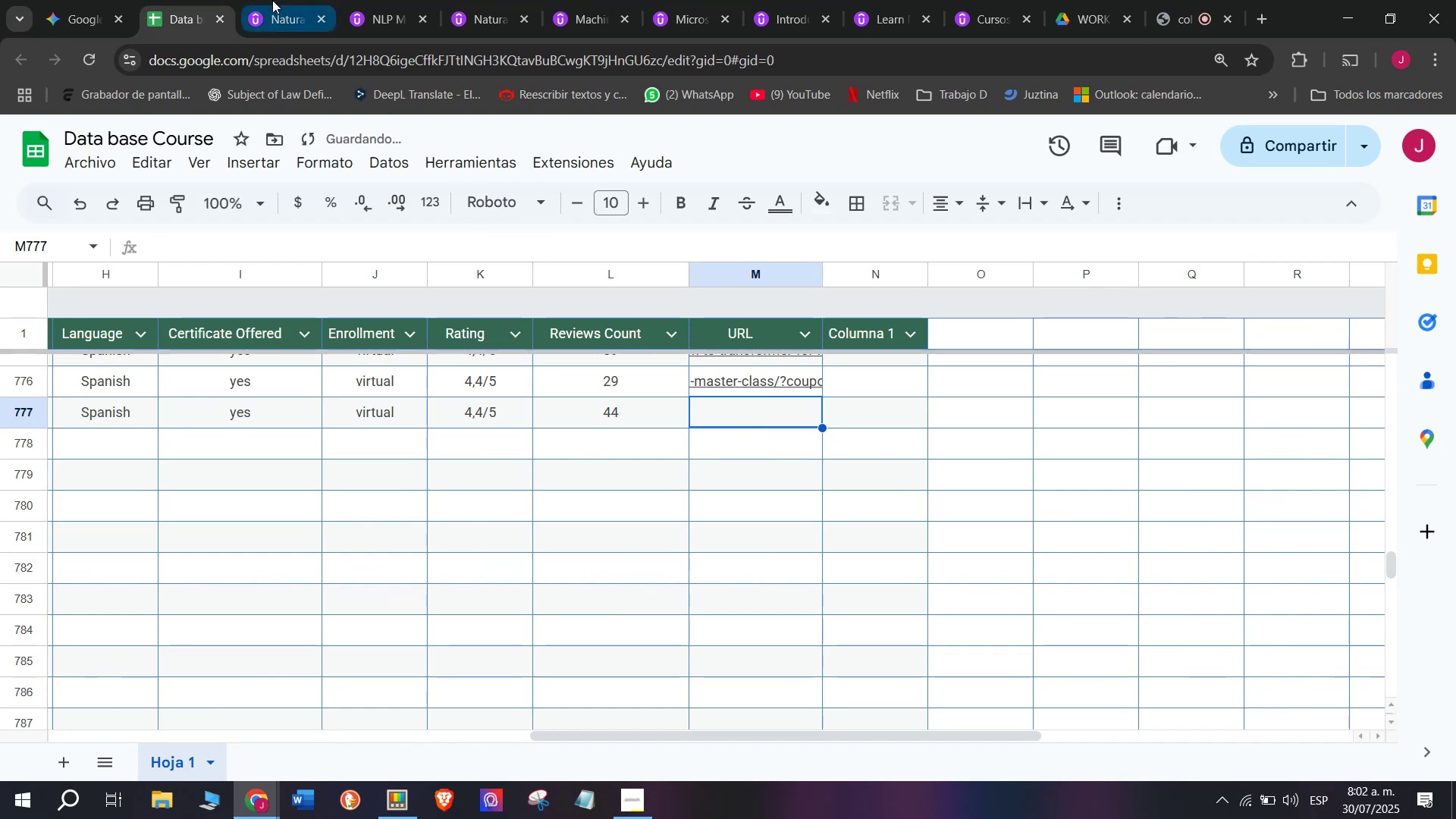 
left_click([271, 0])
 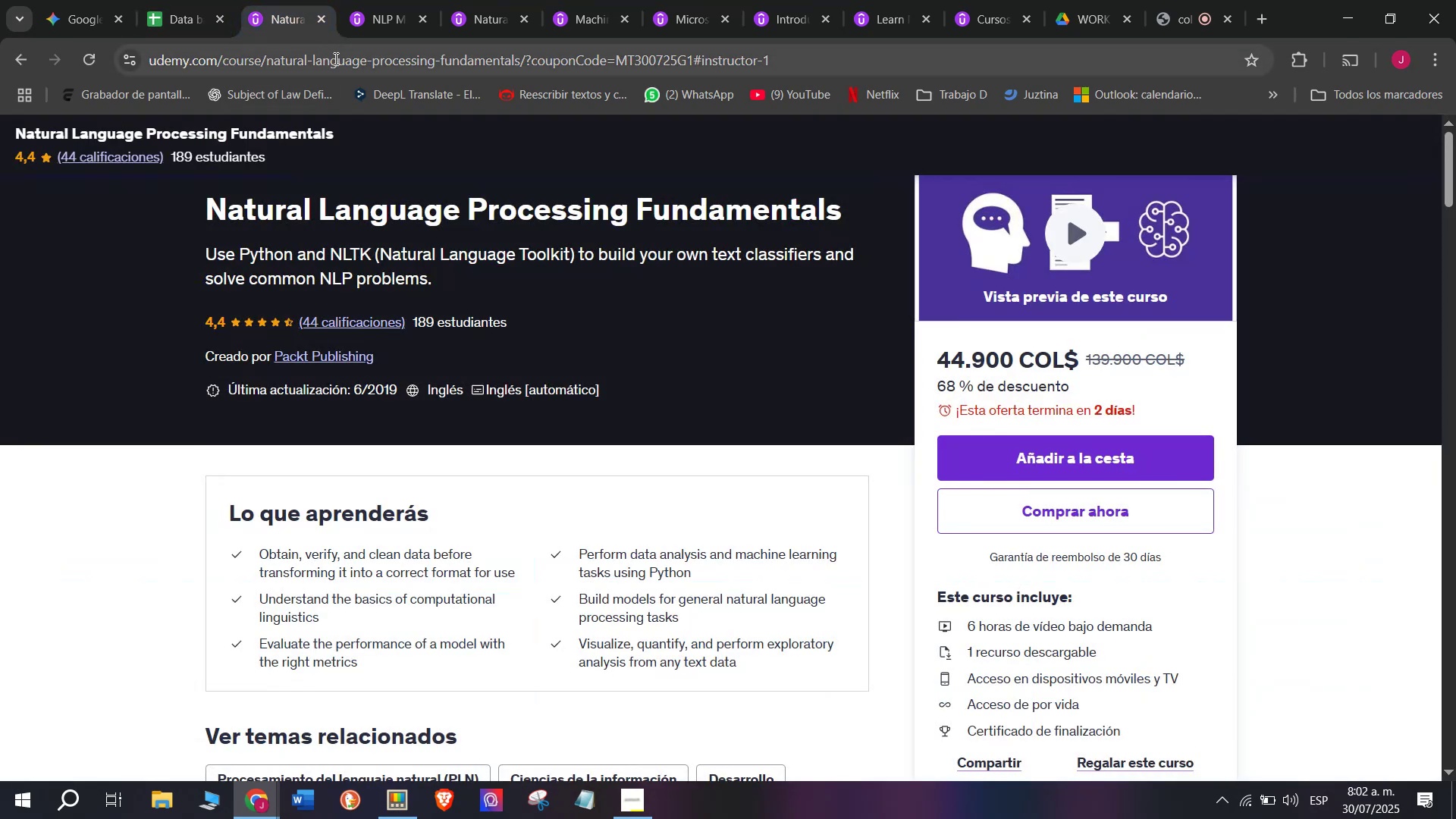 
double_click([334, 58])
 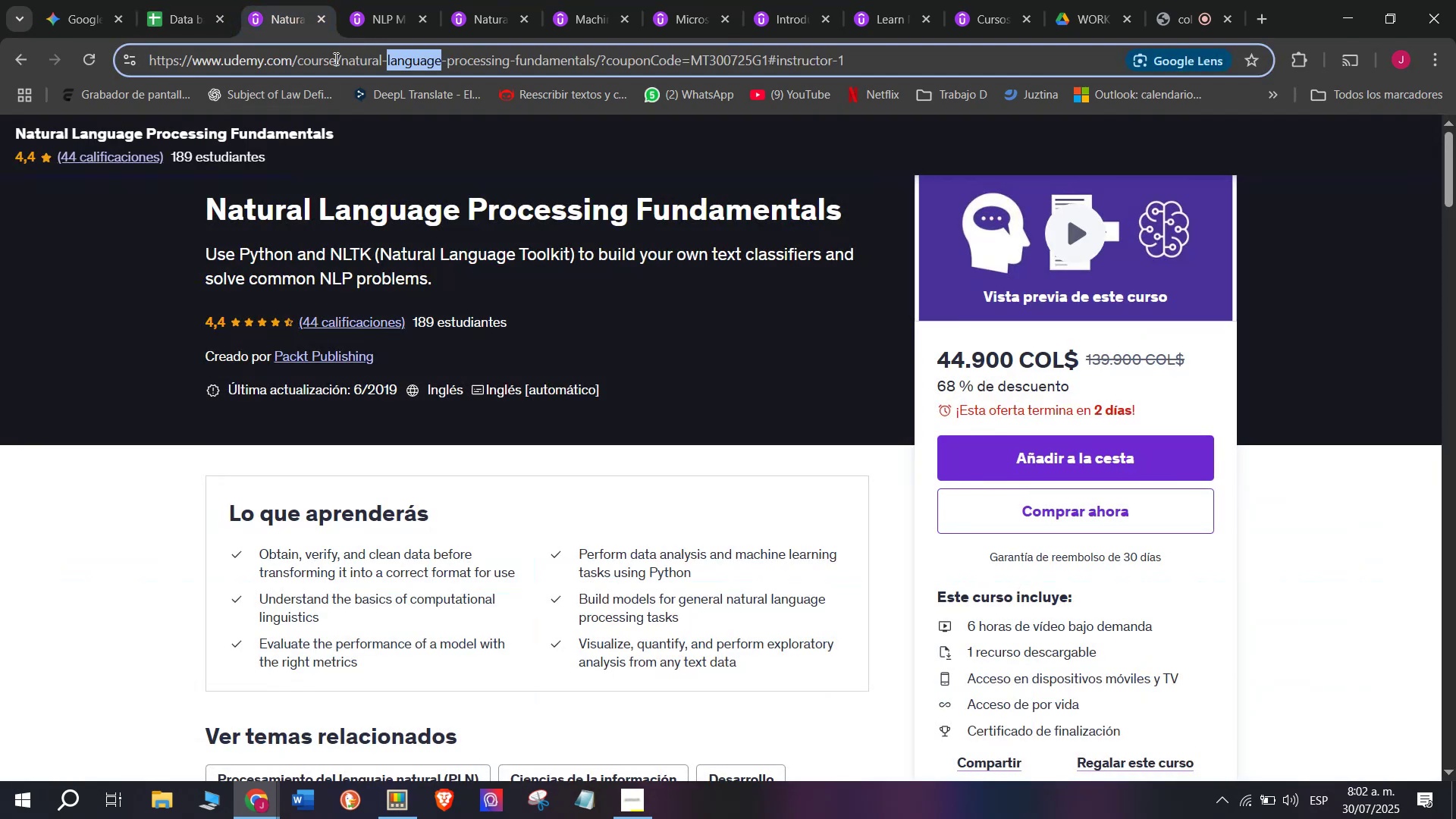 
triple_click([334, 58])
 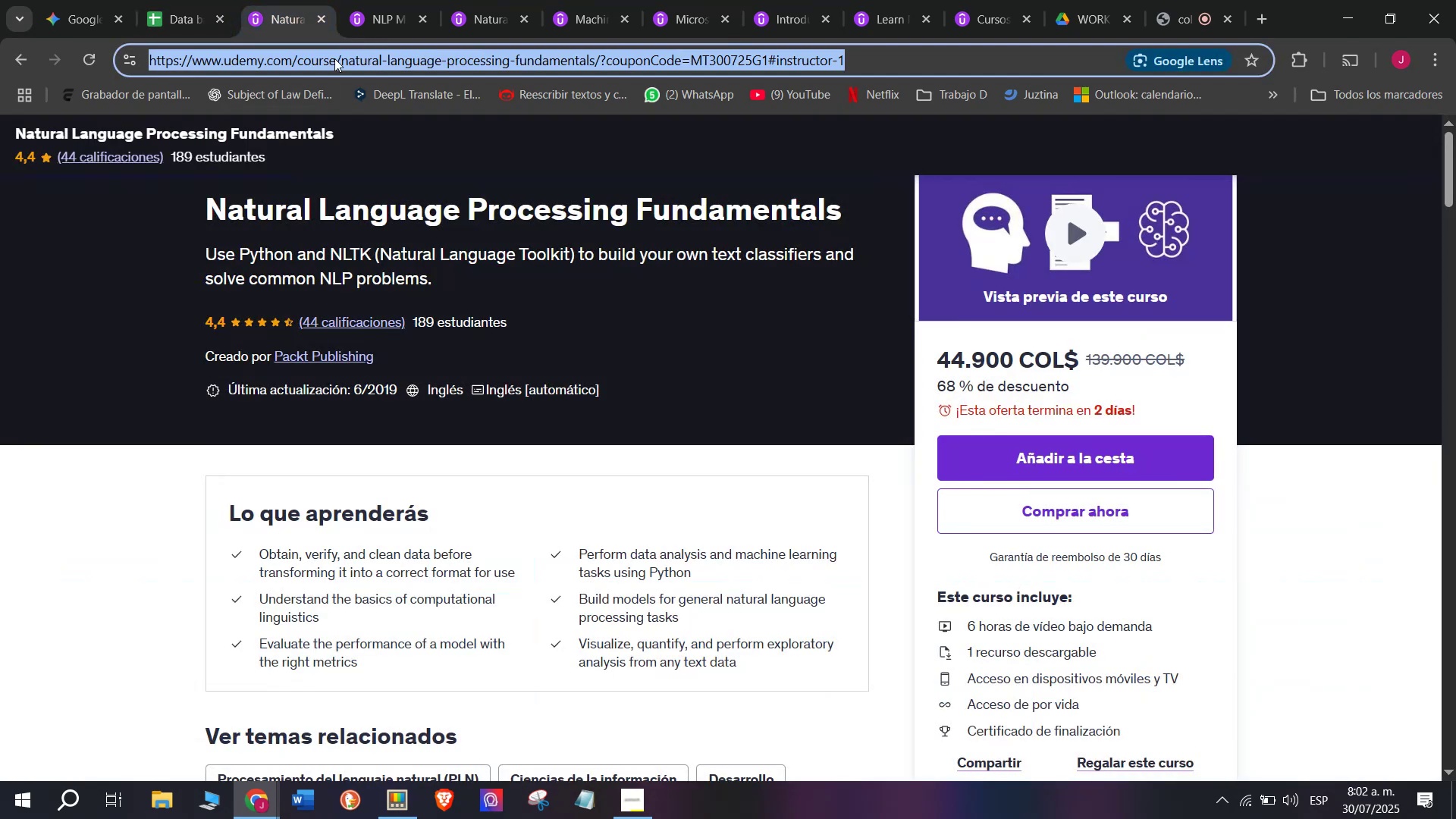 
key(Control+ControlLeft)
 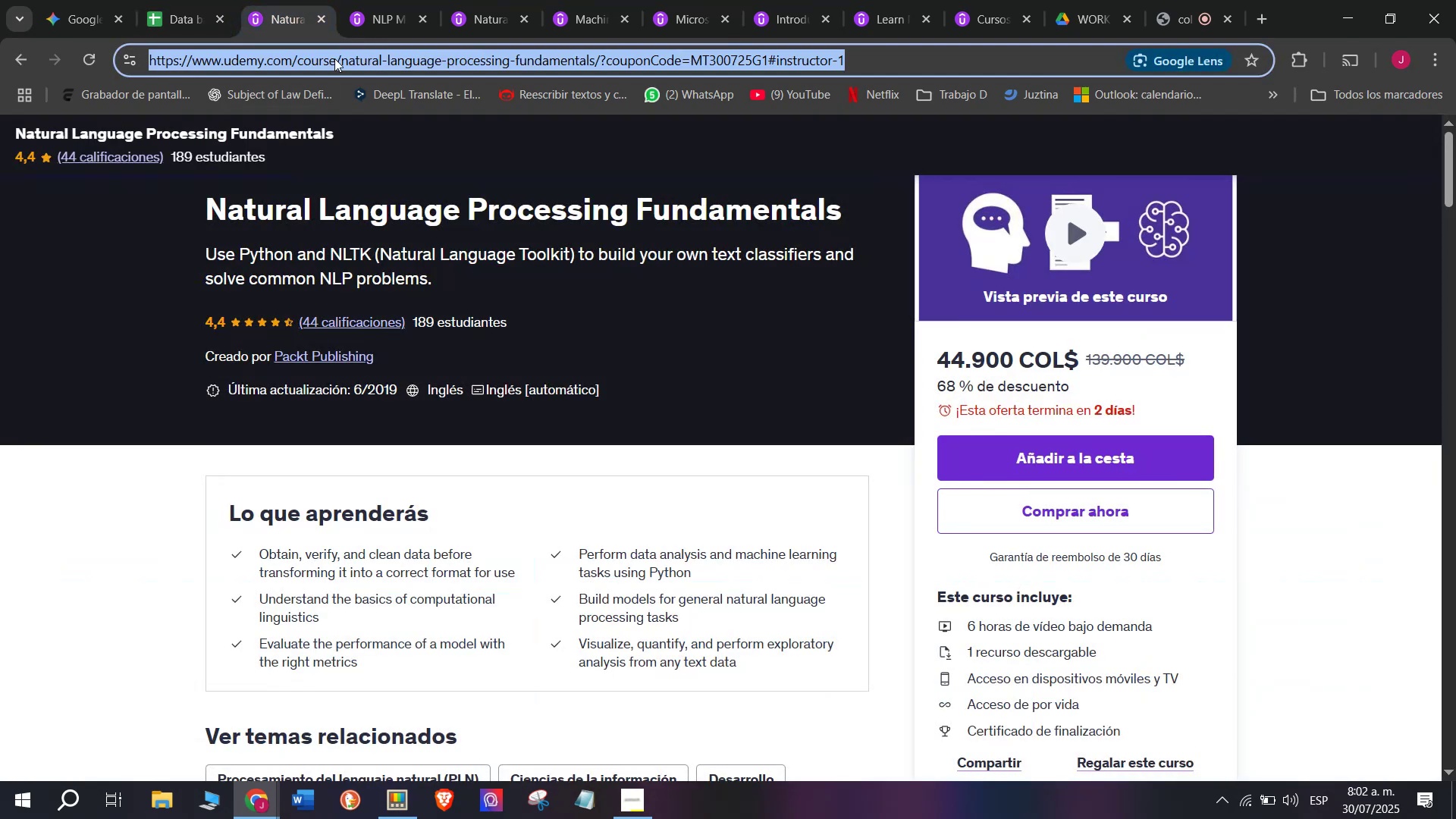 
key(Break)
 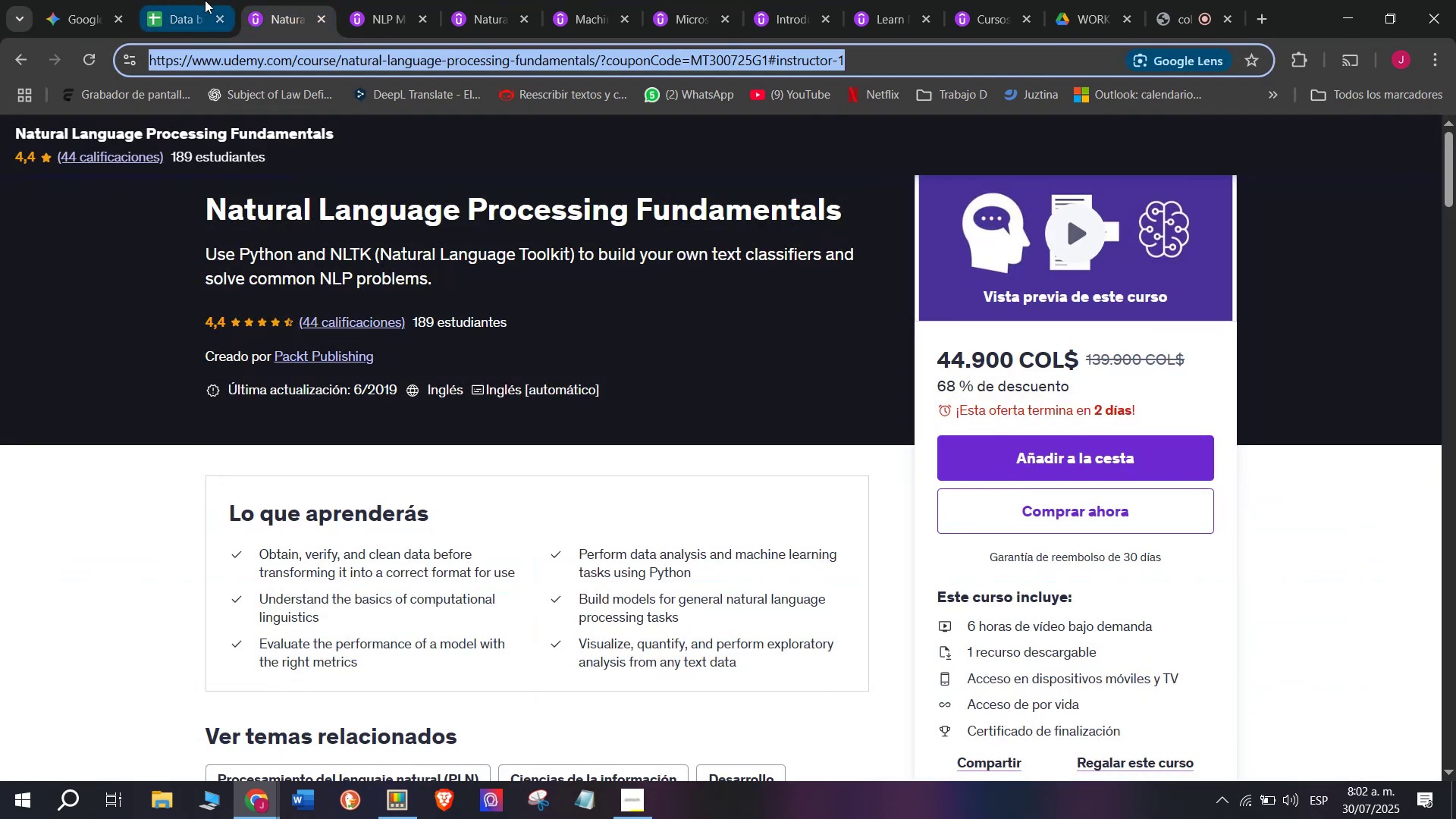 
key(Control+C)
 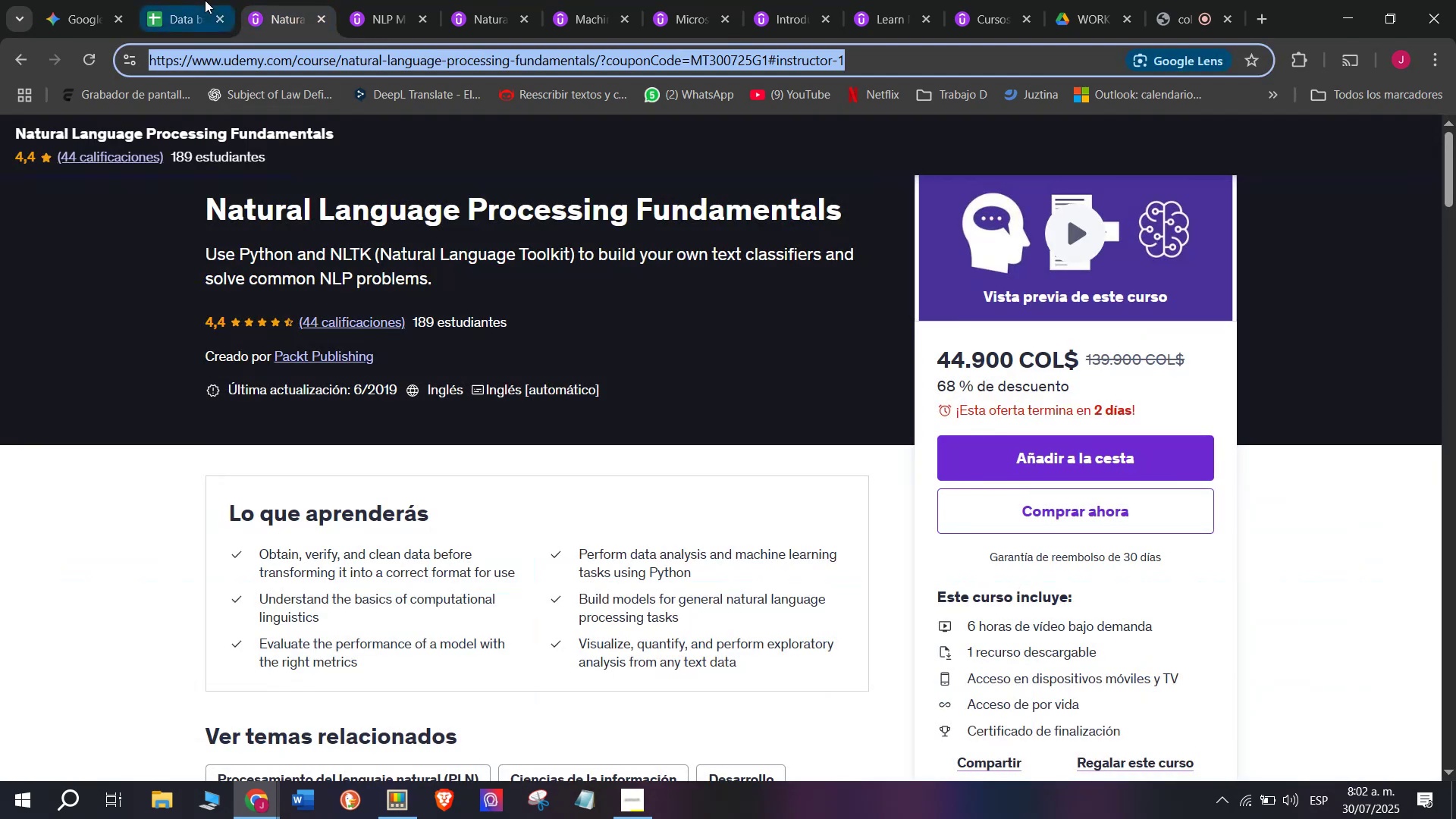 
left_click([205, 0])
 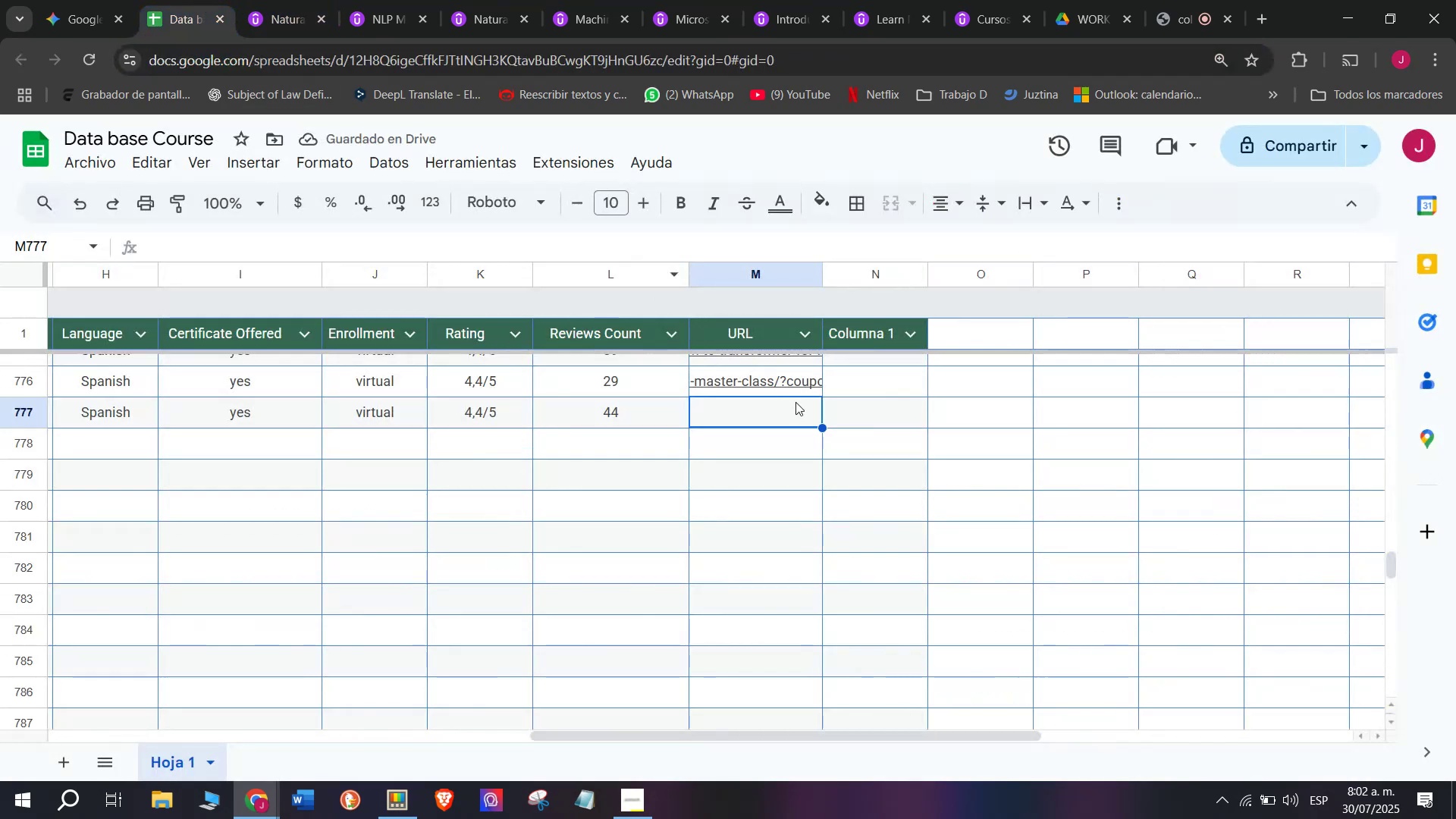 
key(Z)
 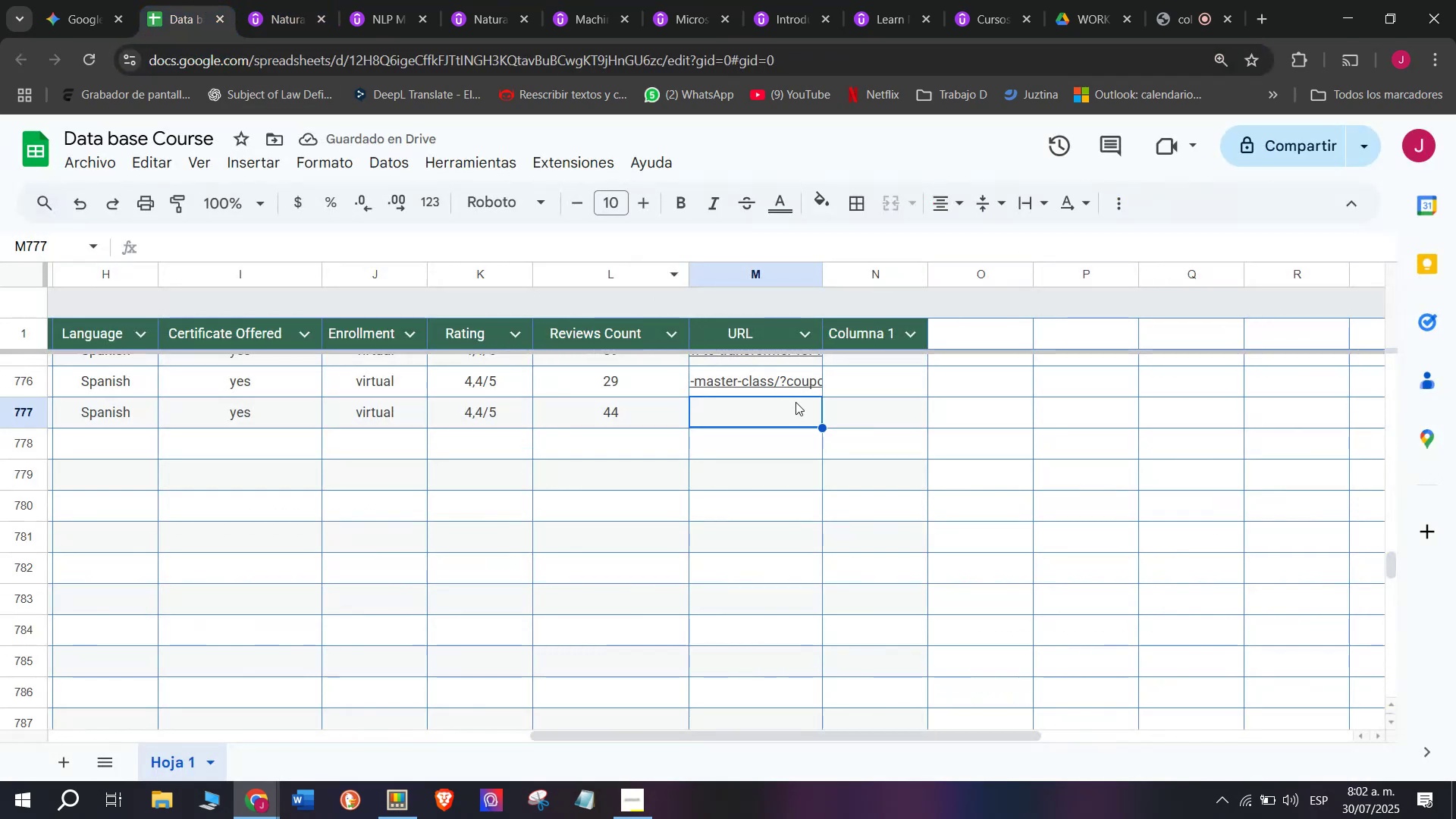 
key(Control+ControlLeft)
 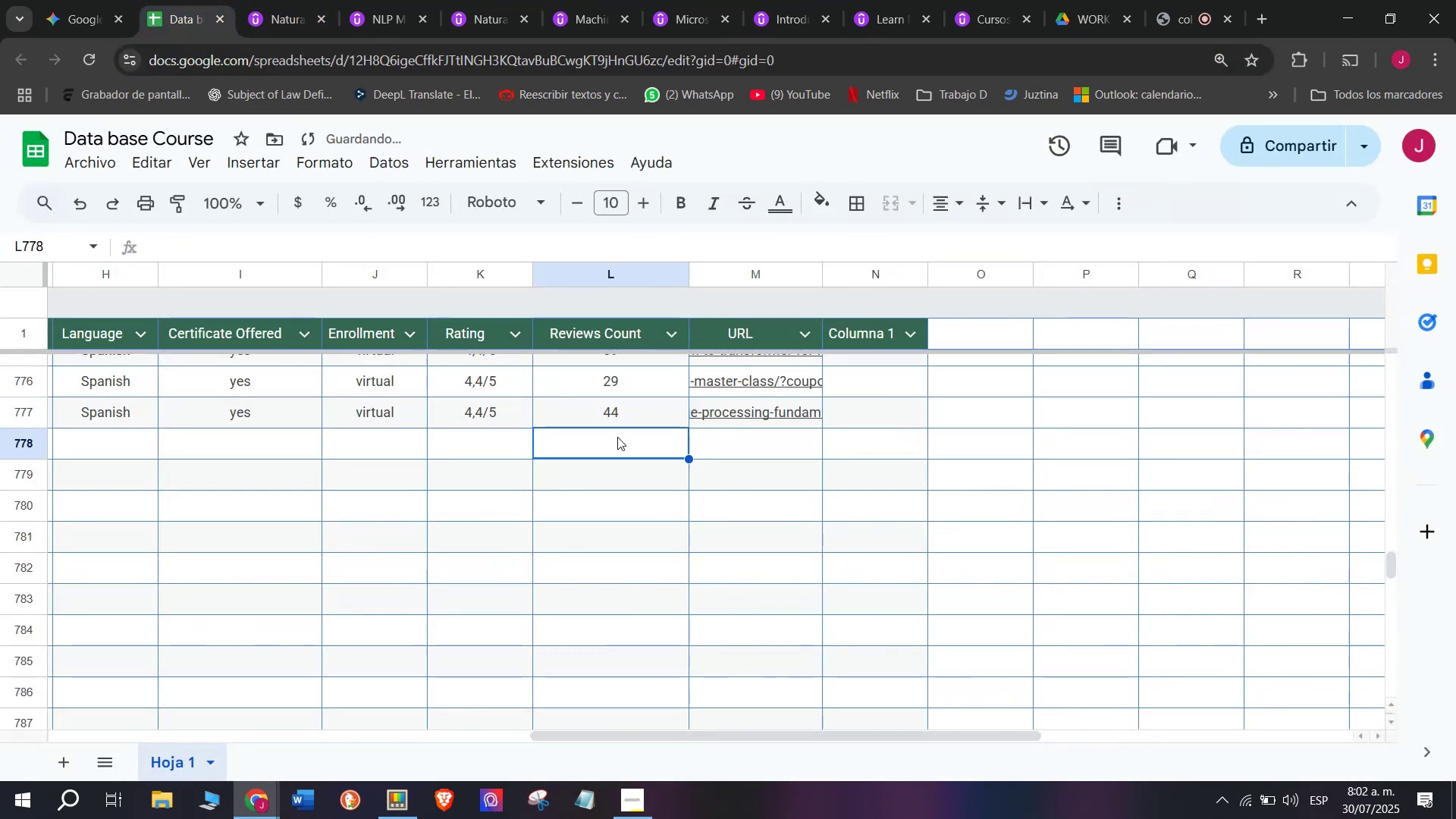 
key(Control+V)
 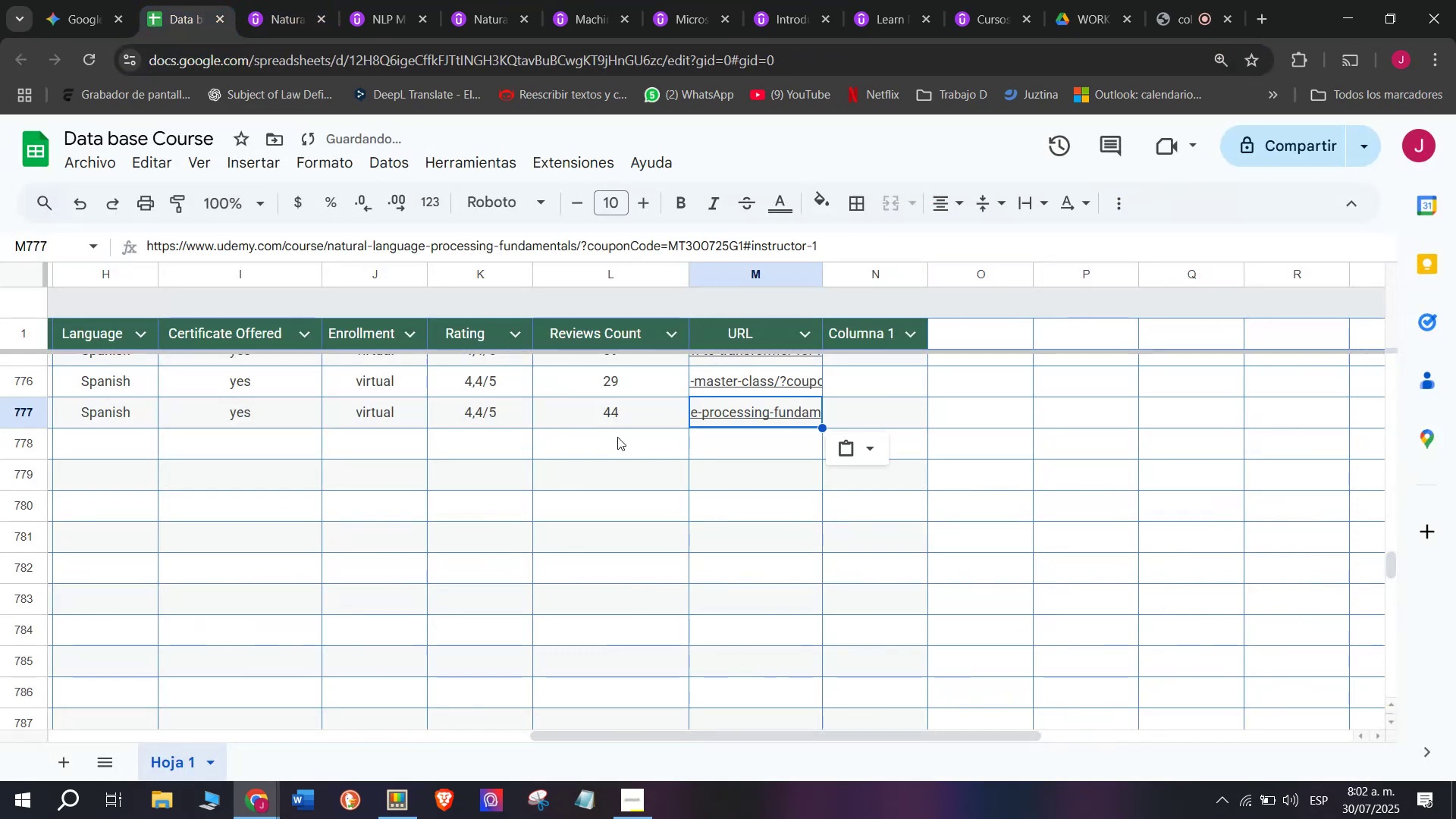 
left_click([617, 437])
 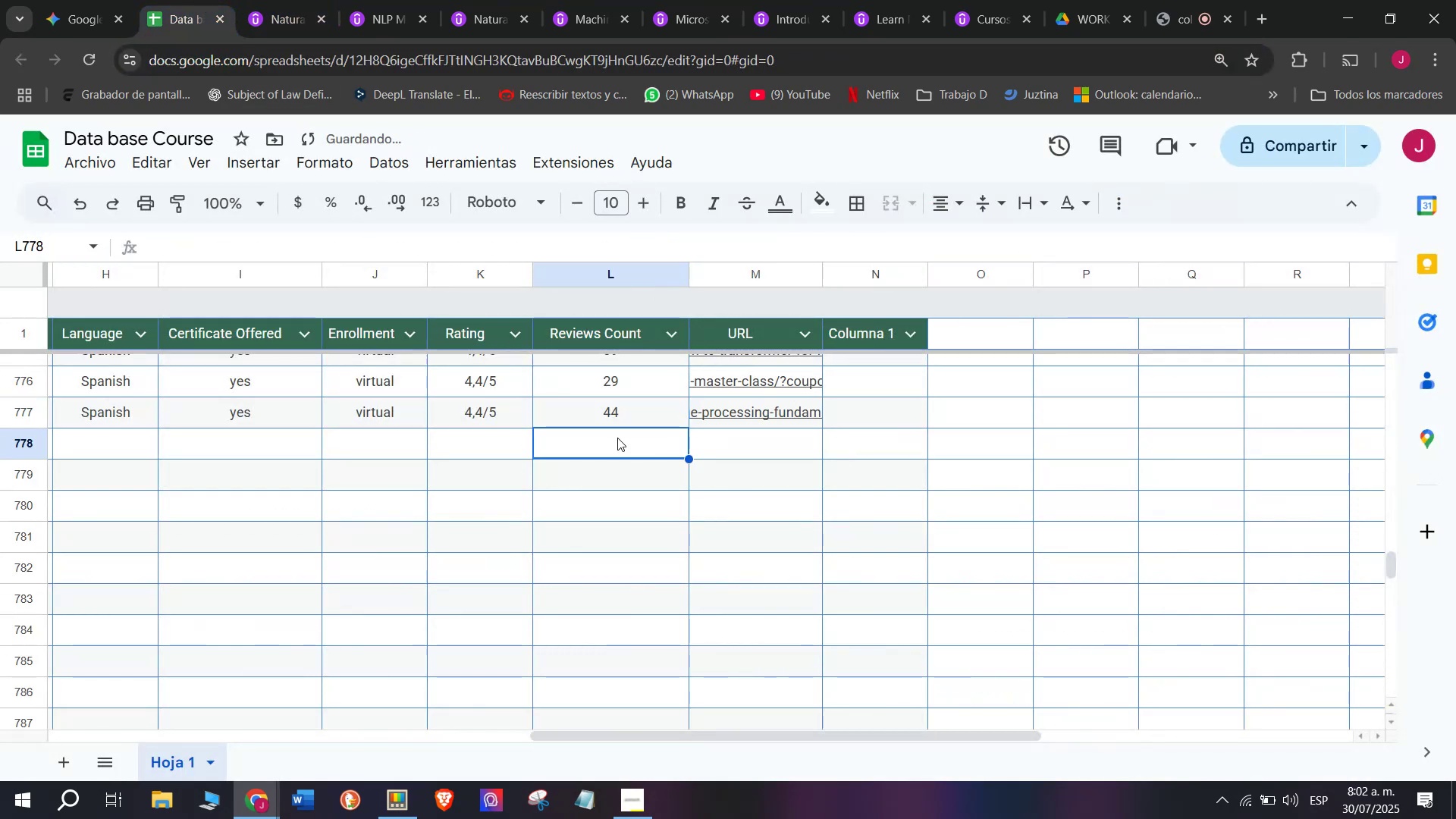 
scroll: coordinate [173, 450], scroll_direction: up, amount: 7.0
 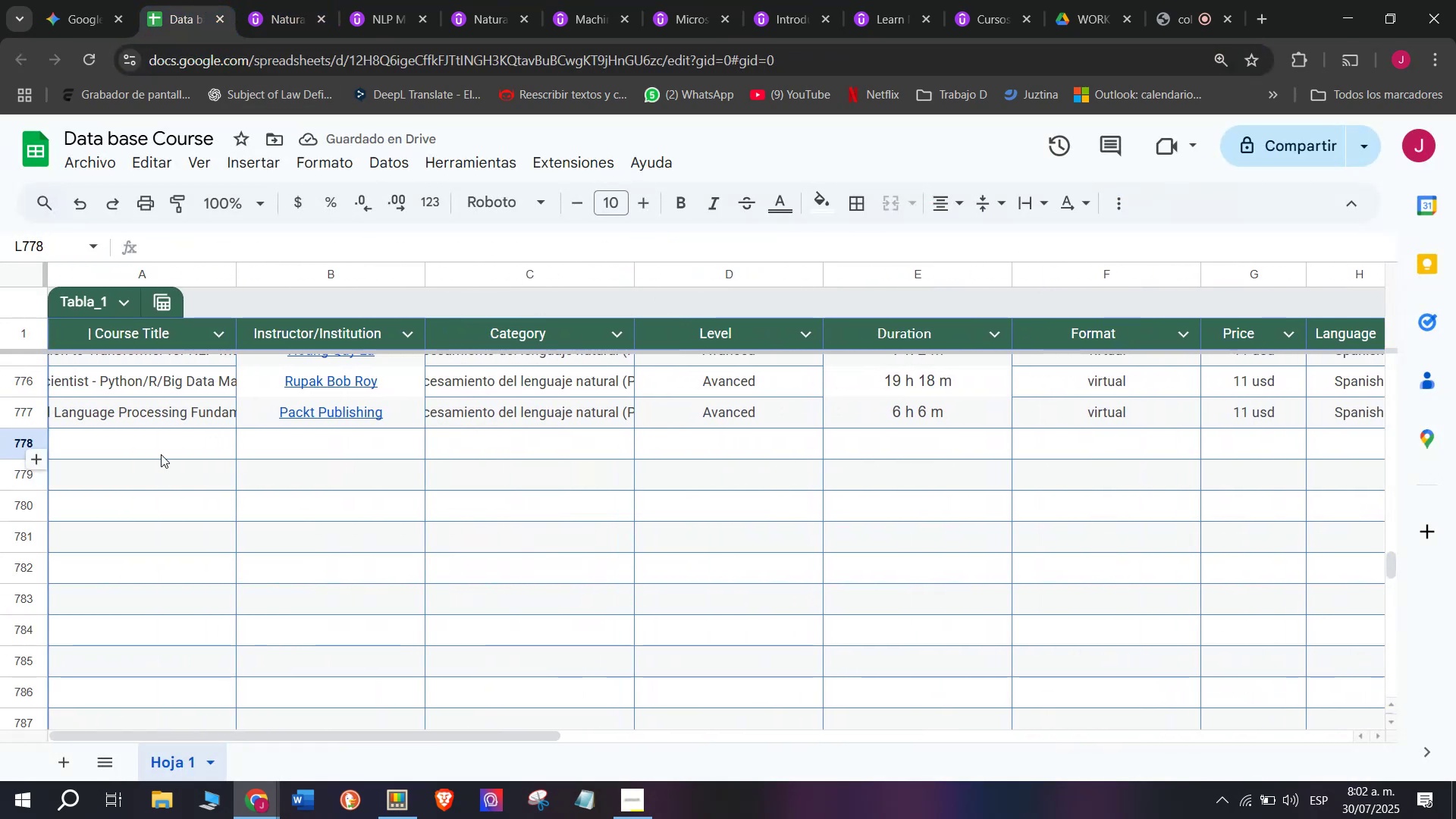 
left_click([161, 454])
 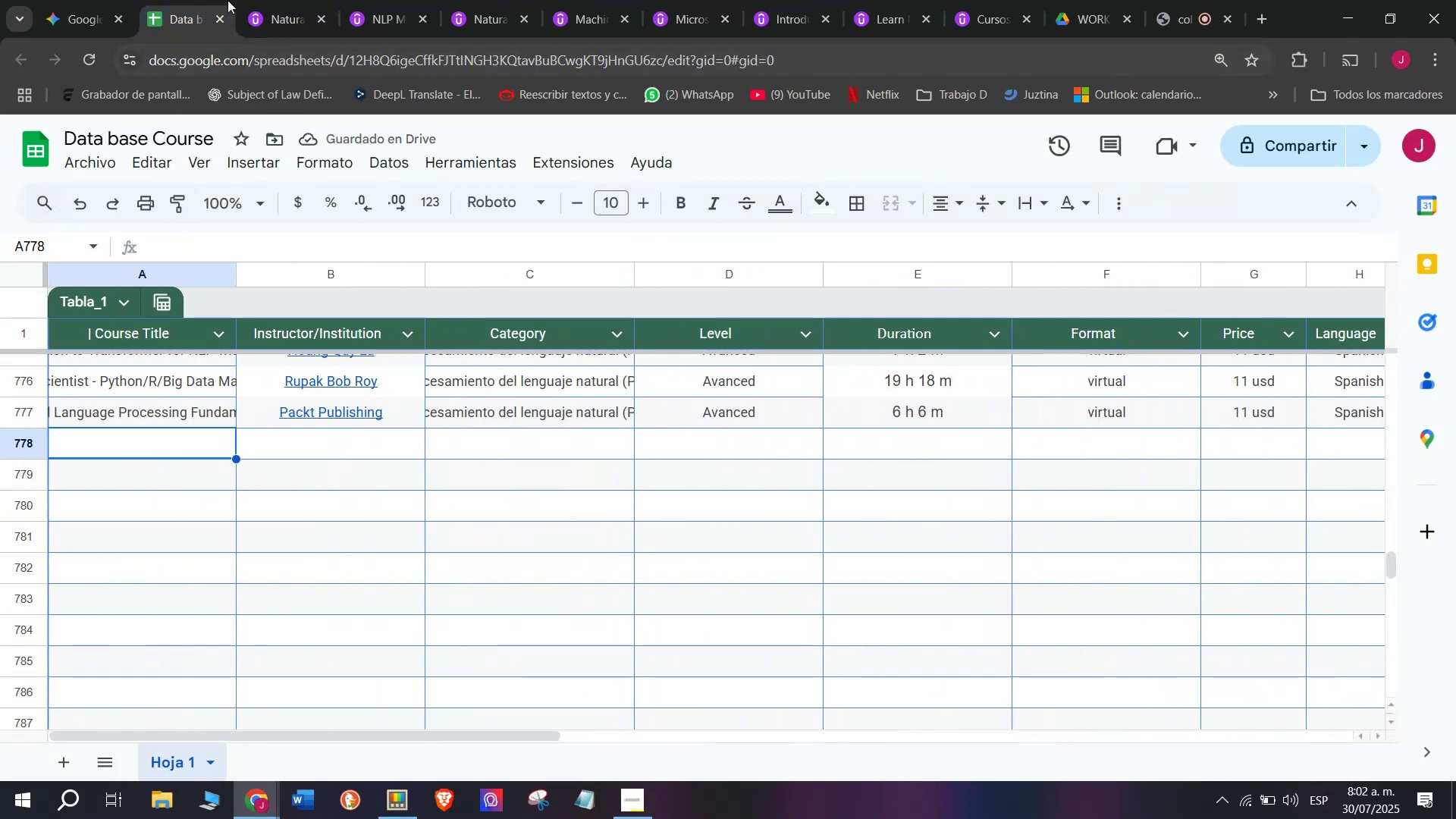 
left_click([263, 0])
 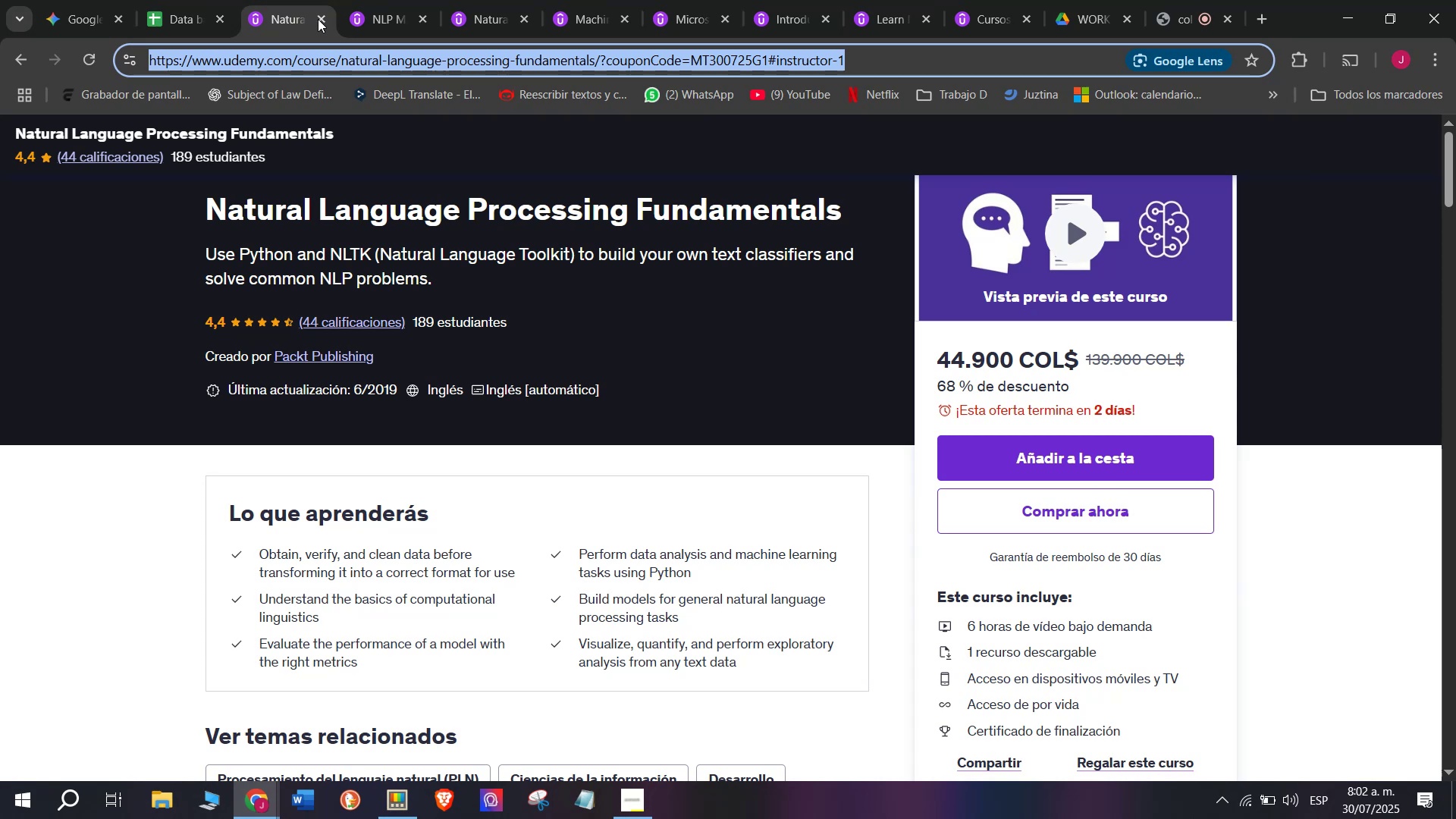 
left_click([319, 19])
 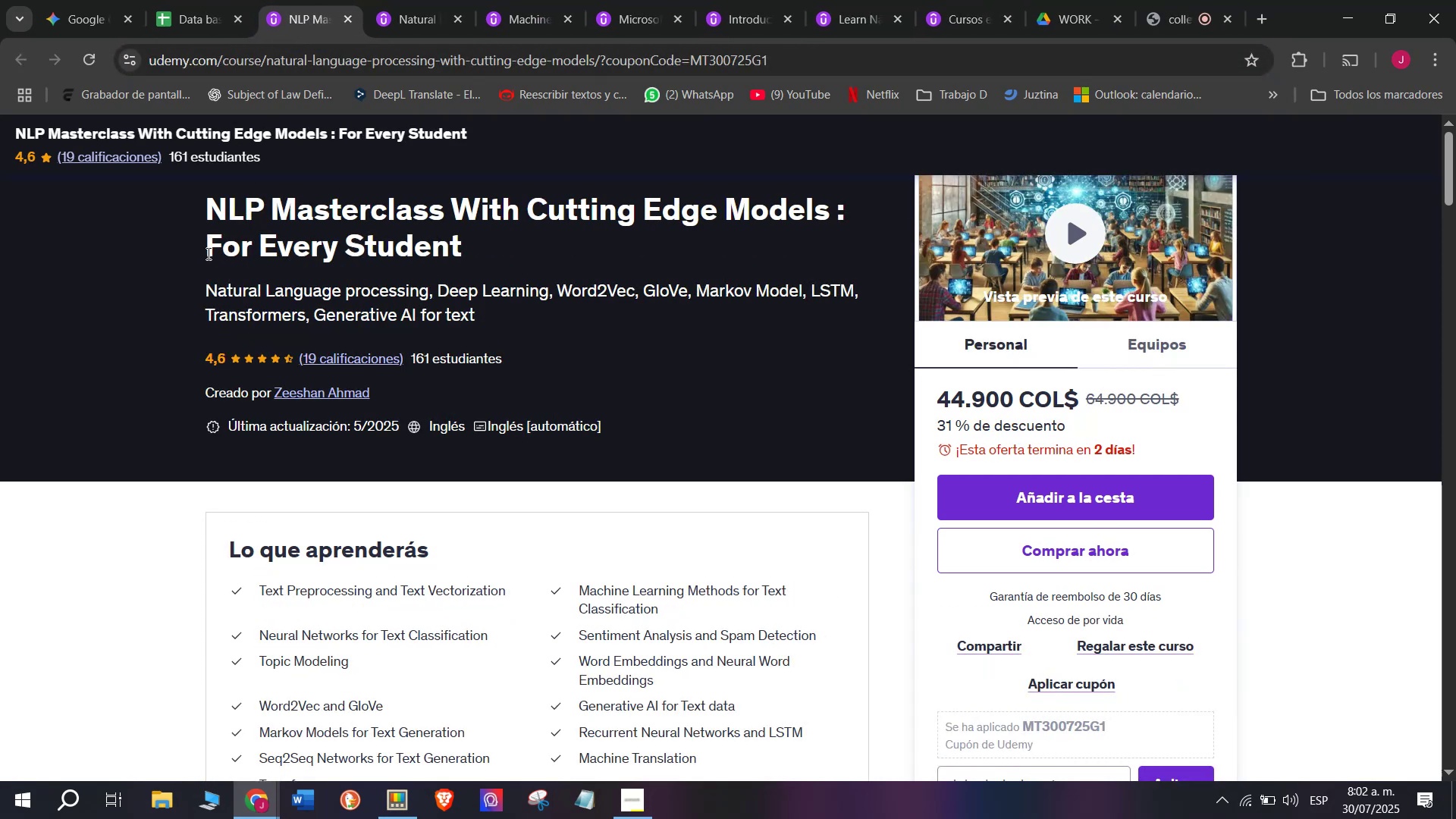 
left_click_drag(start_coordinate=[203, 204], to_coordinate=[532, 236])
 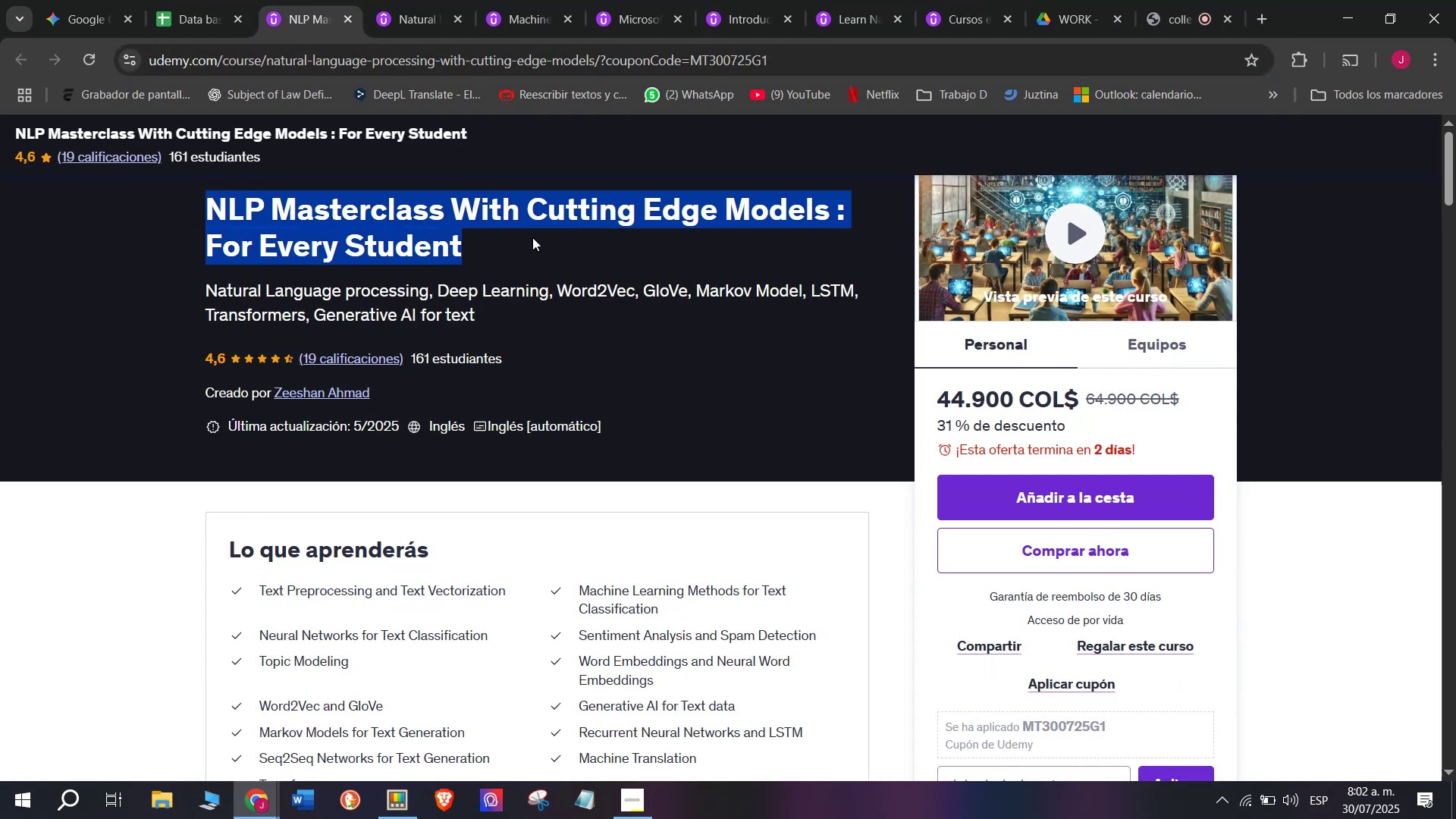 
key(Break)
 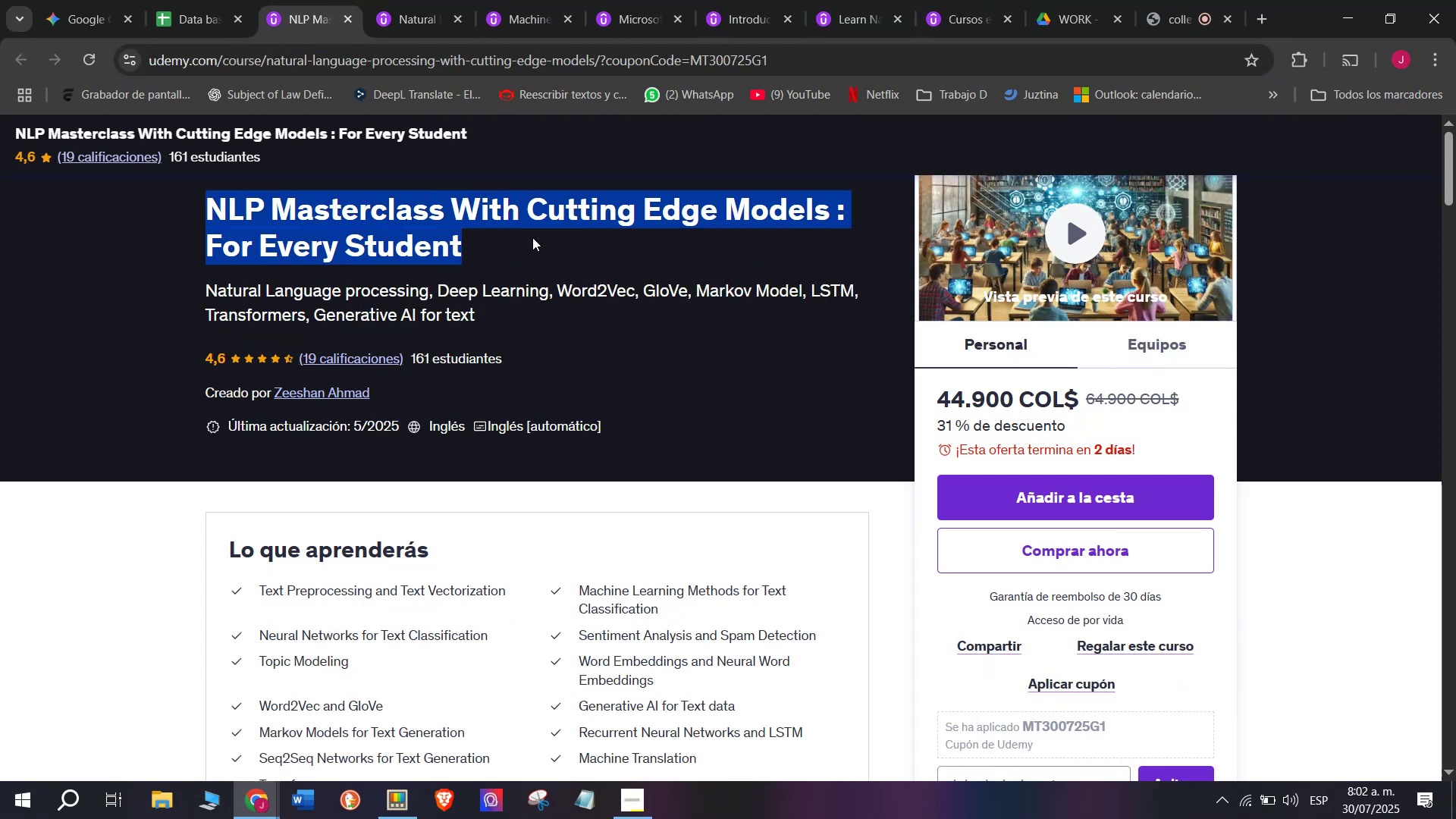 
key(Control+ControlLeft)
 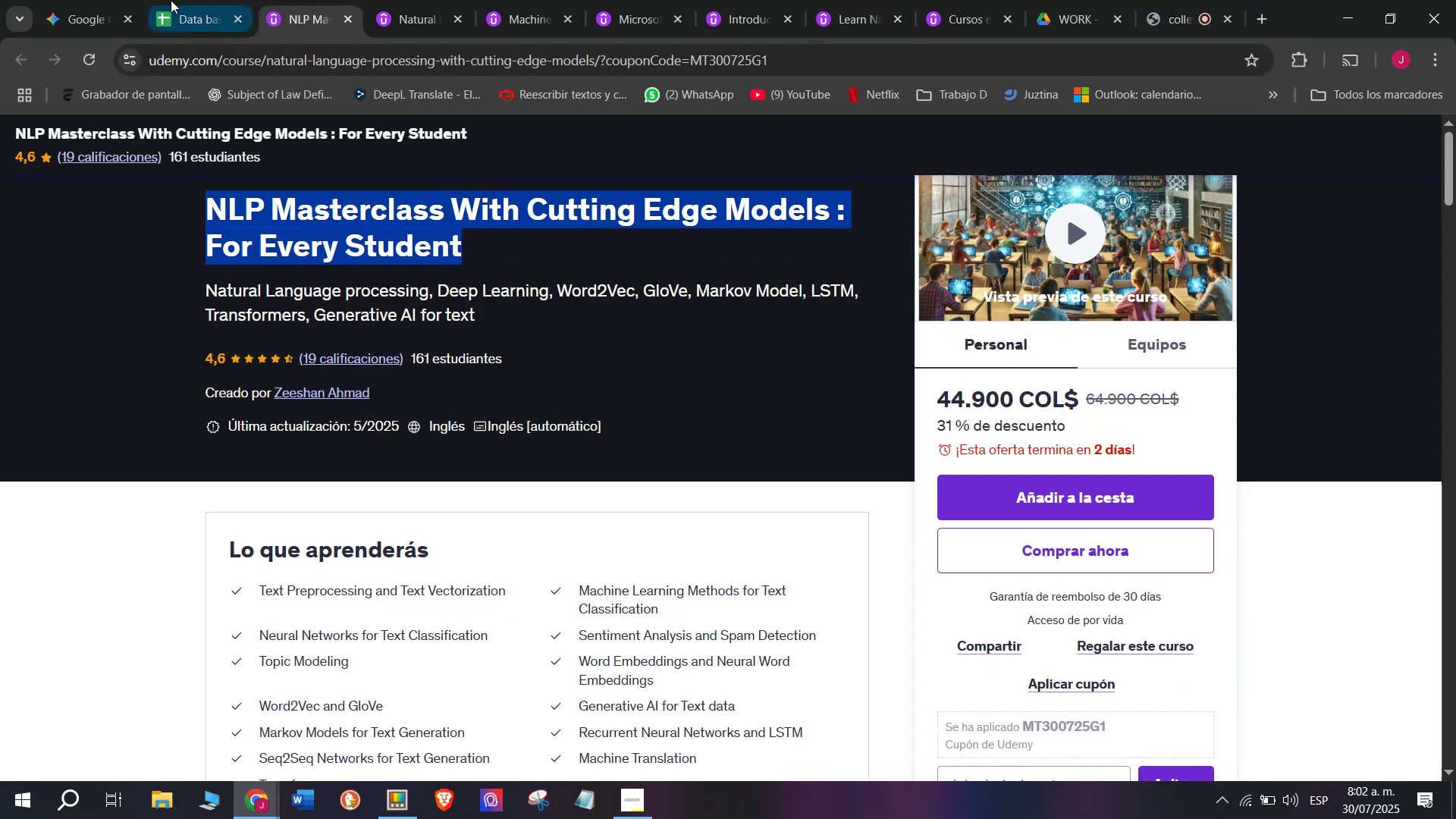 
key(Control+C)
 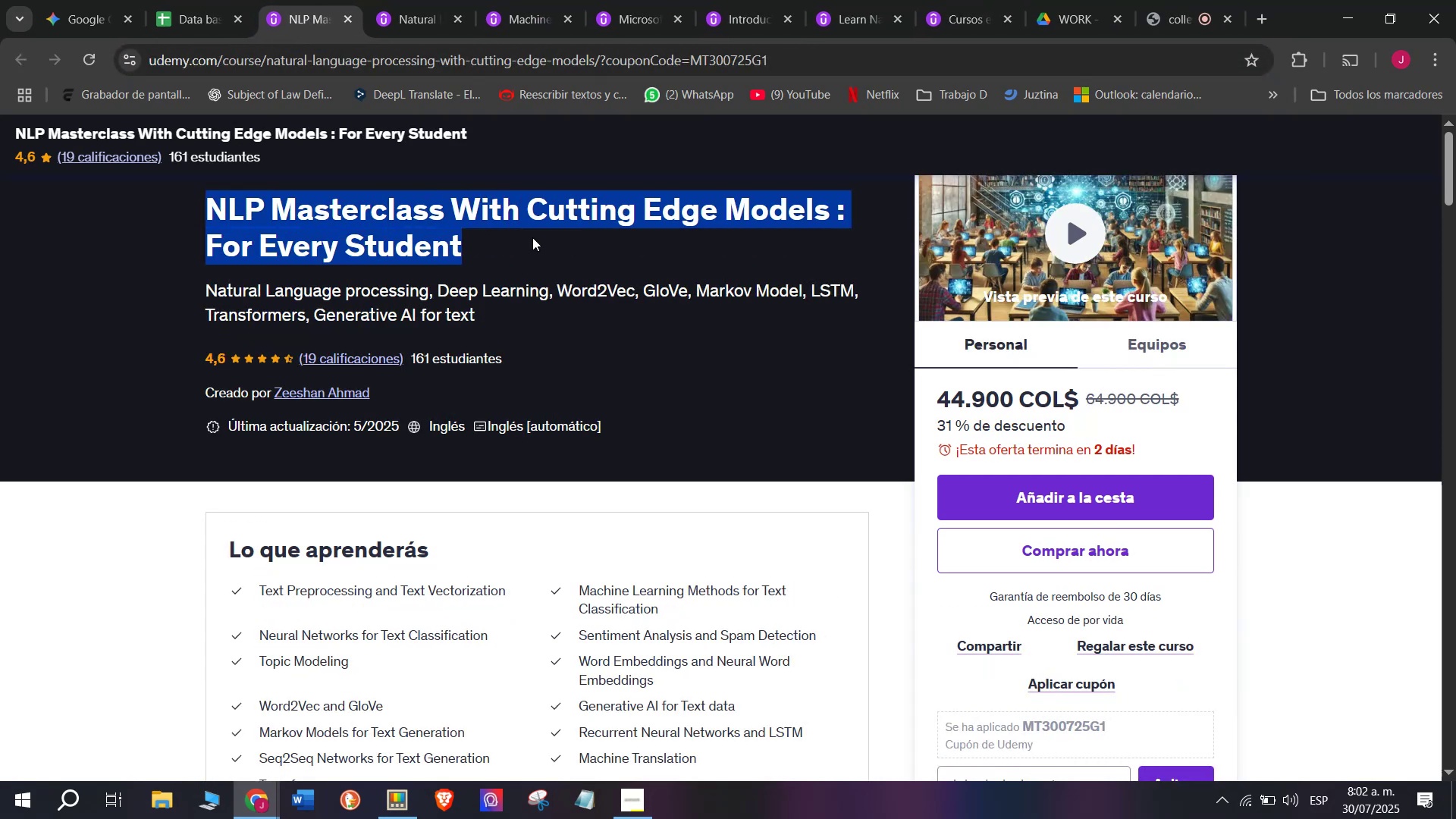 
key(Break)
 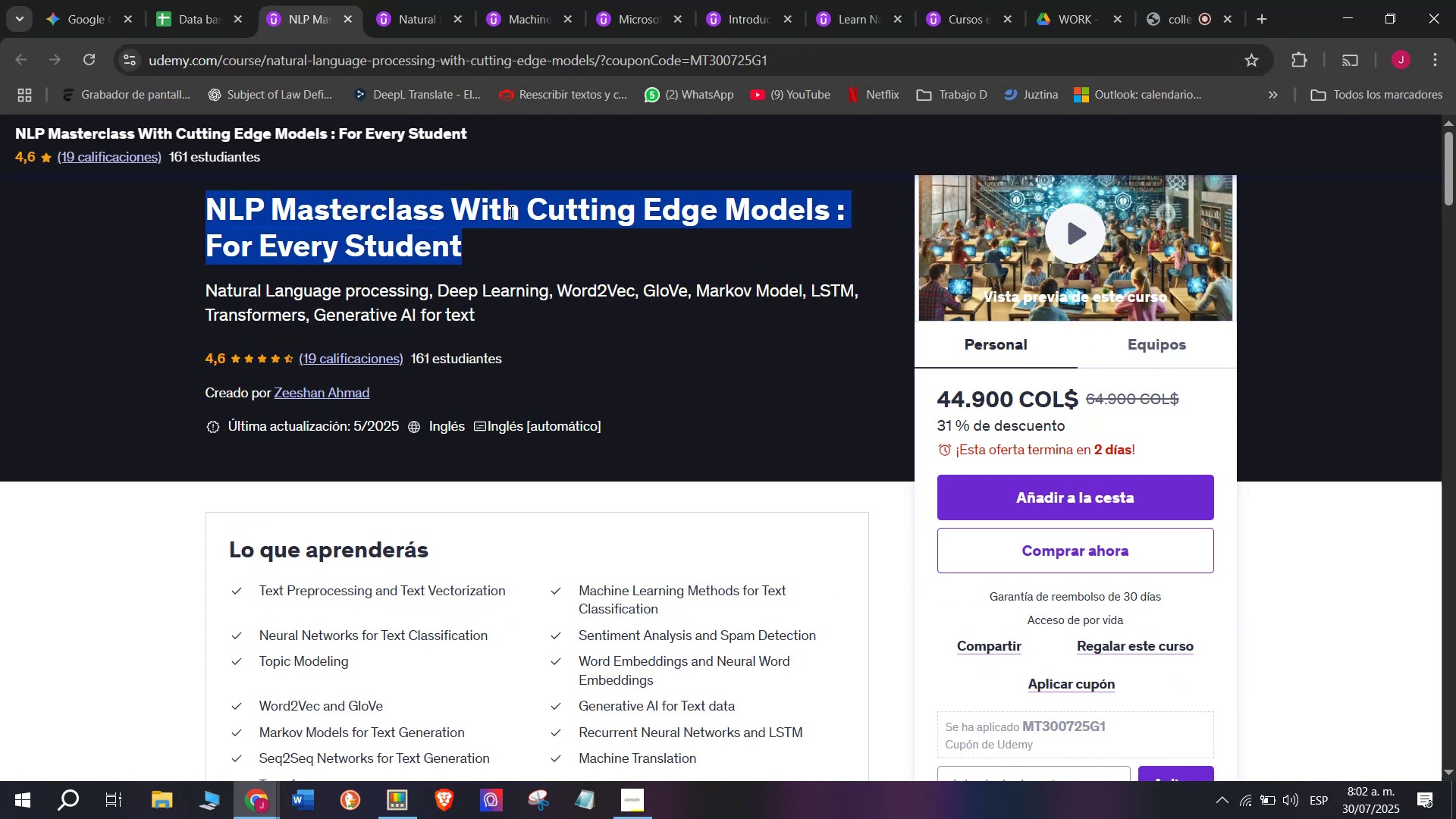 
key(Control+ControlLeft)
 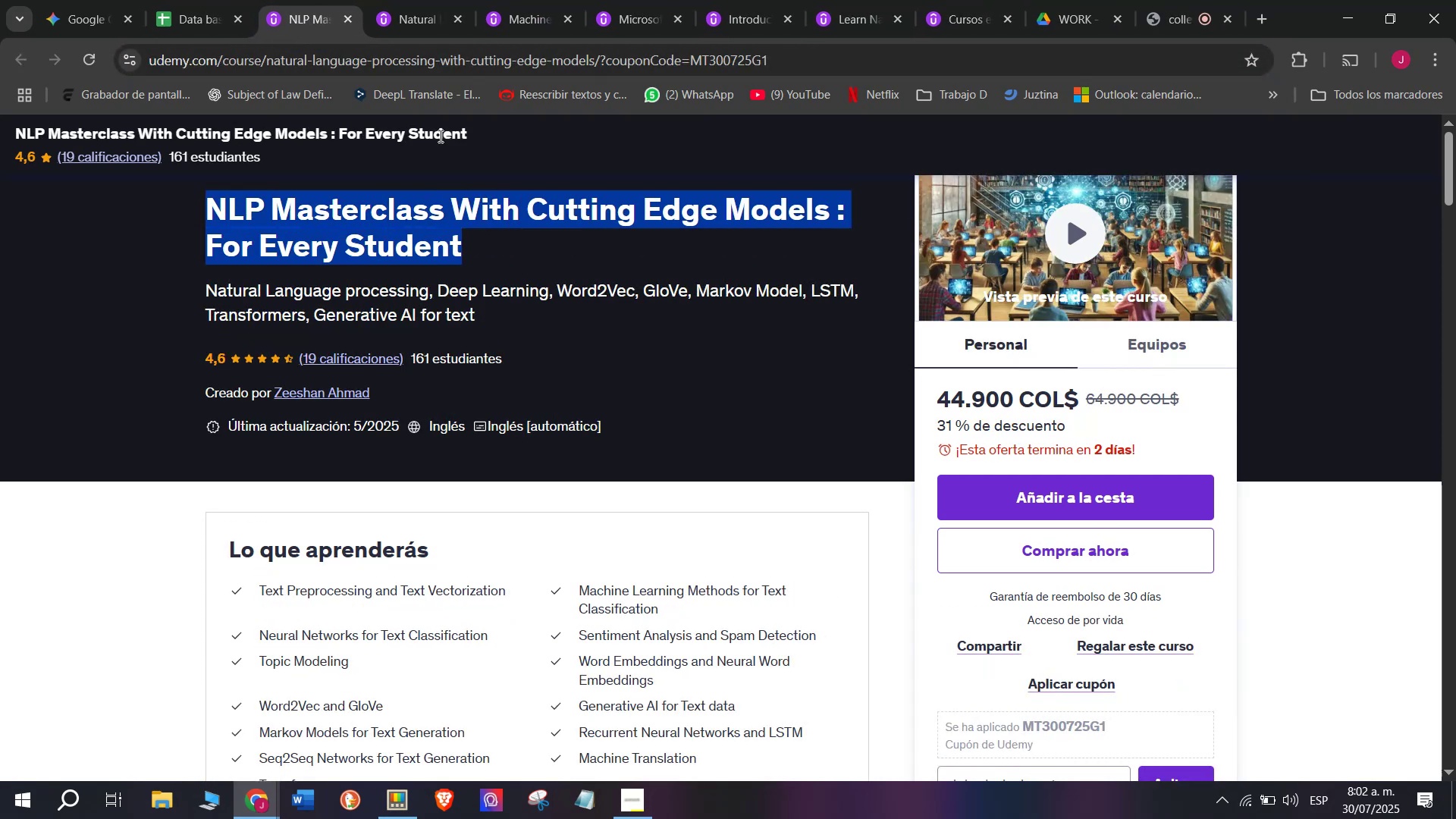 
key(Control+C)
 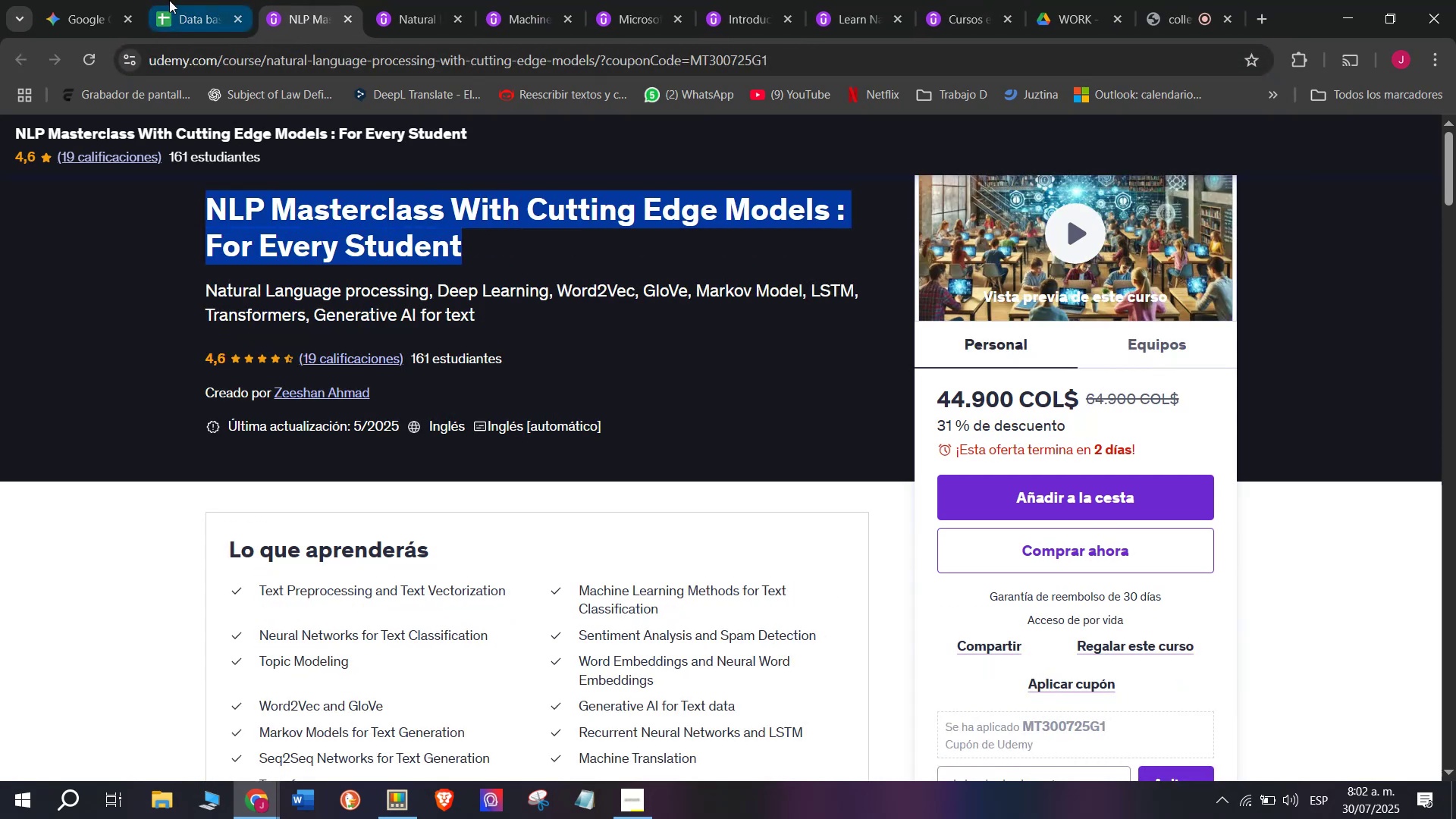 
left_click([169, 0])
 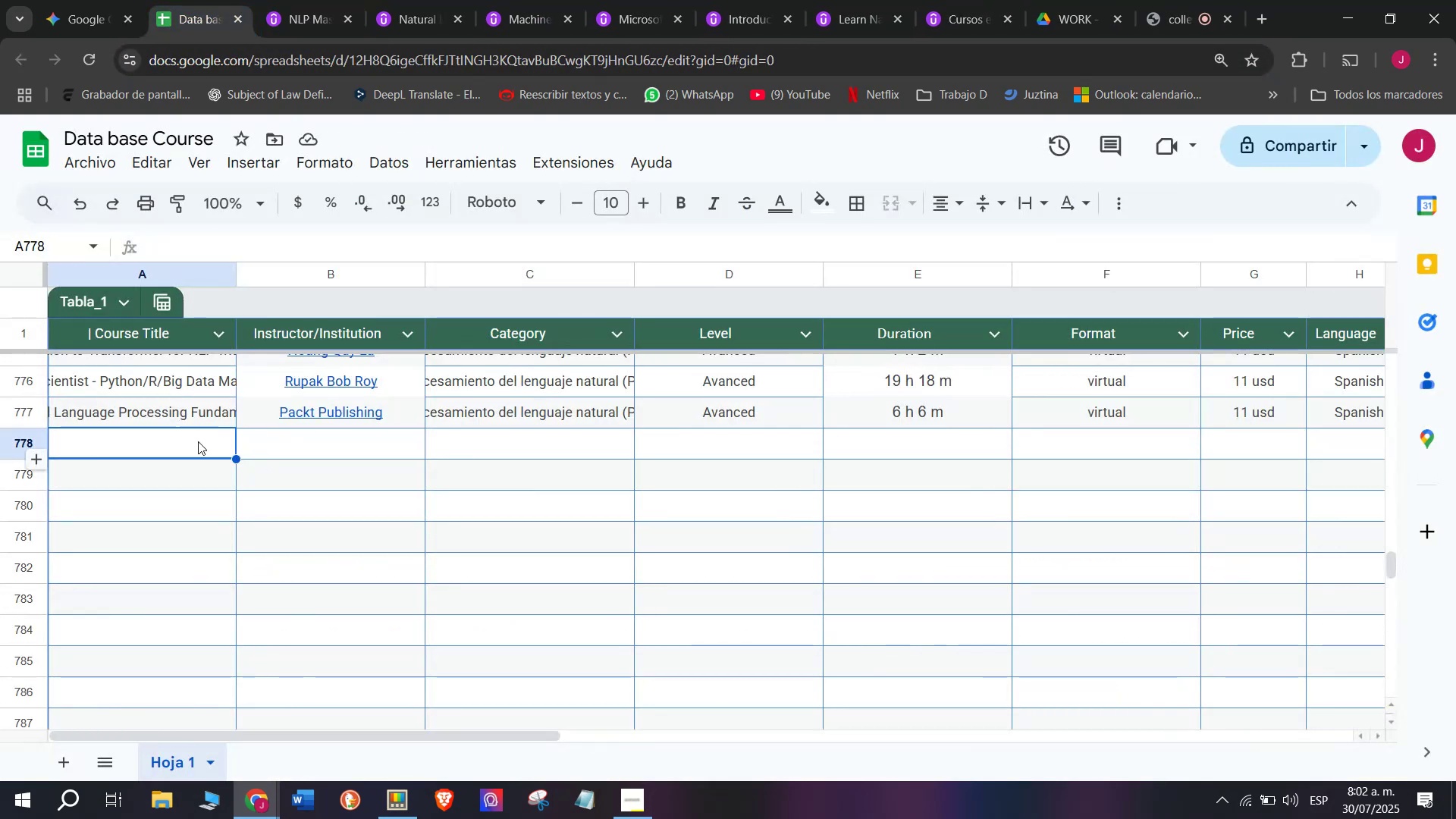 
double_click([198, 441])
 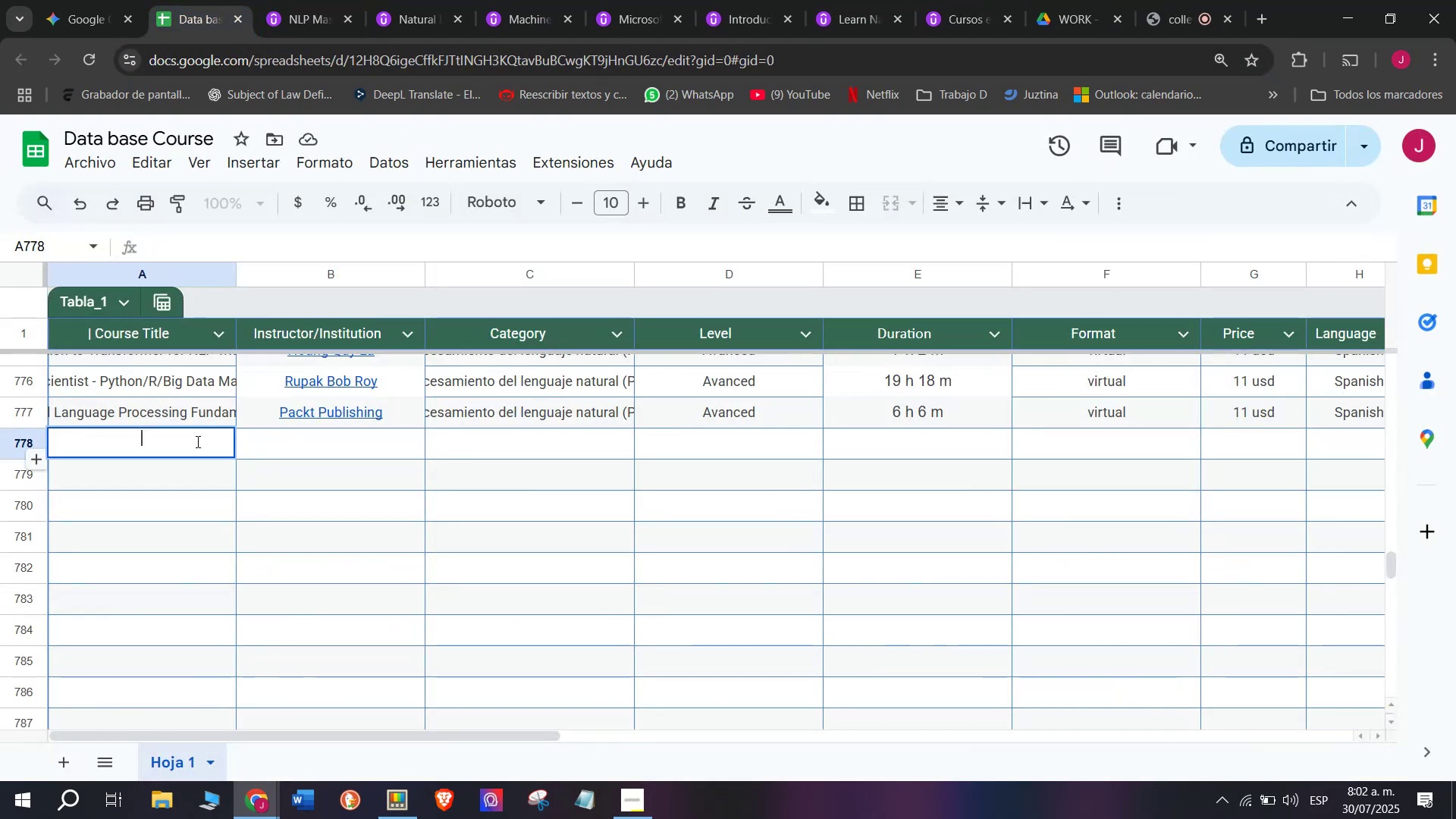 
key(Z)
 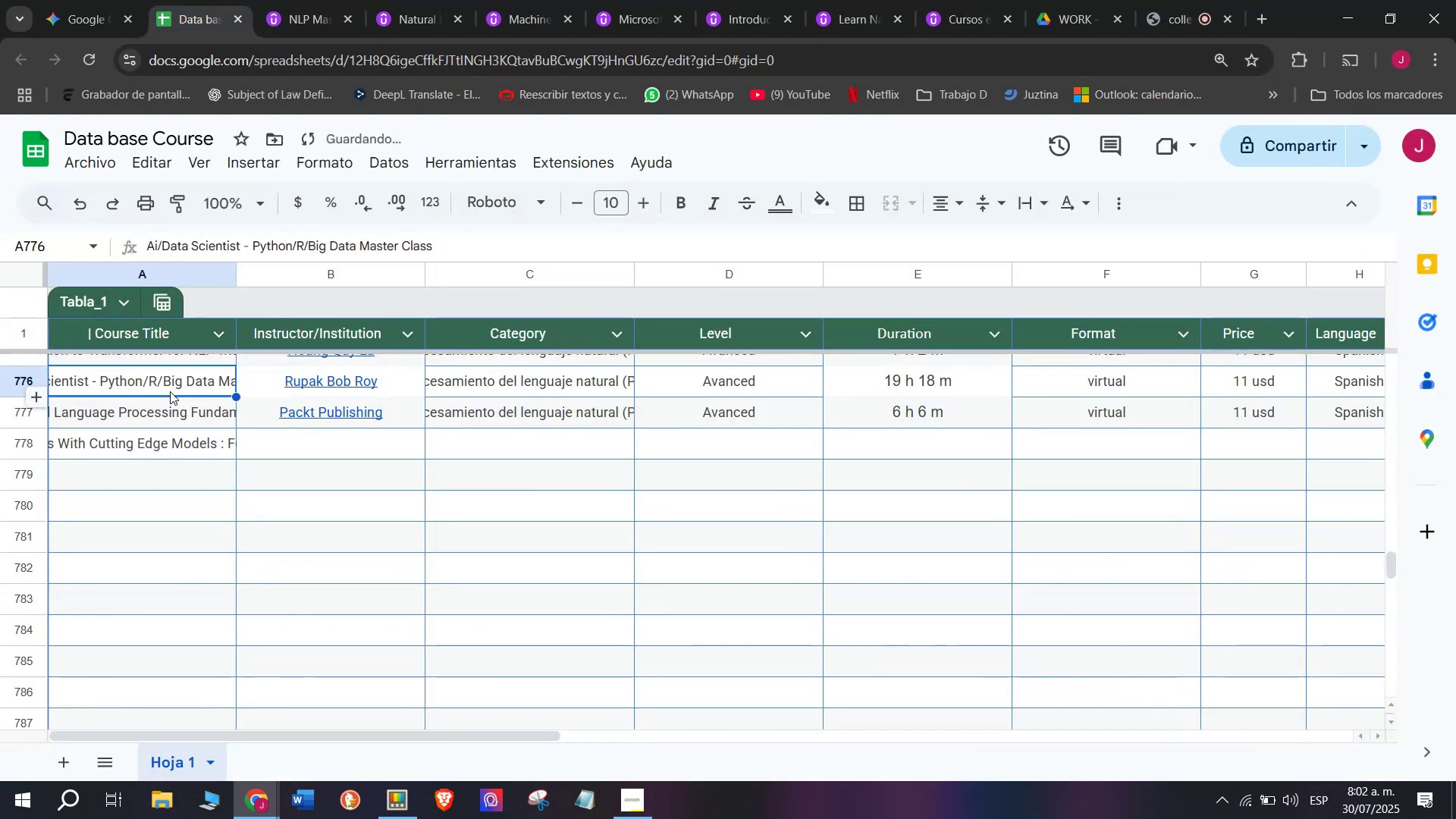 
key(Control+ControlLeft)
 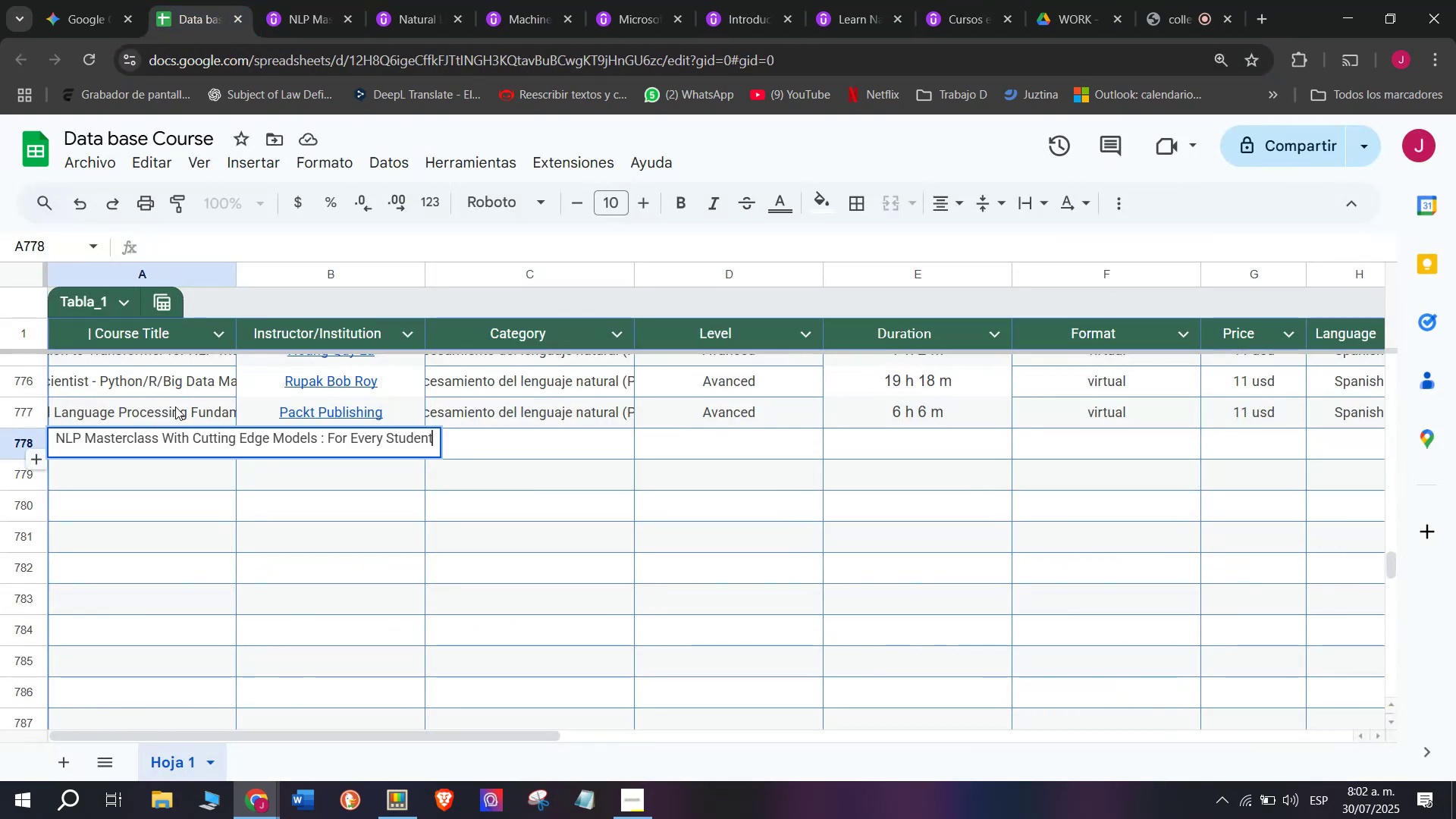 
key(Control+V)
 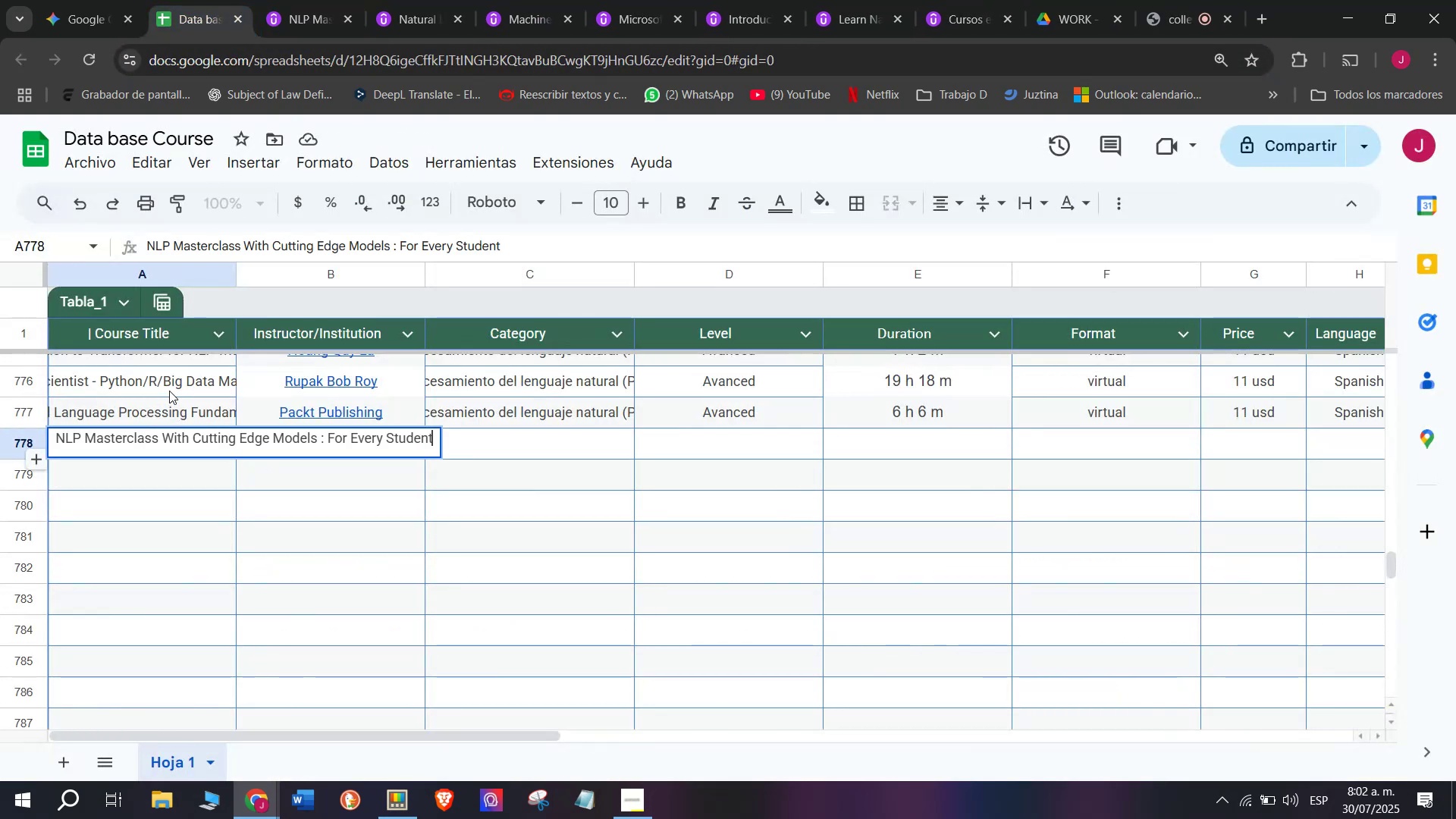 
left_click([169, 391])
 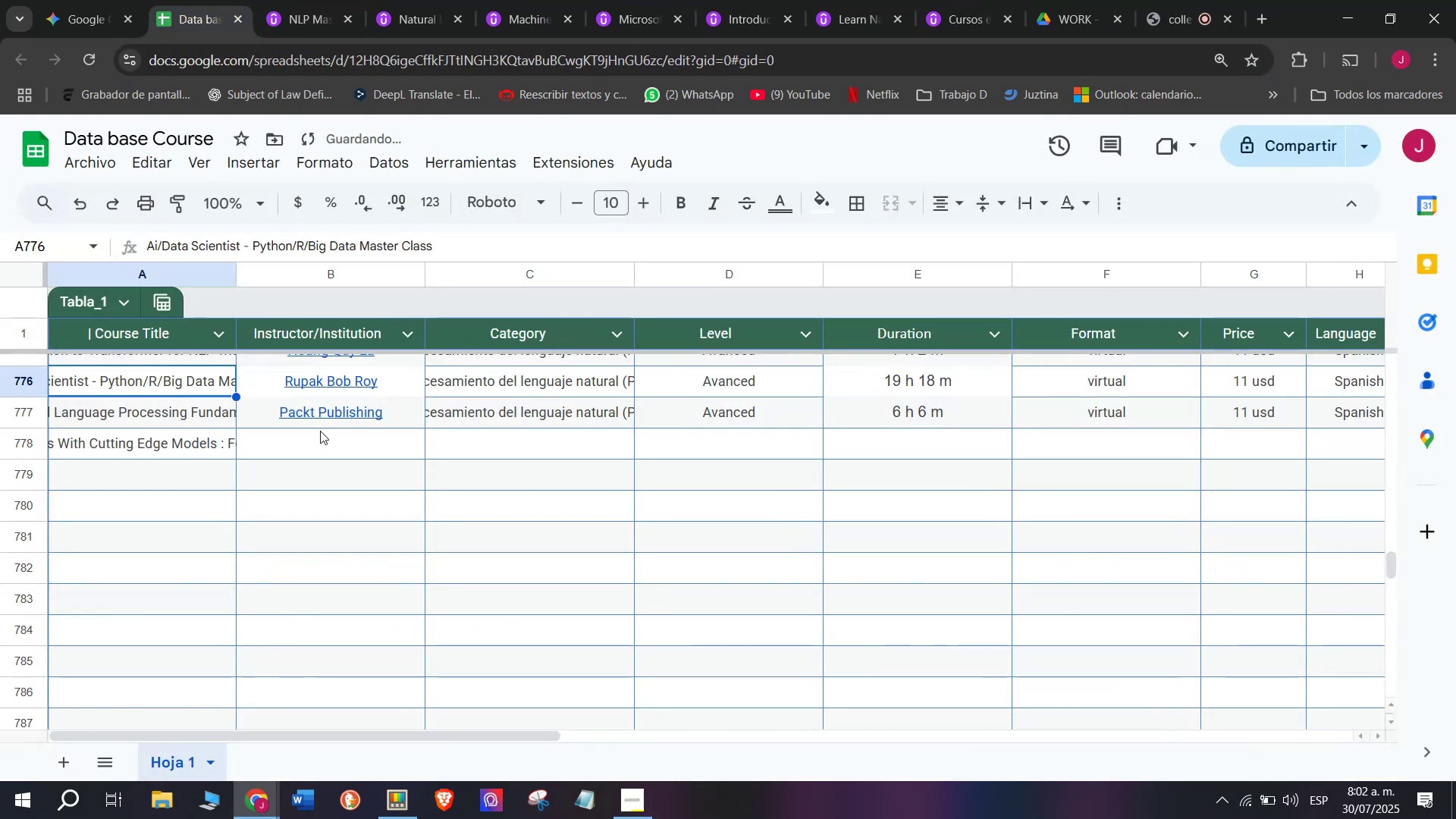 
left_click([320, 431])
 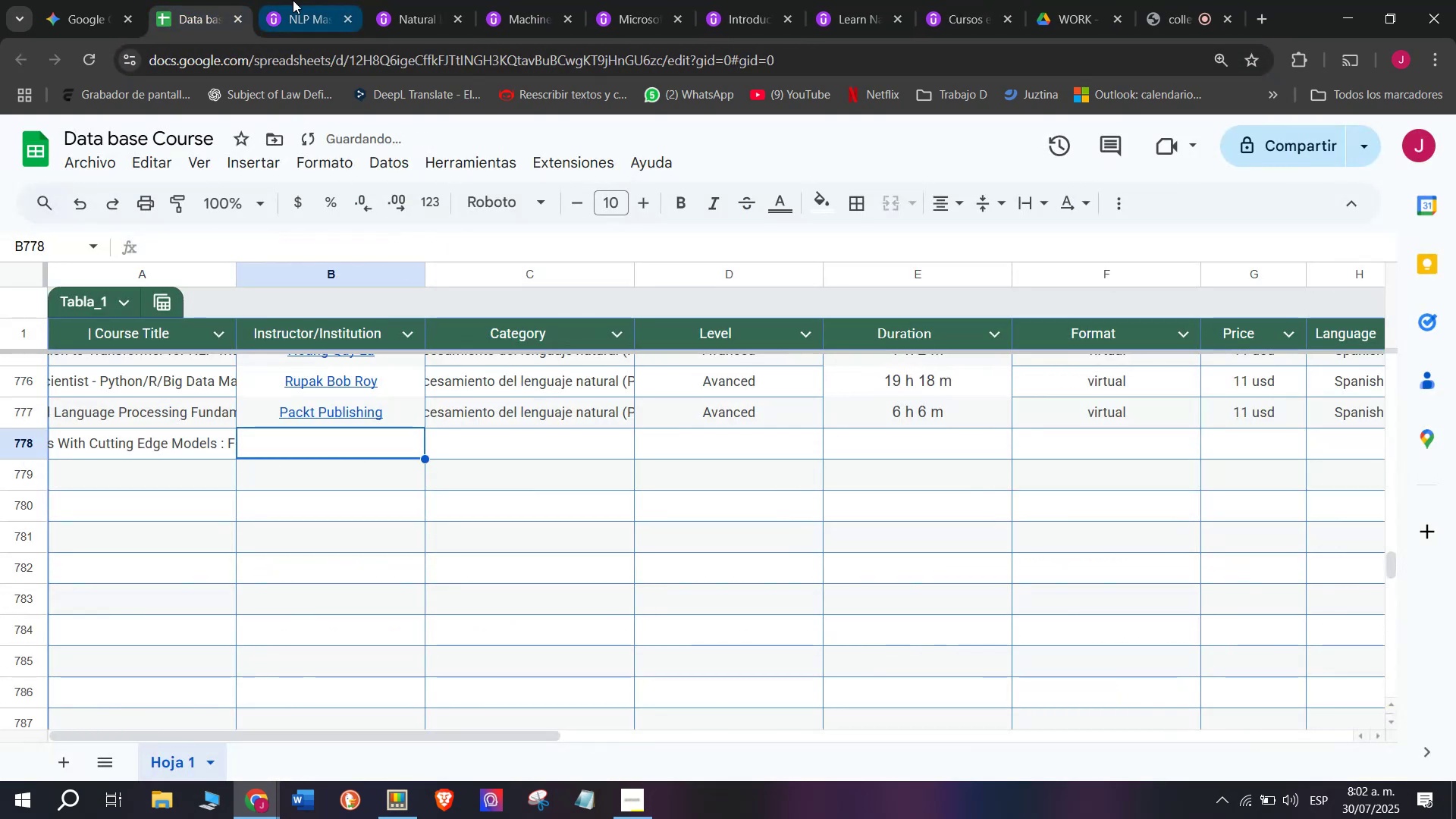 
left_click([293, 0])
 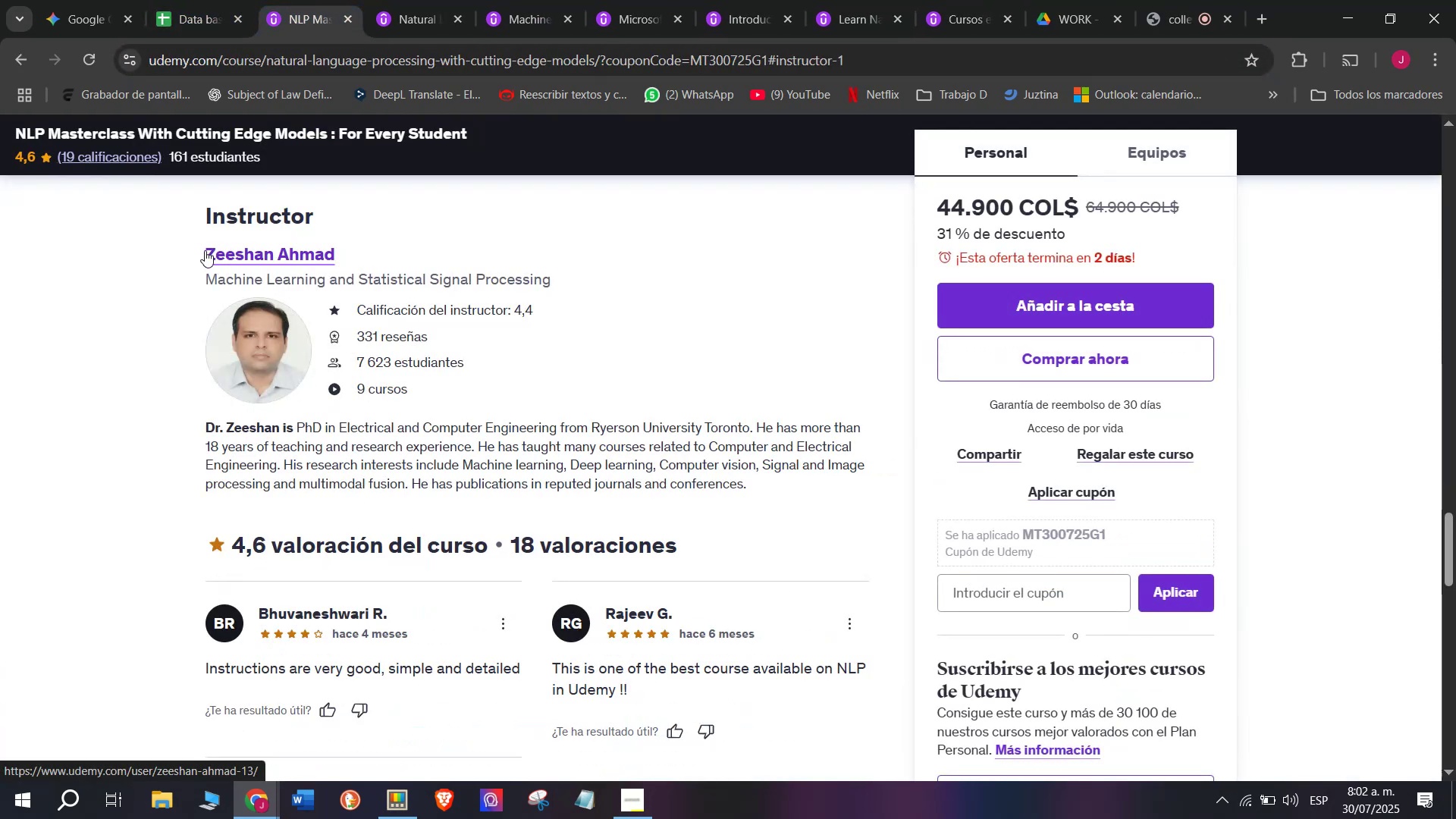 
left_click_drag(start_coordinate=[193, 243], to_coordinate=[364, 243])
 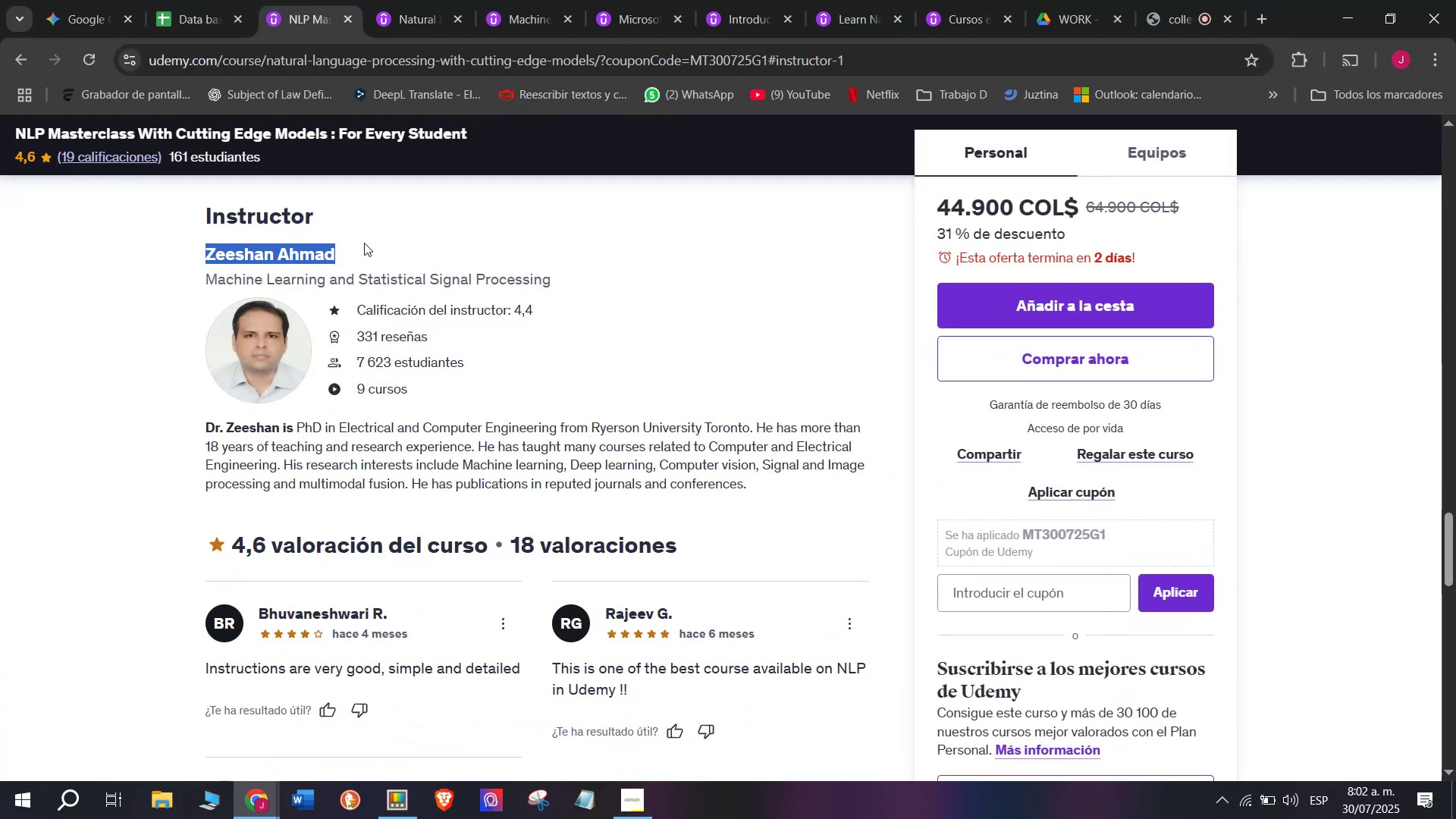 
key(Break)
 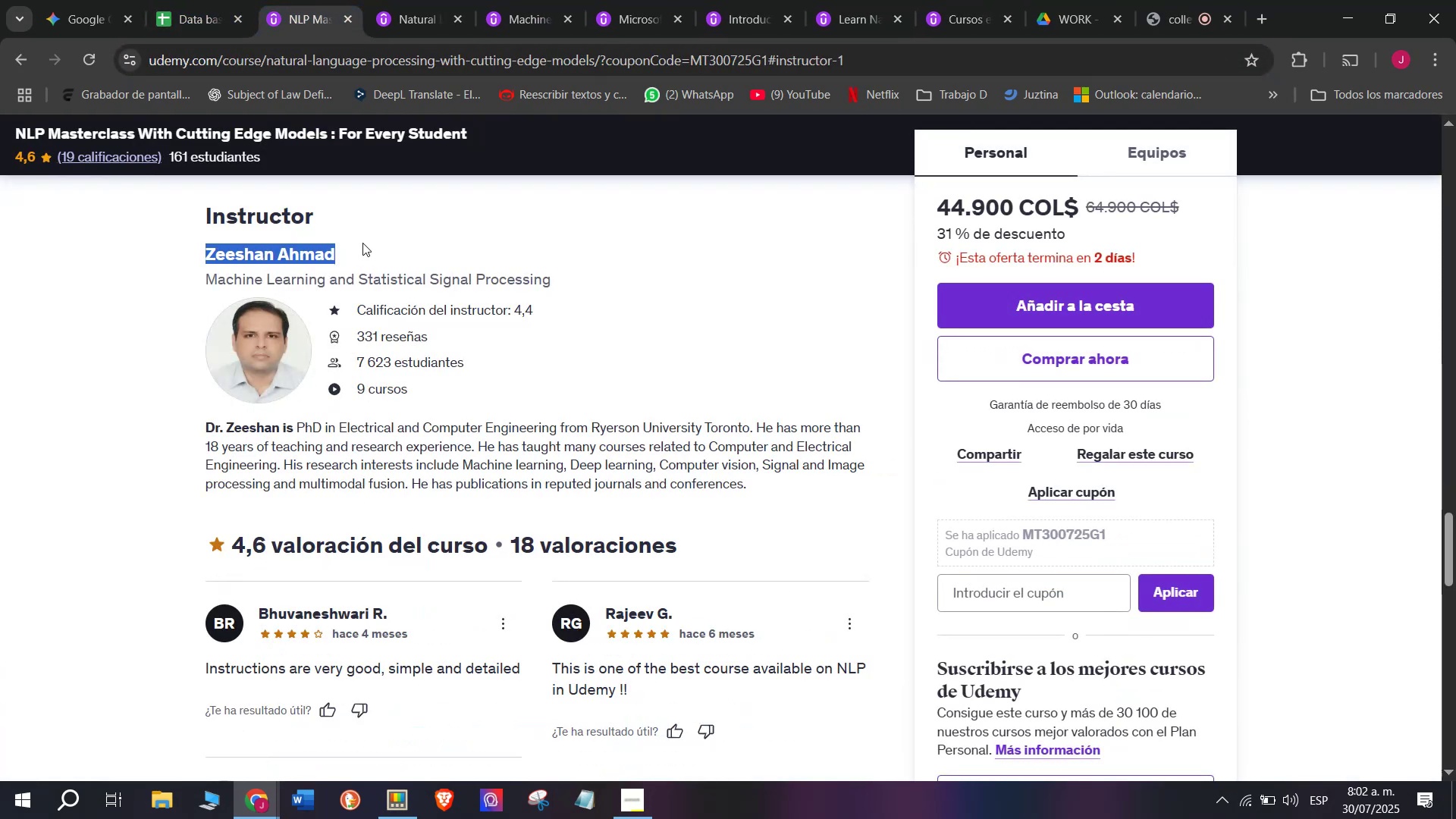 
key(Control+ControlLeft)
 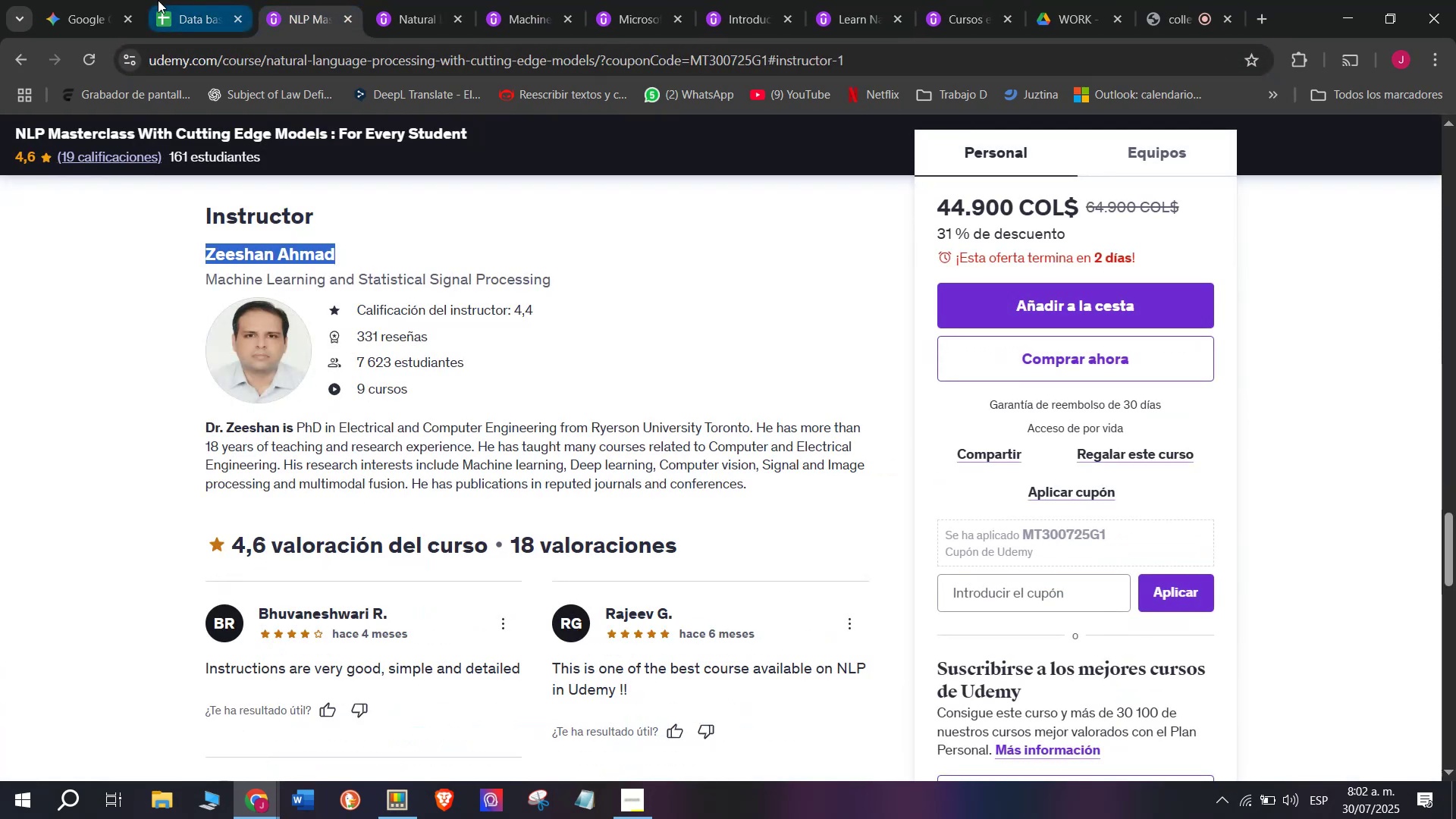 
key(Control+C)
 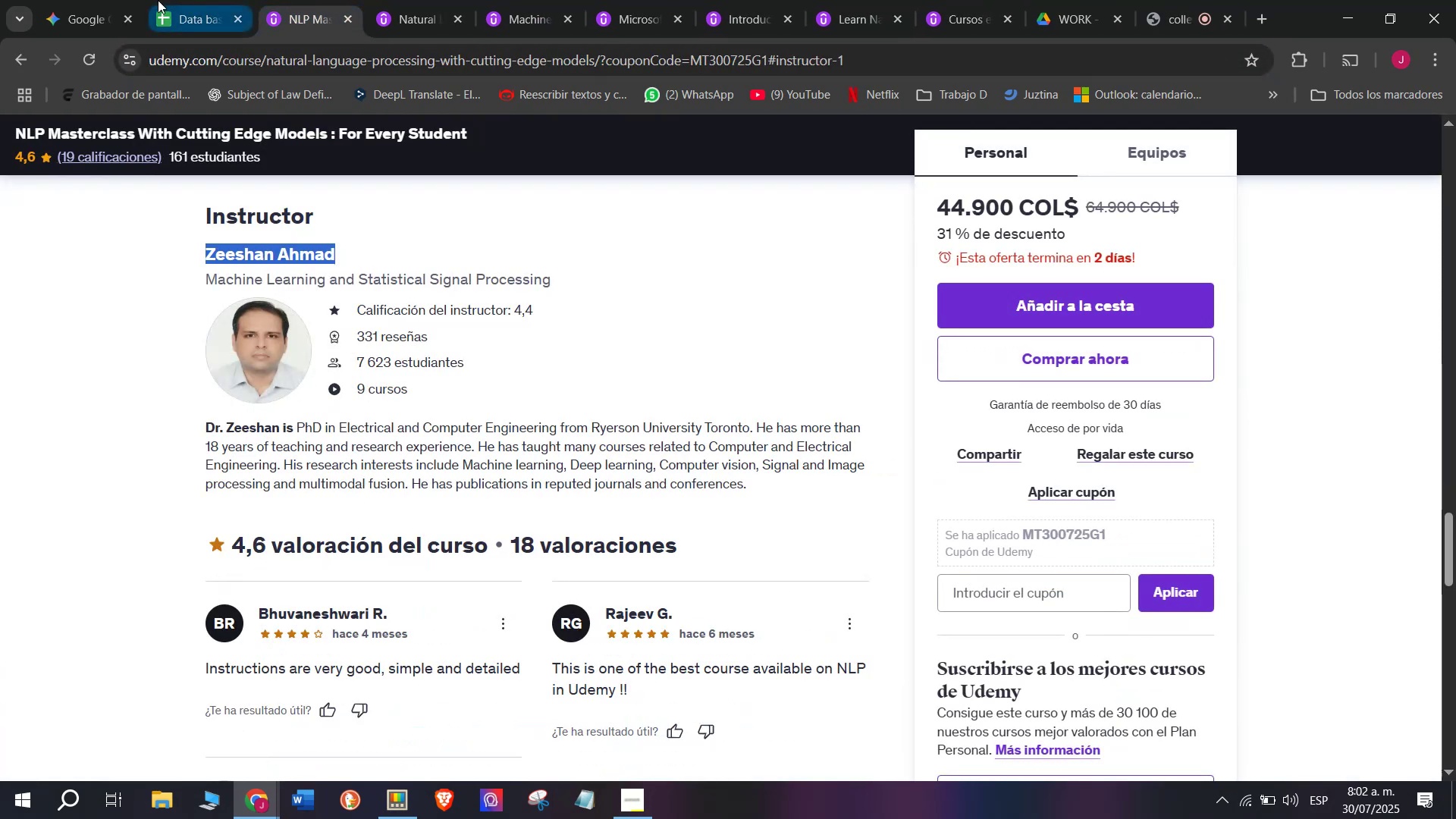 
left_click([158, 0])
 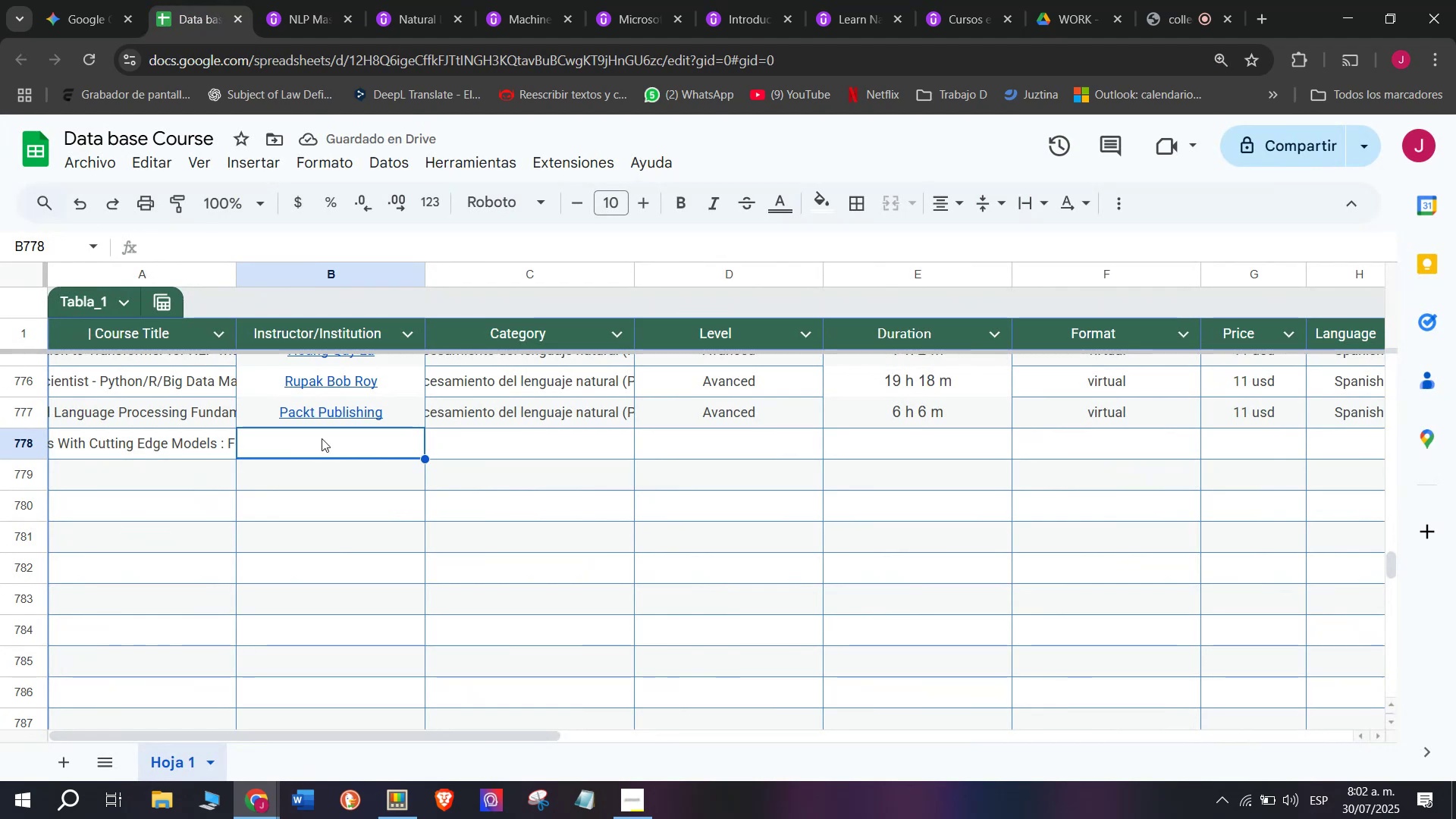 
left_click([326, 441])
 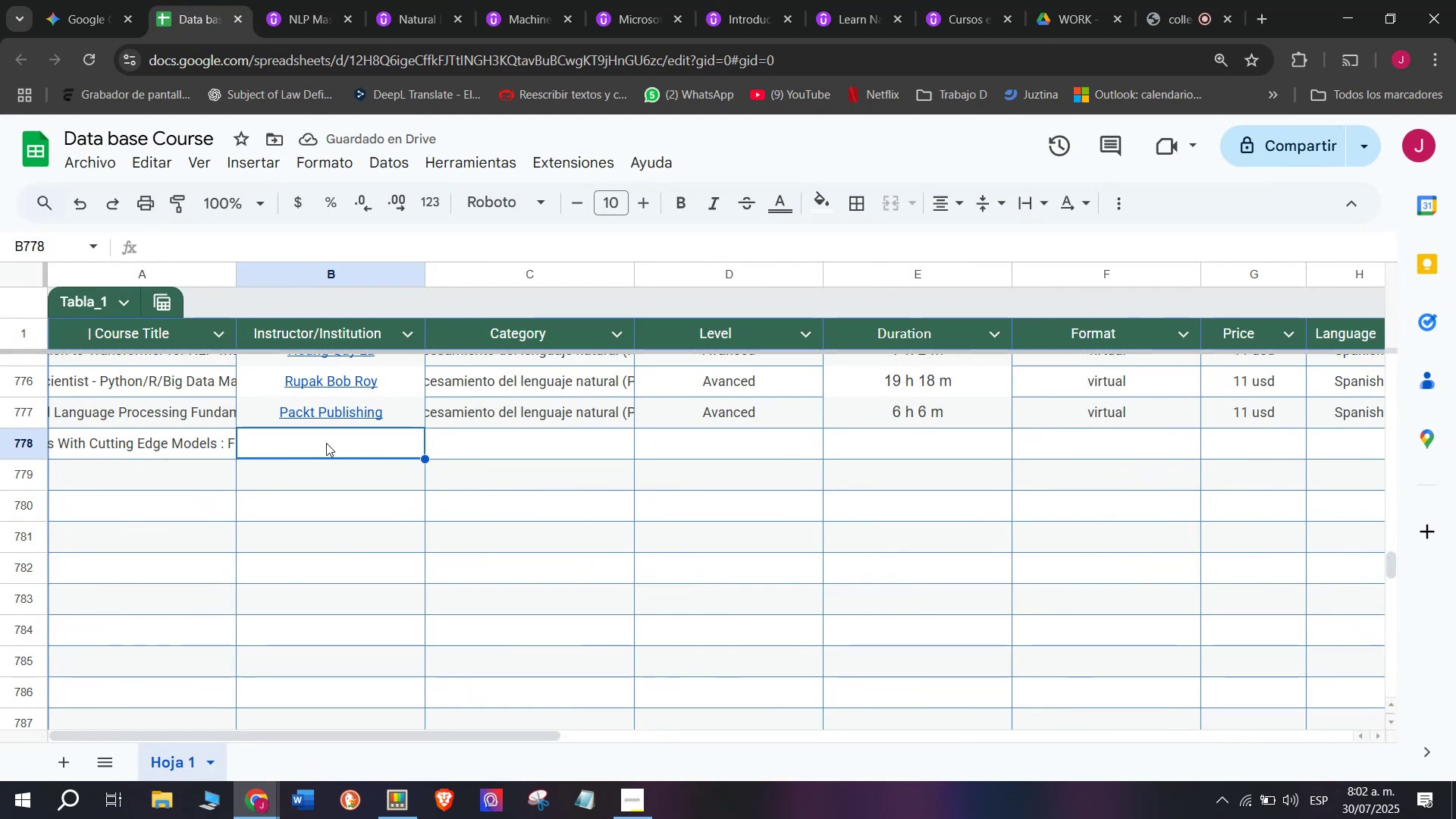 
key(Control+ControlLeft)
 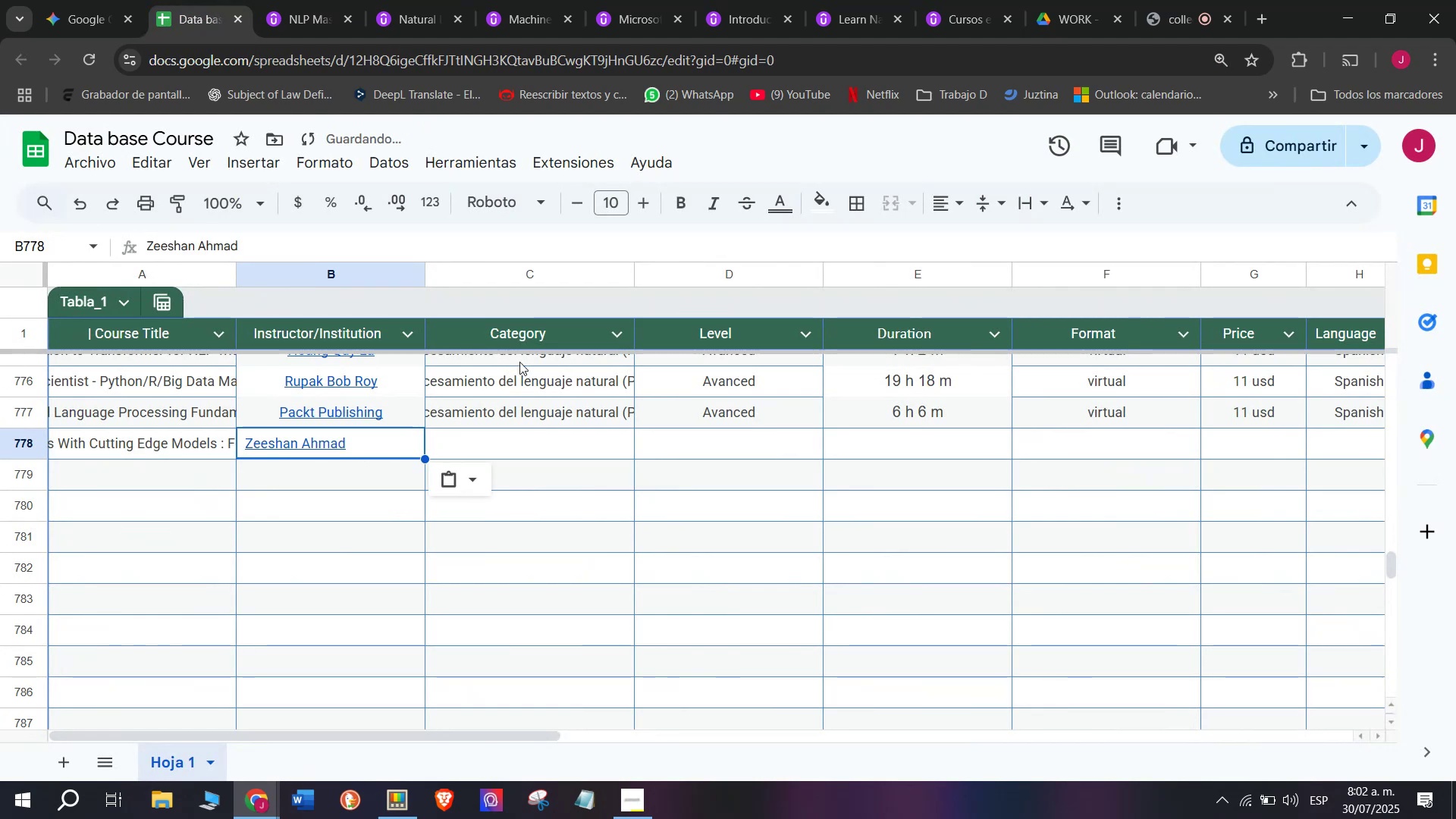 
key(Z)
 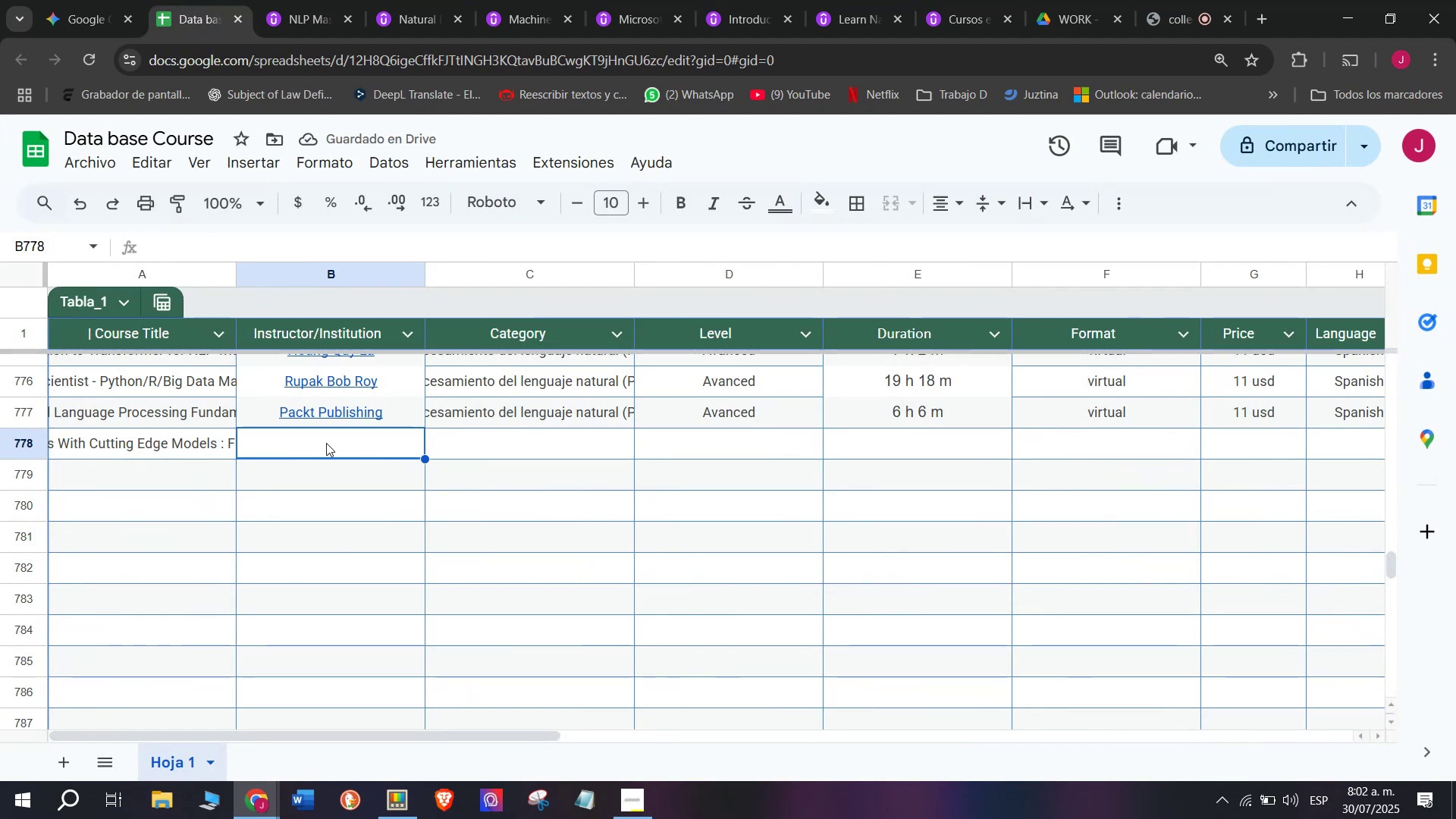 
key(Control+V)
 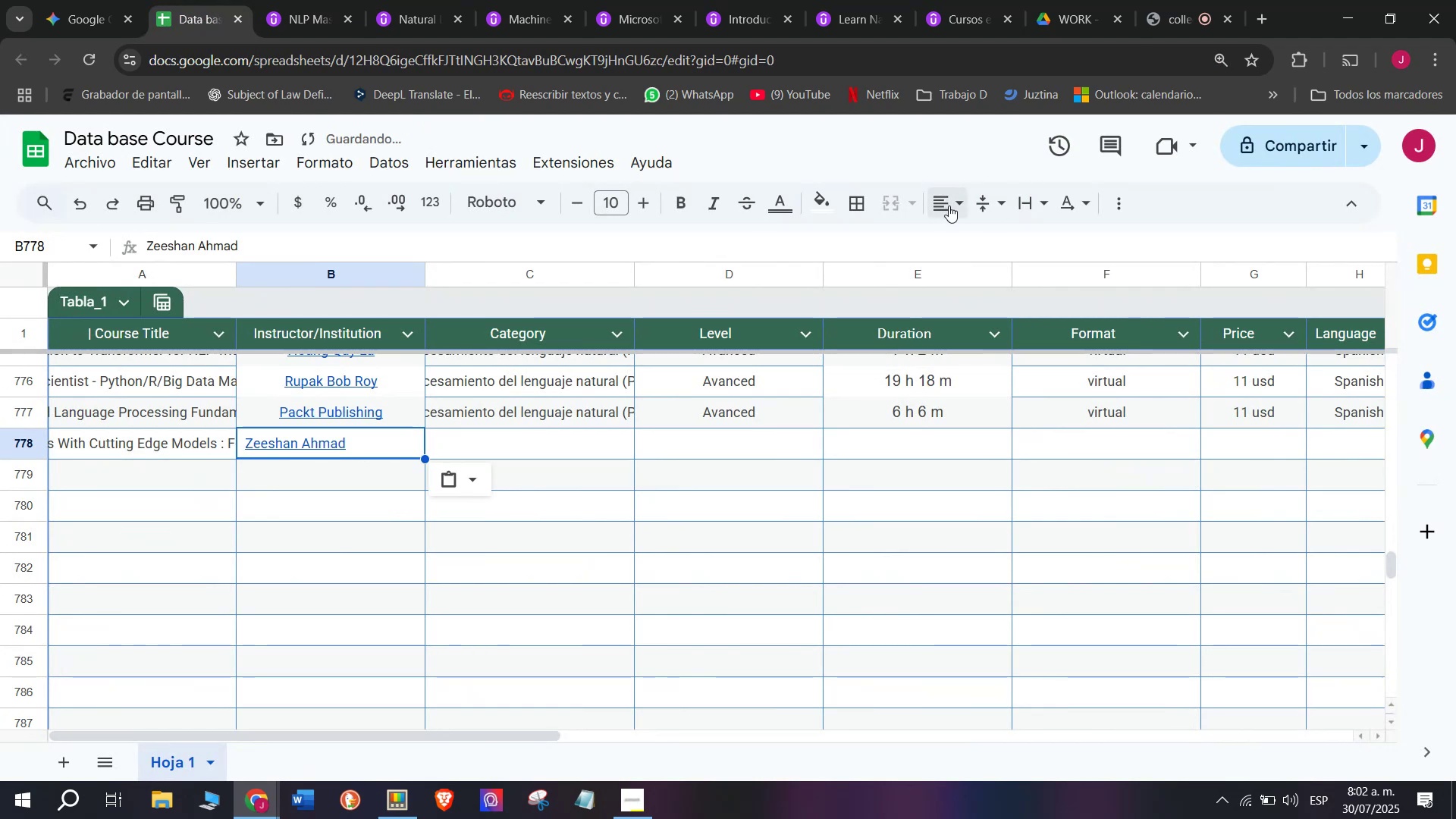 
left_click([946, 211])
 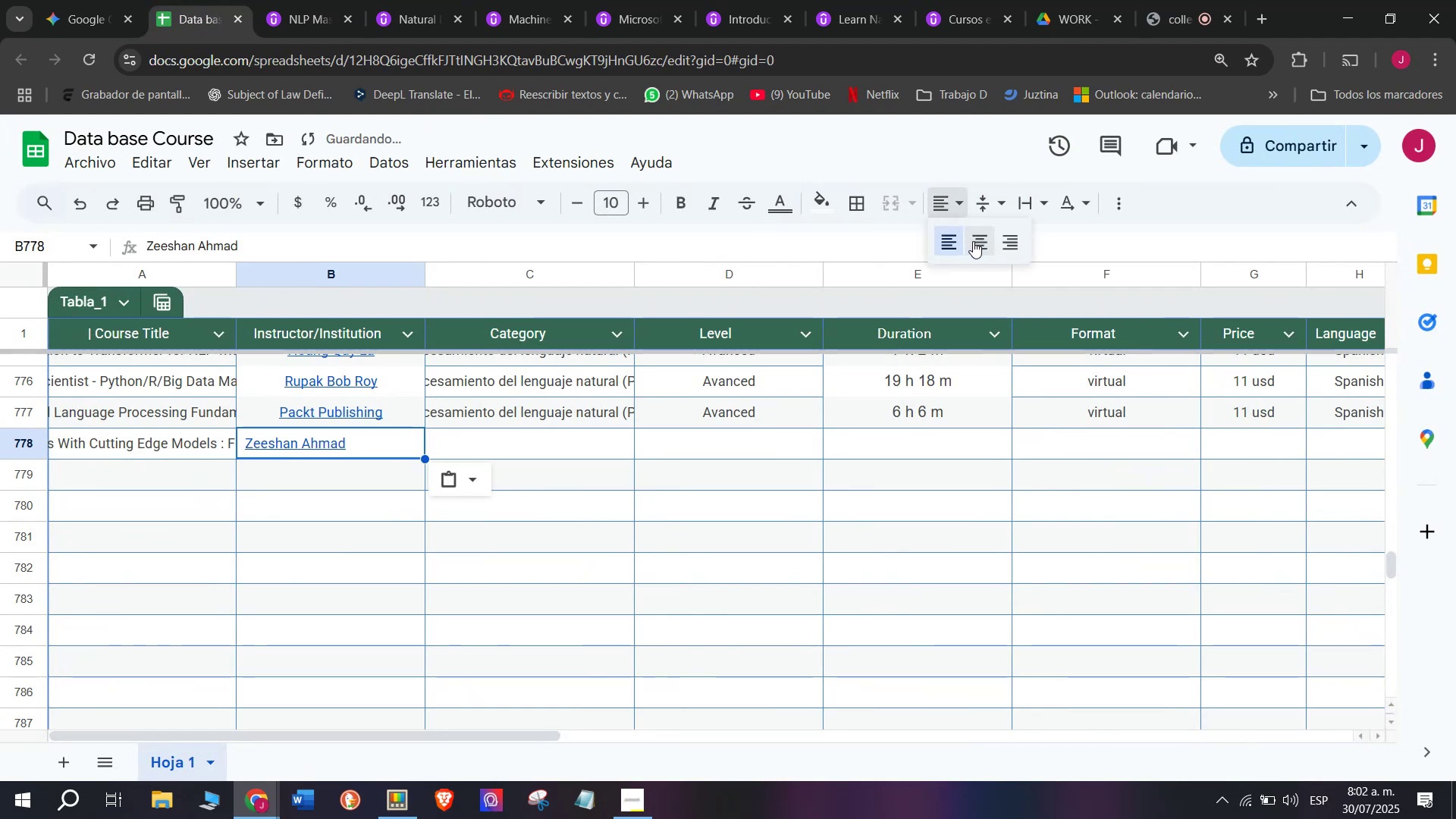 
left_click([973, 241])
 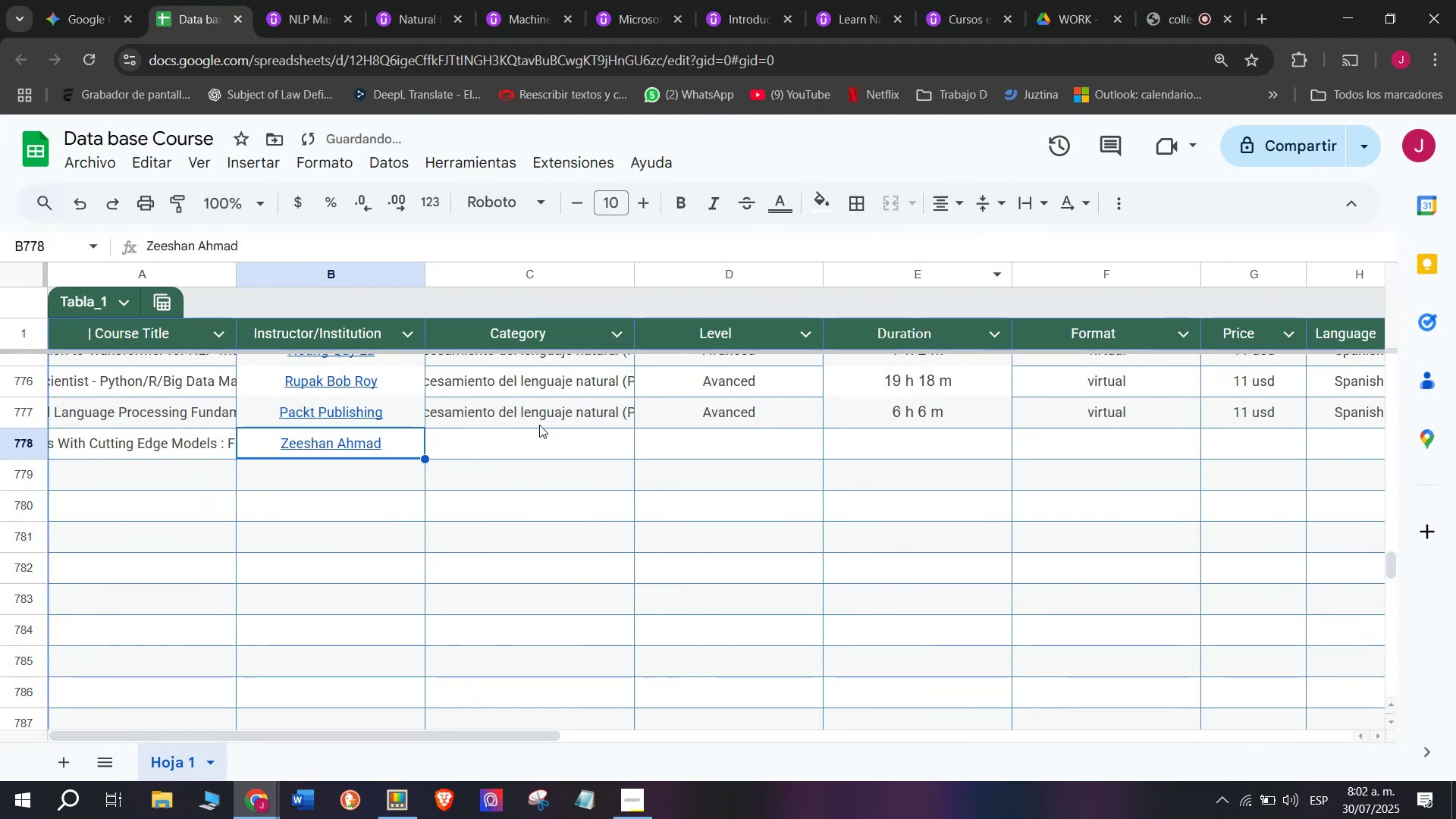 
left_click([539, 425])
 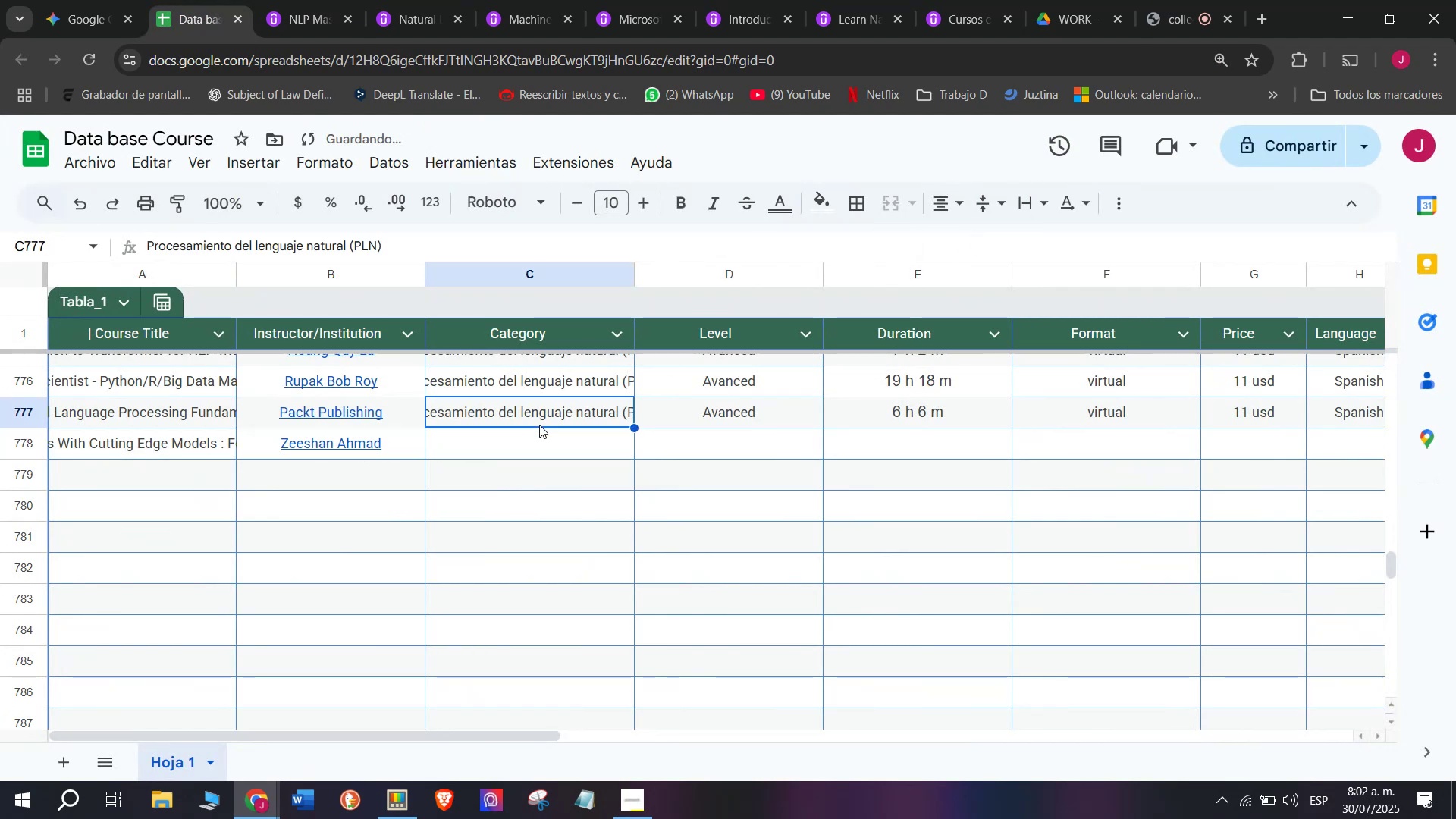 
key(Break)
 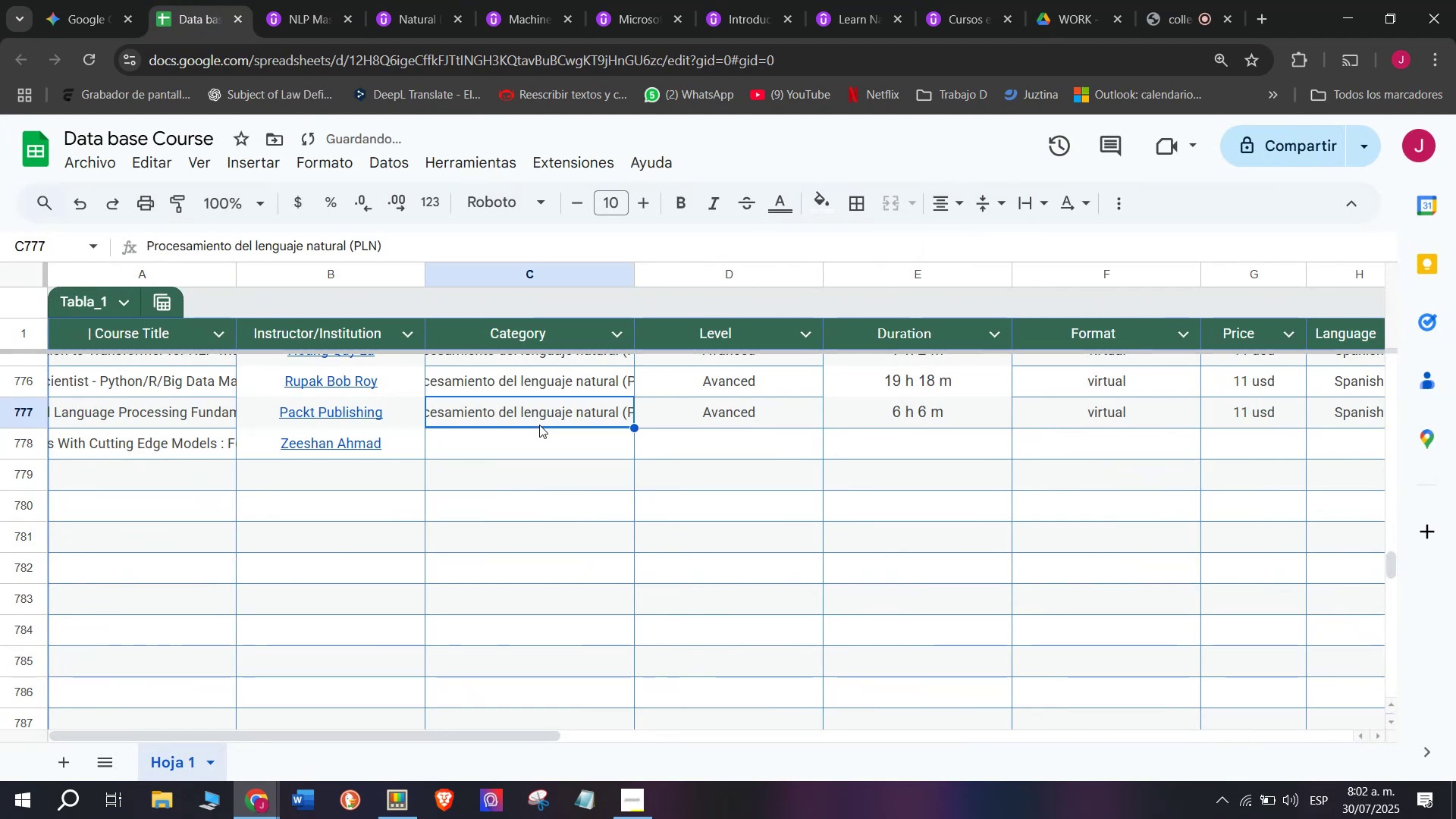 
key(Control+ControlLeft)
 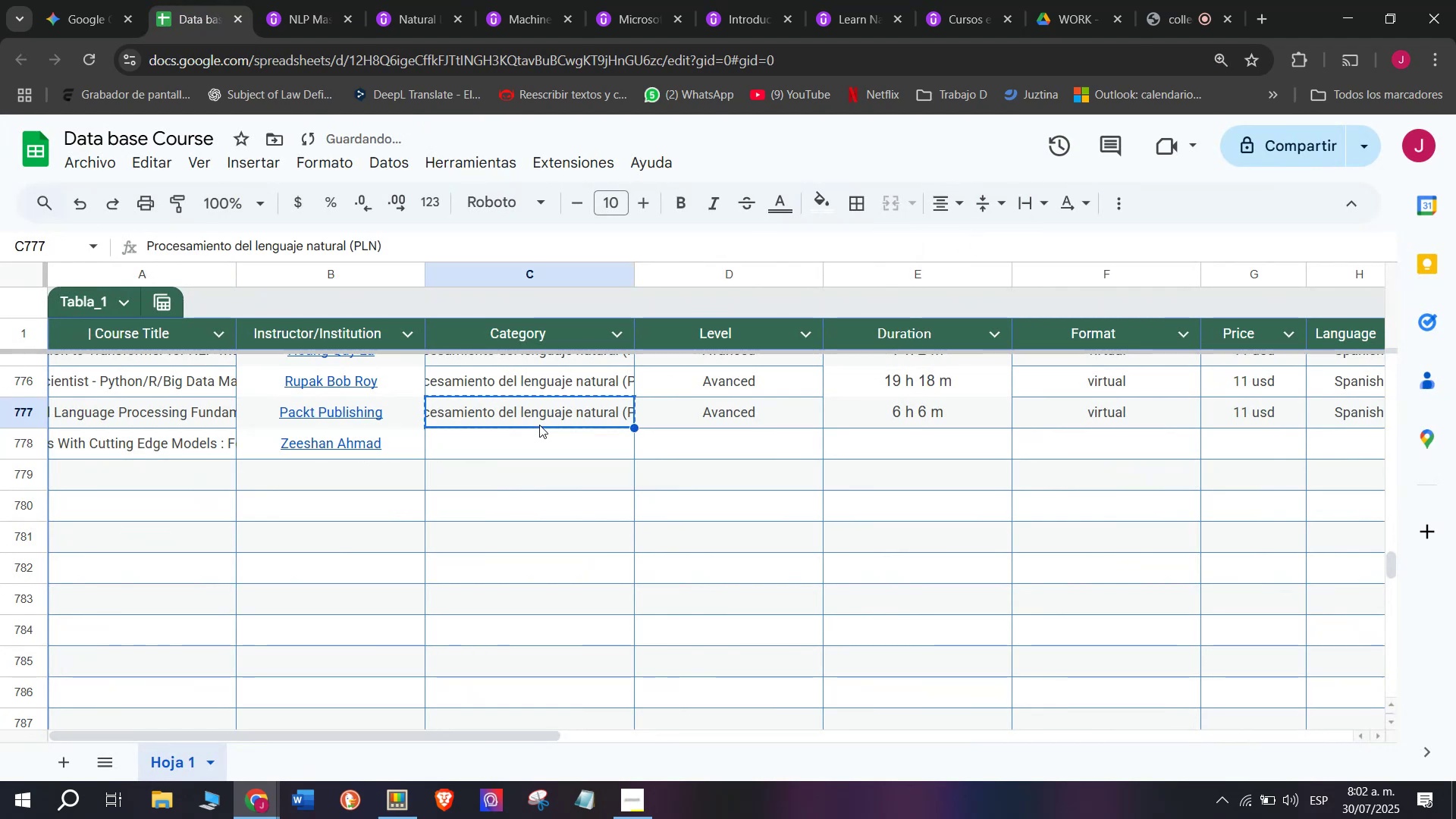 
key(Control+C)
 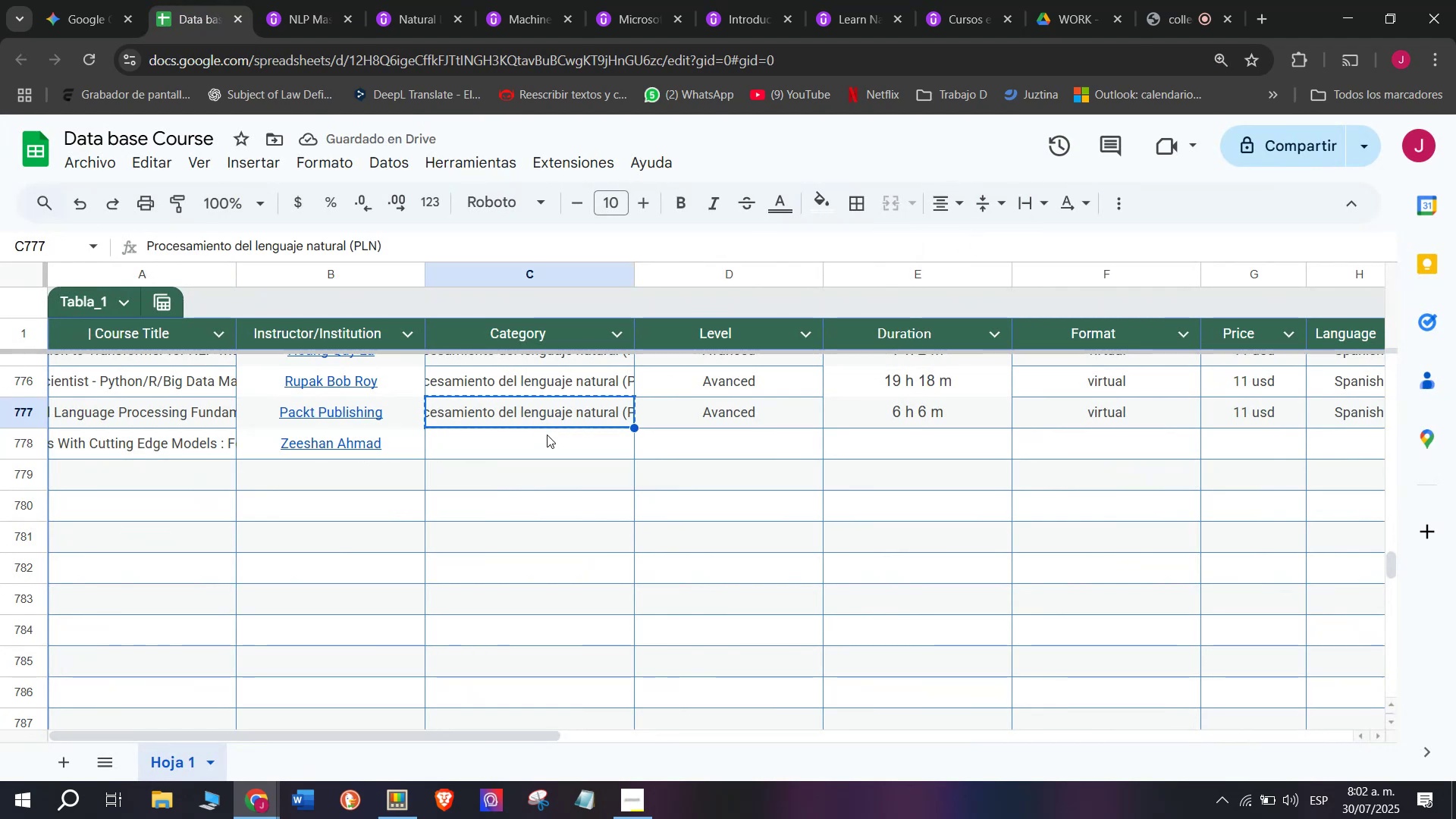 
left_click([549, 435])
 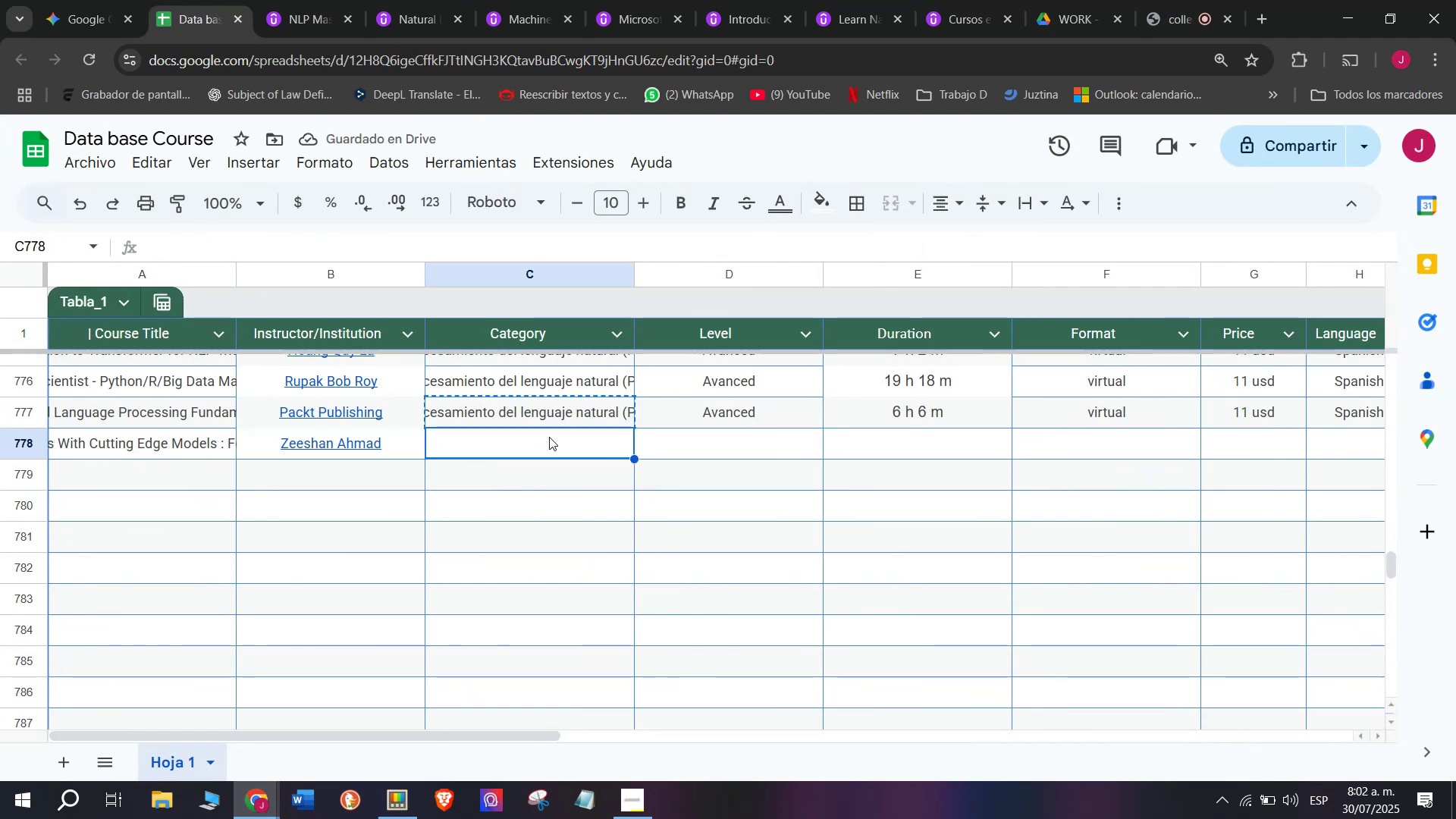 
key(Z)
 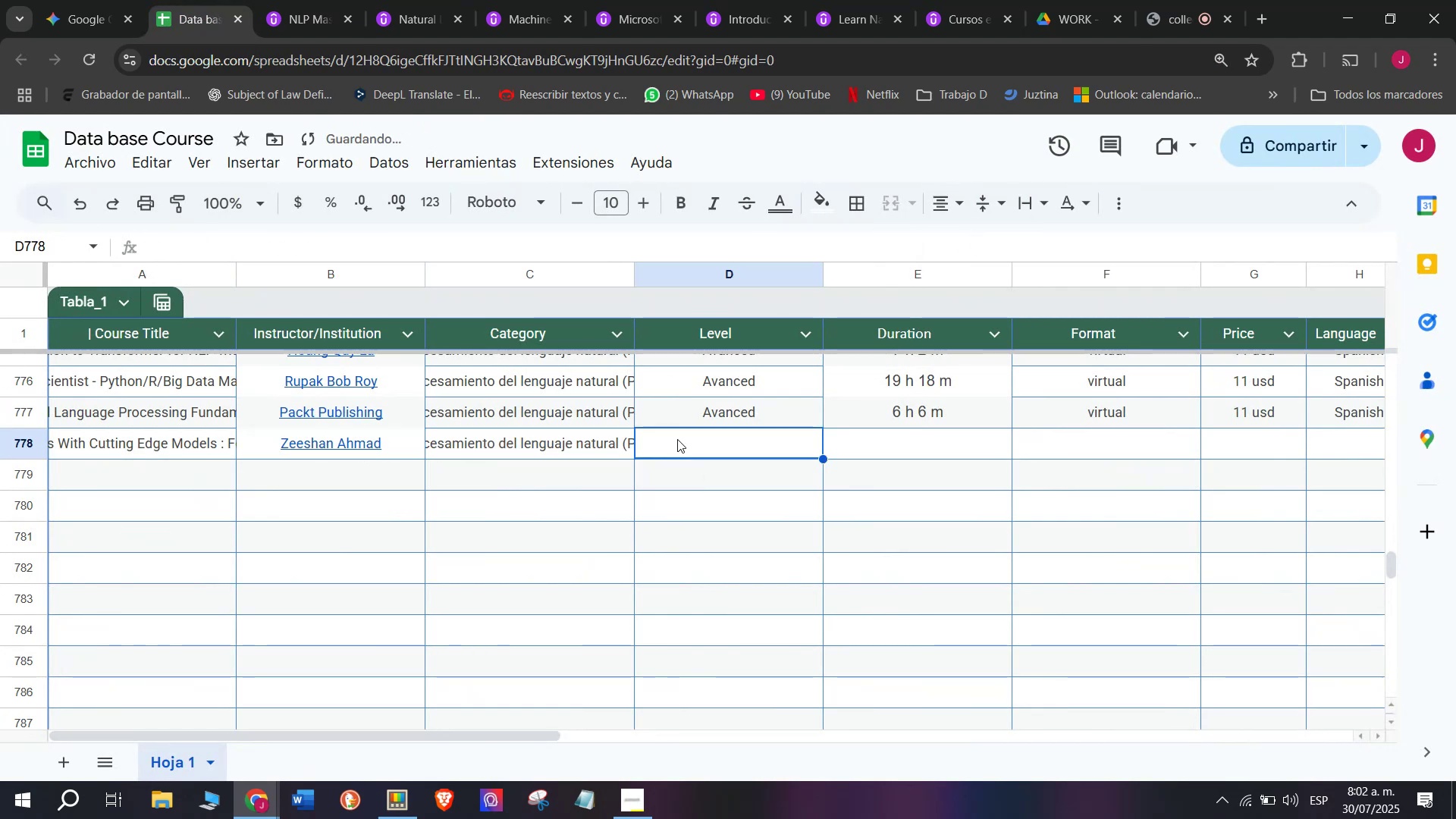 
key(Control+ControlLeft)
 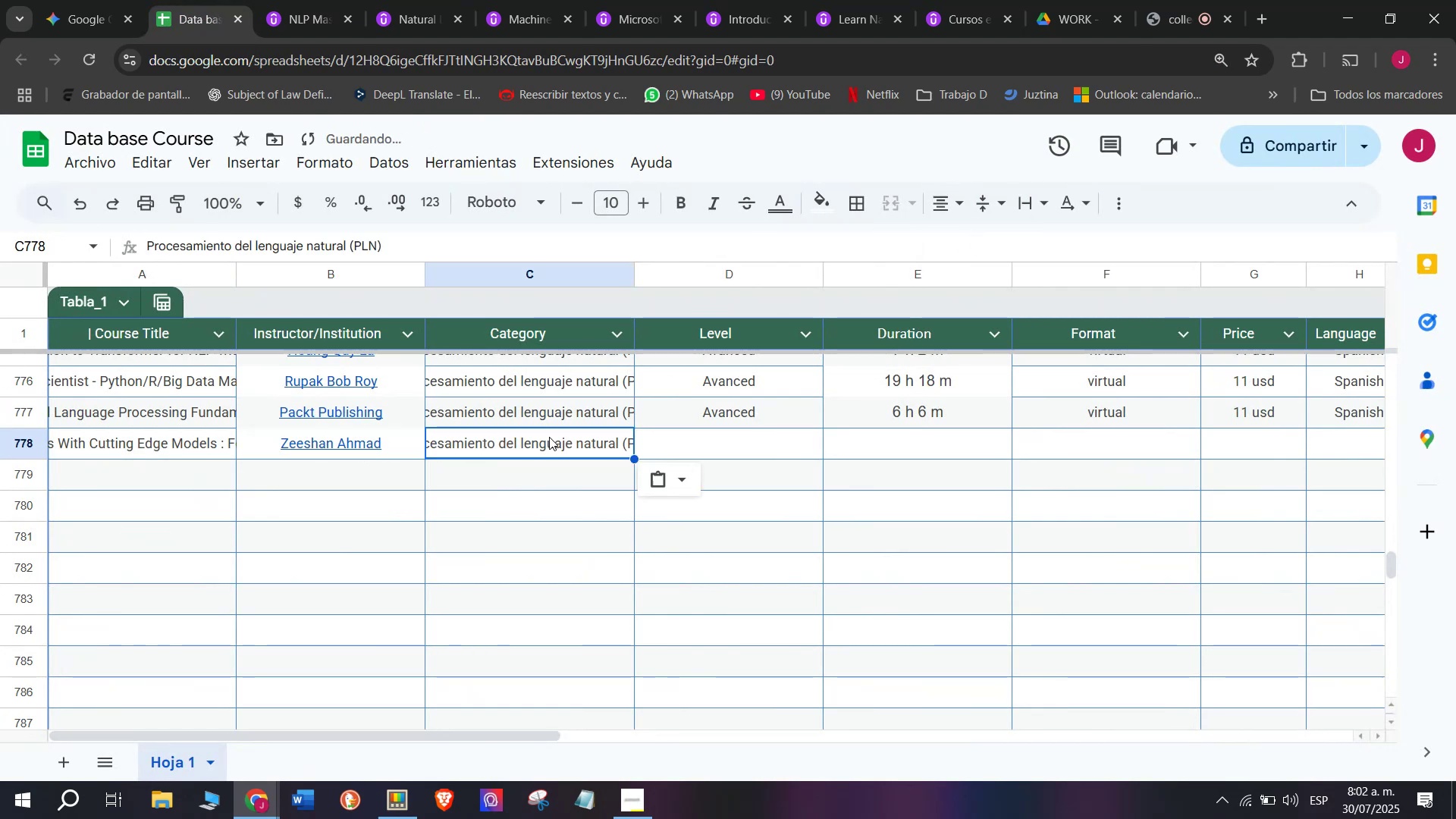 
key(Control+V)
 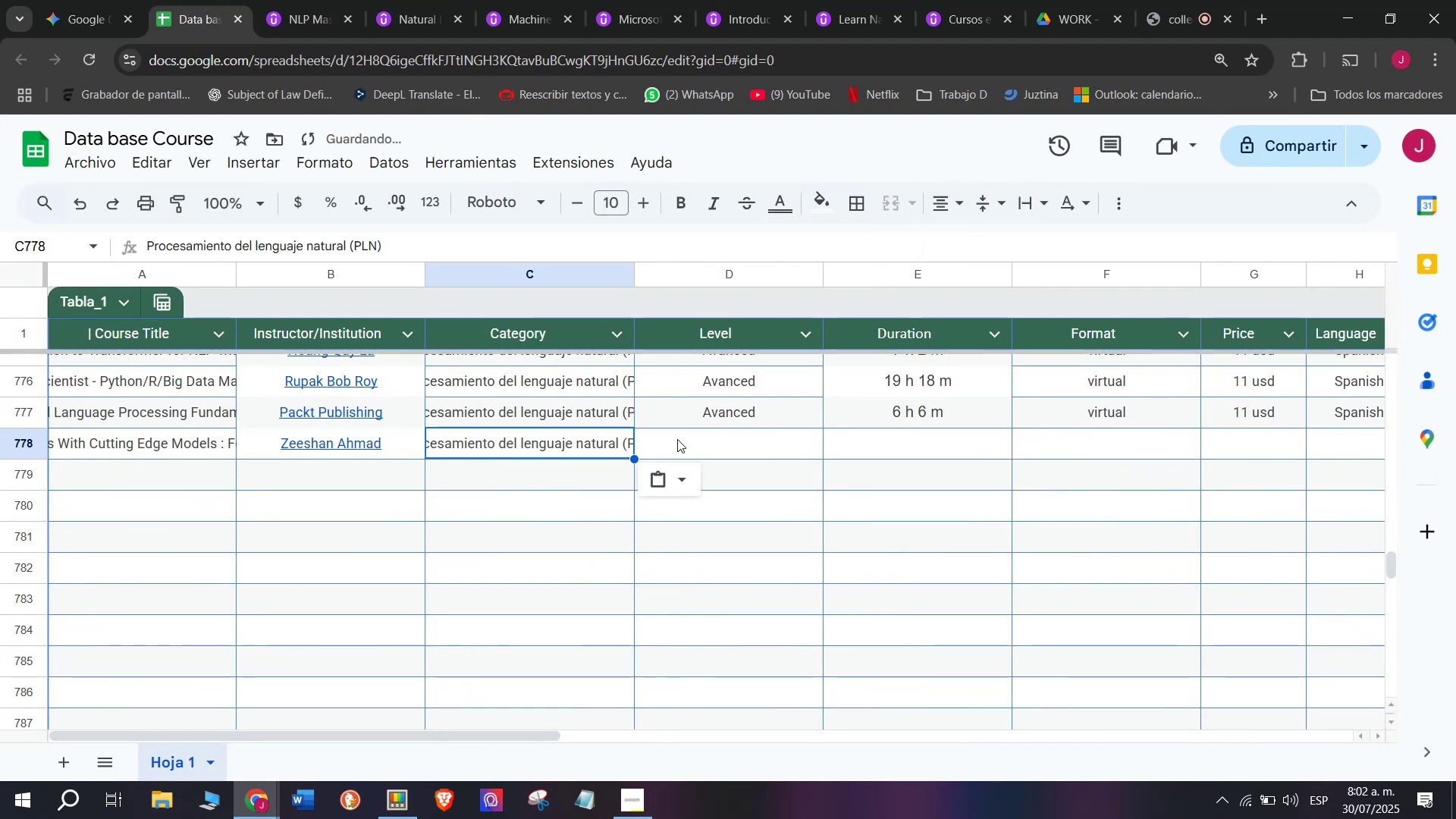 
left_click([677, 439])
 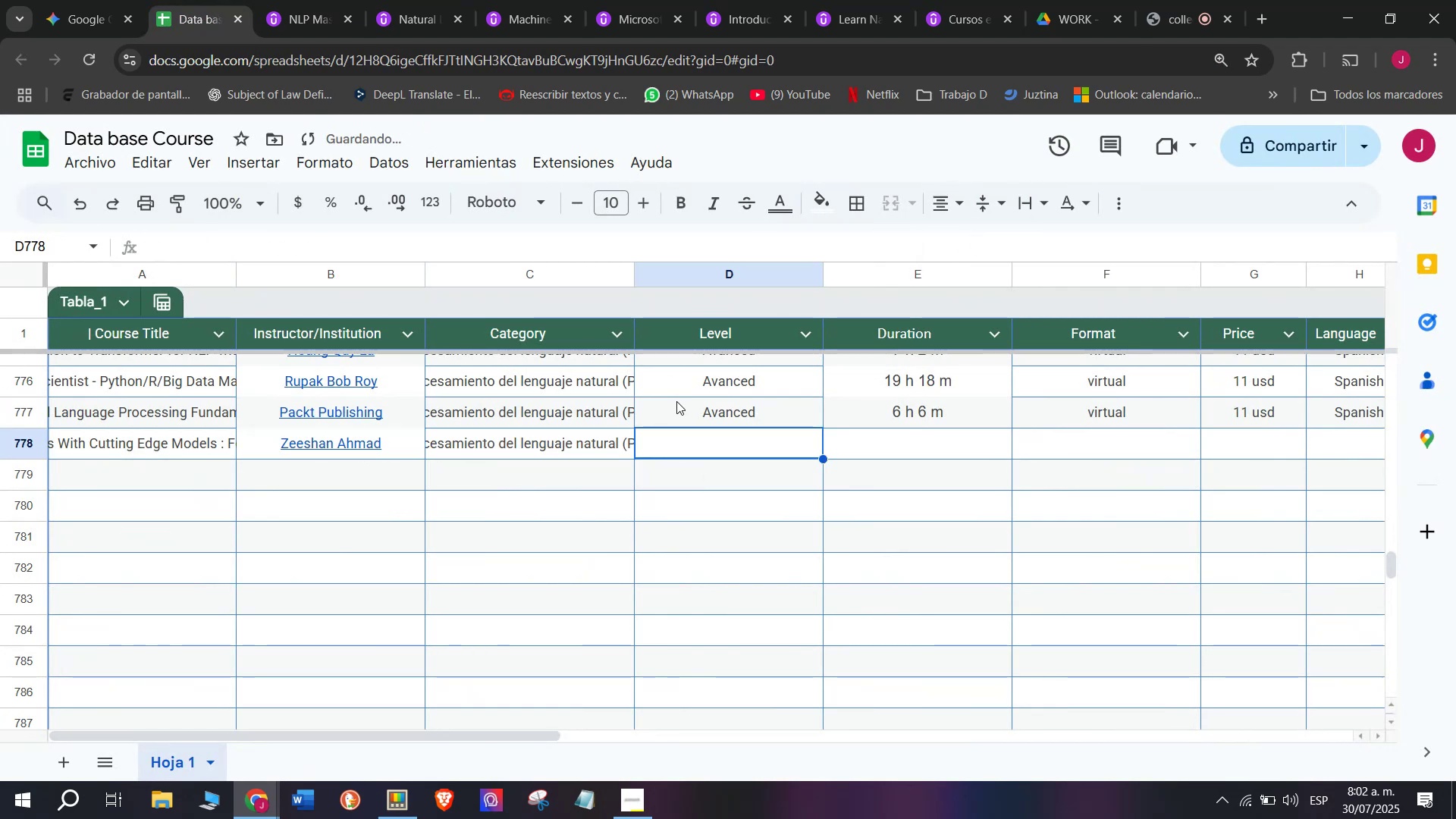 
double_click([676, 401])
 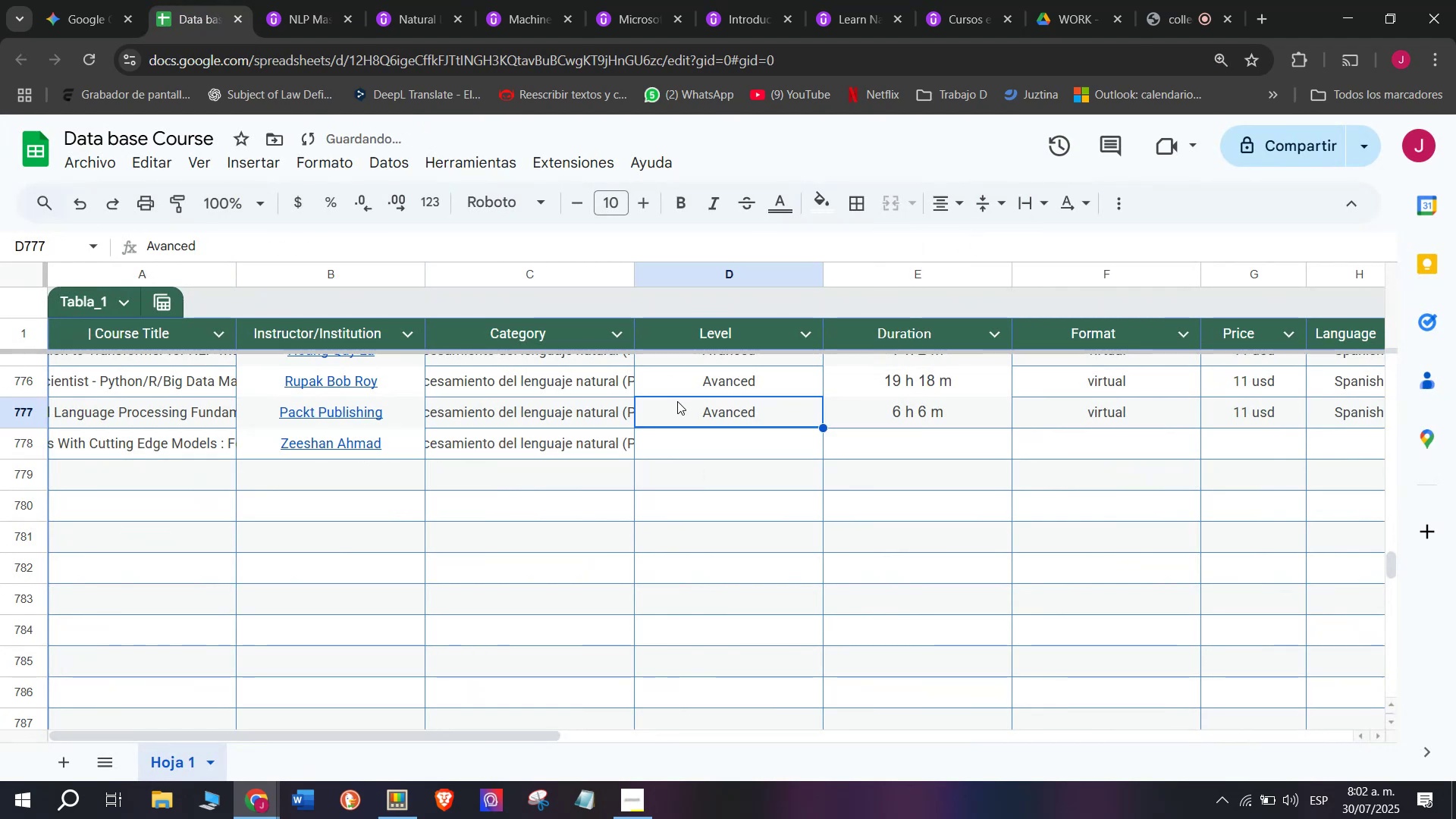 
key(Break)
 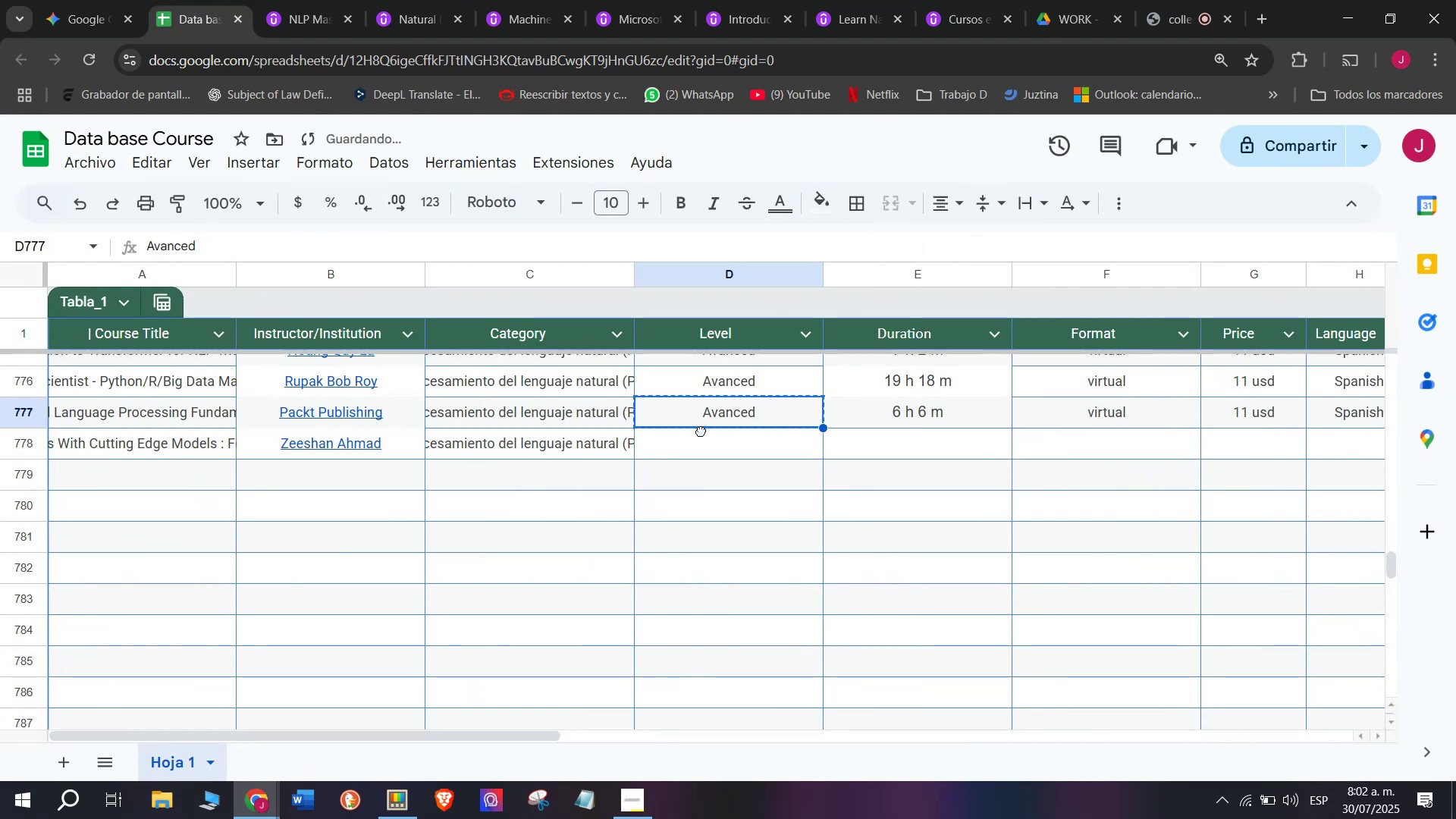 
key(Control+ControlLeft)
 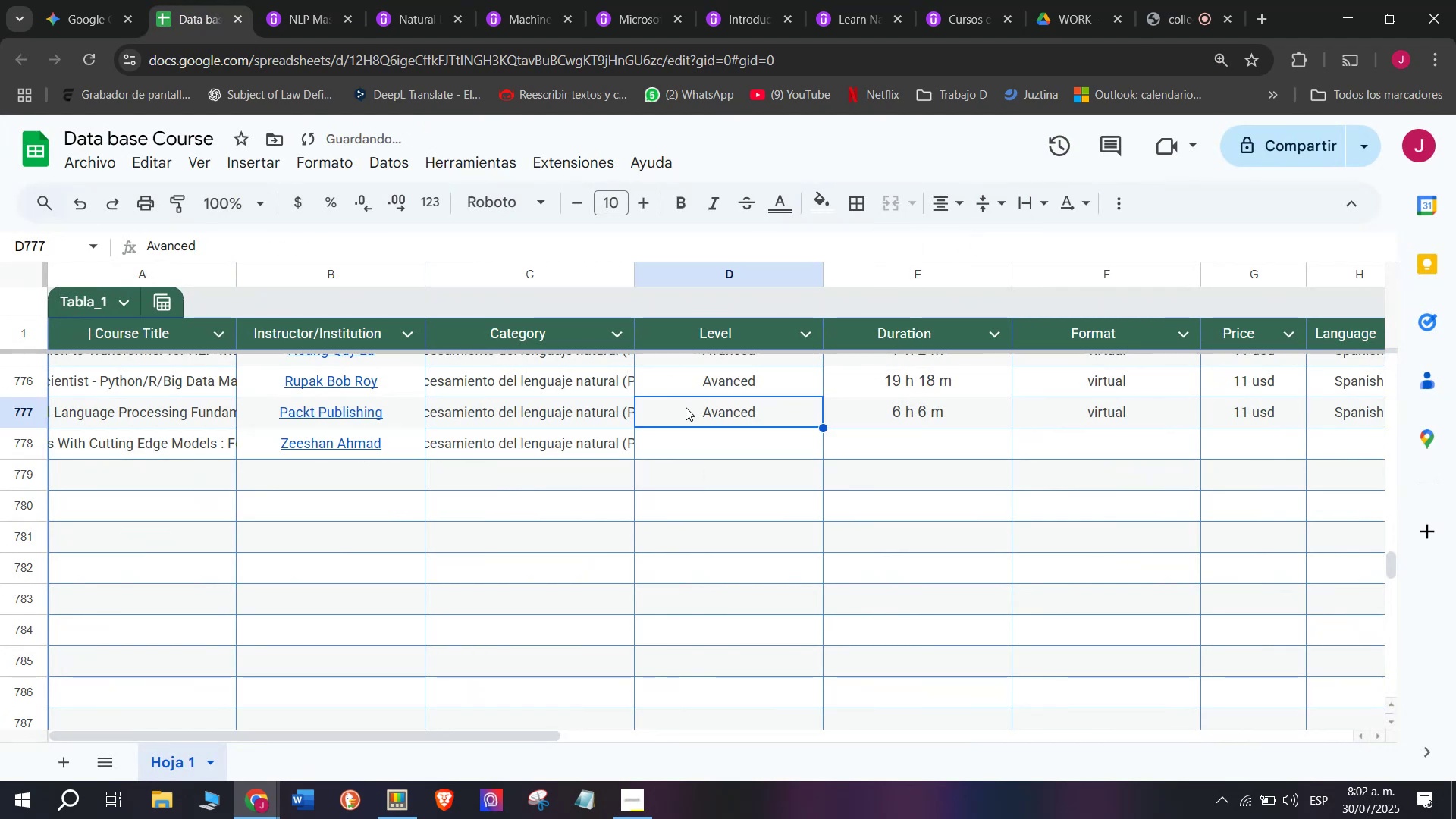 
key(Control+C)
 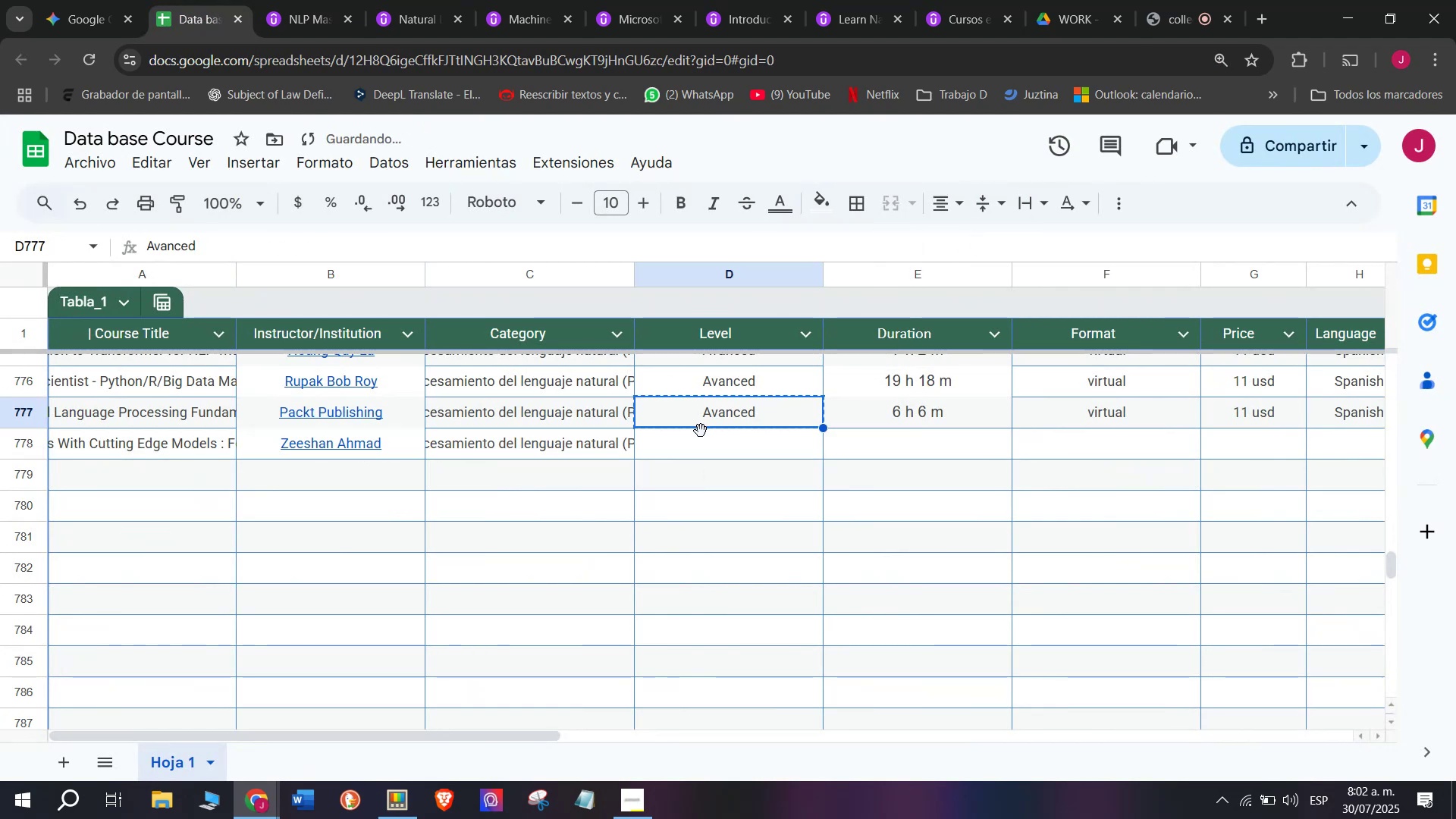 
left_click([701, 431])
 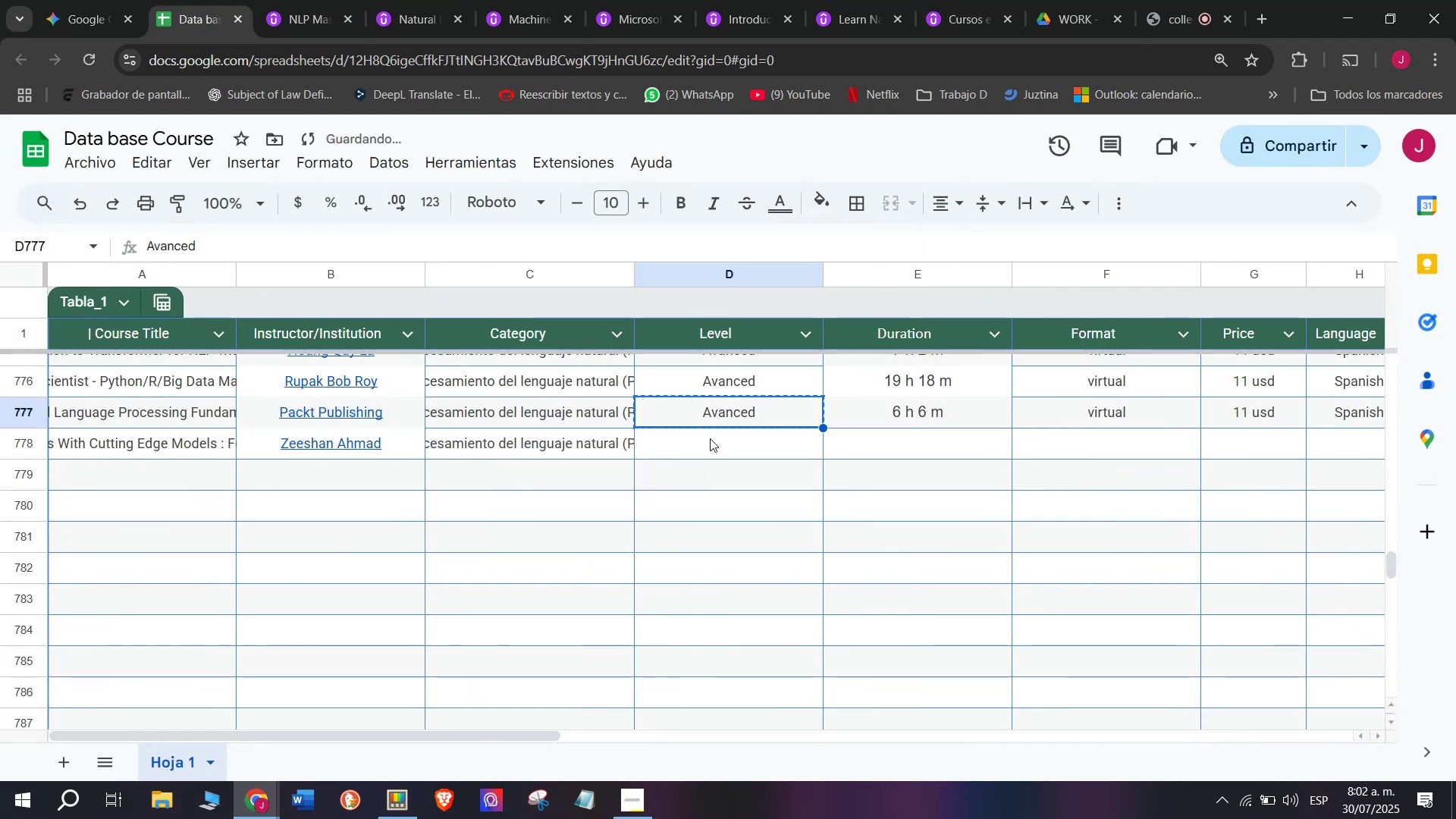 
left_click([710, 438])
 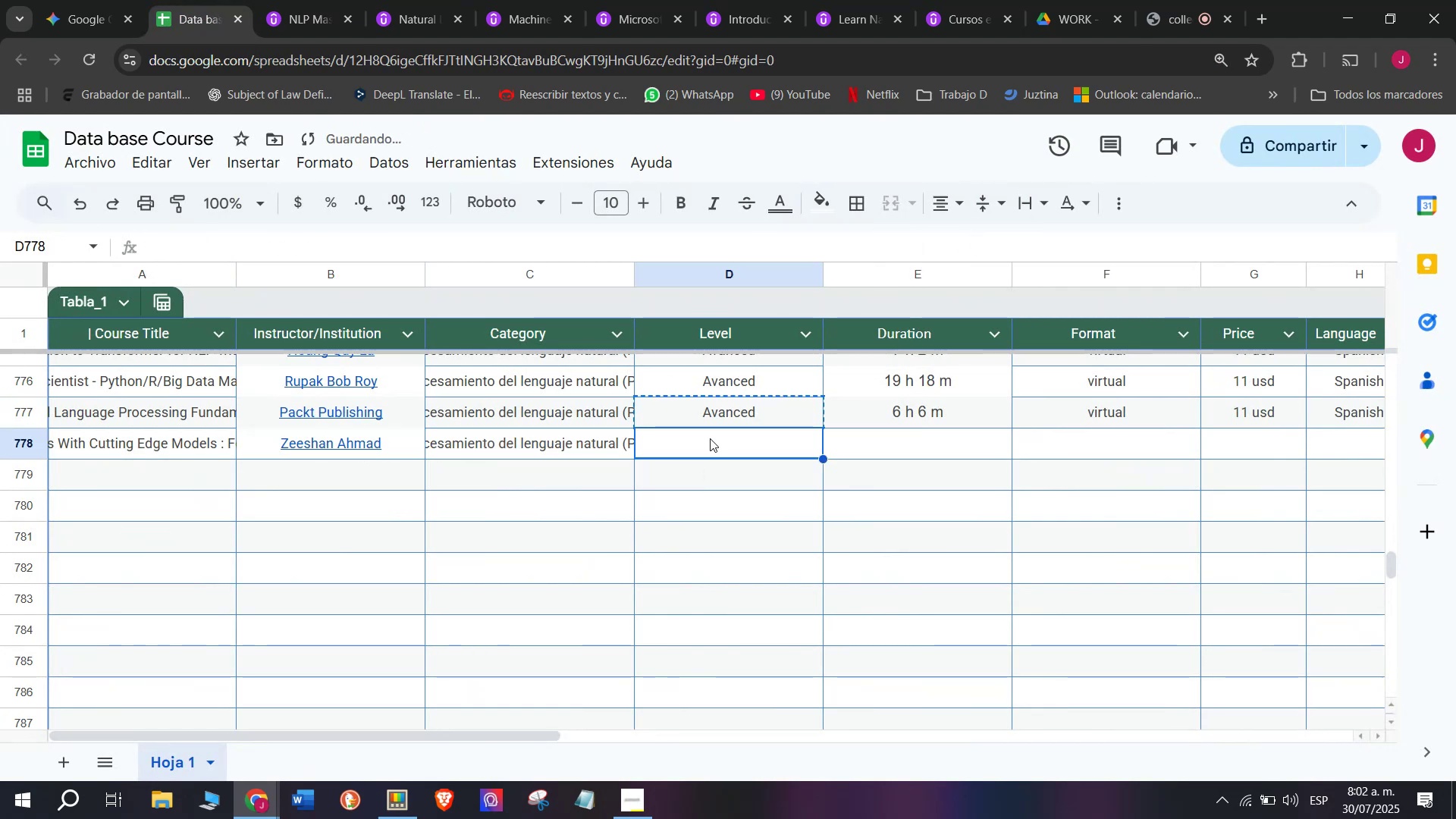 
key(Z)
 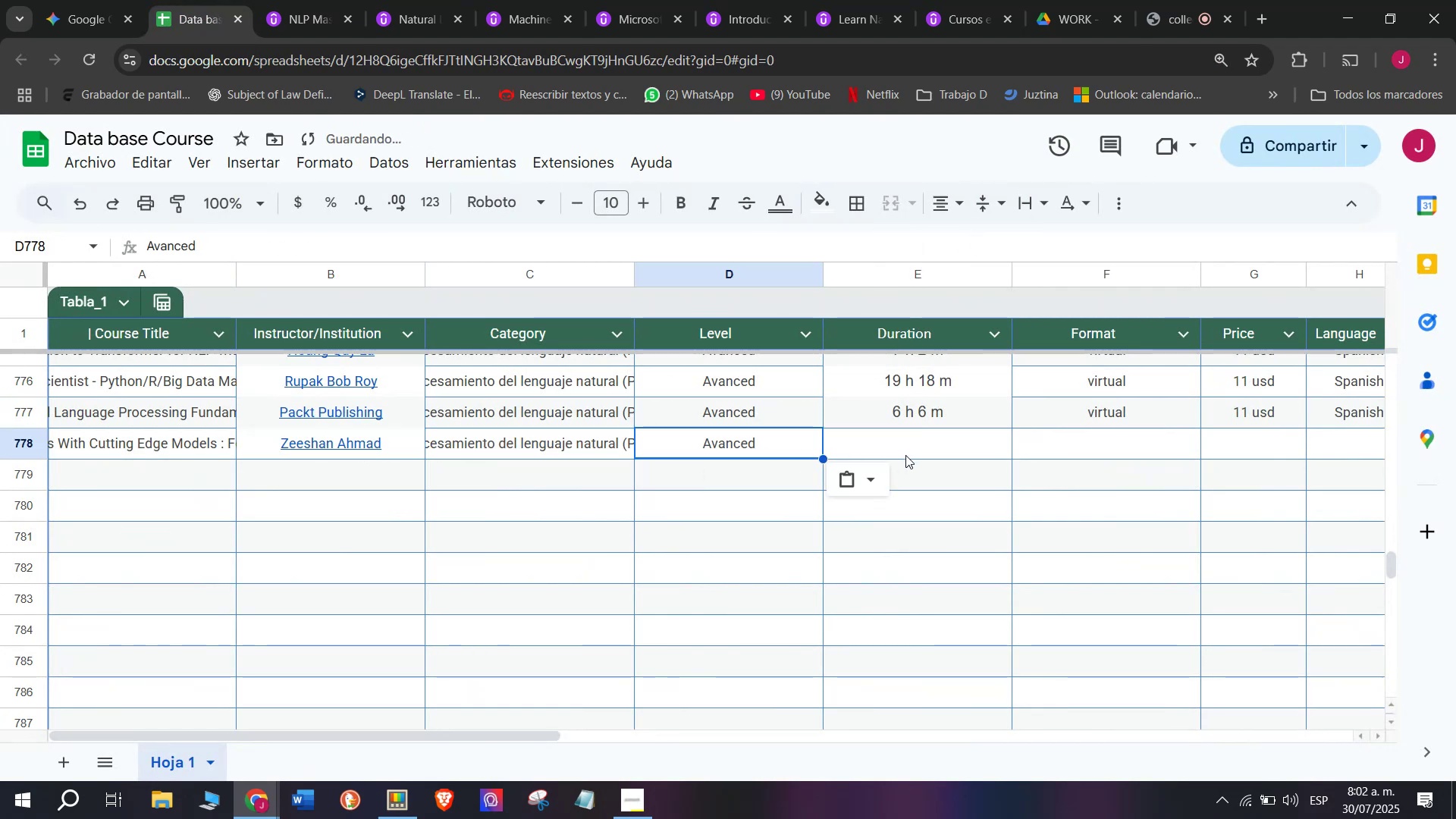 
key(Control+ControlLeft)
 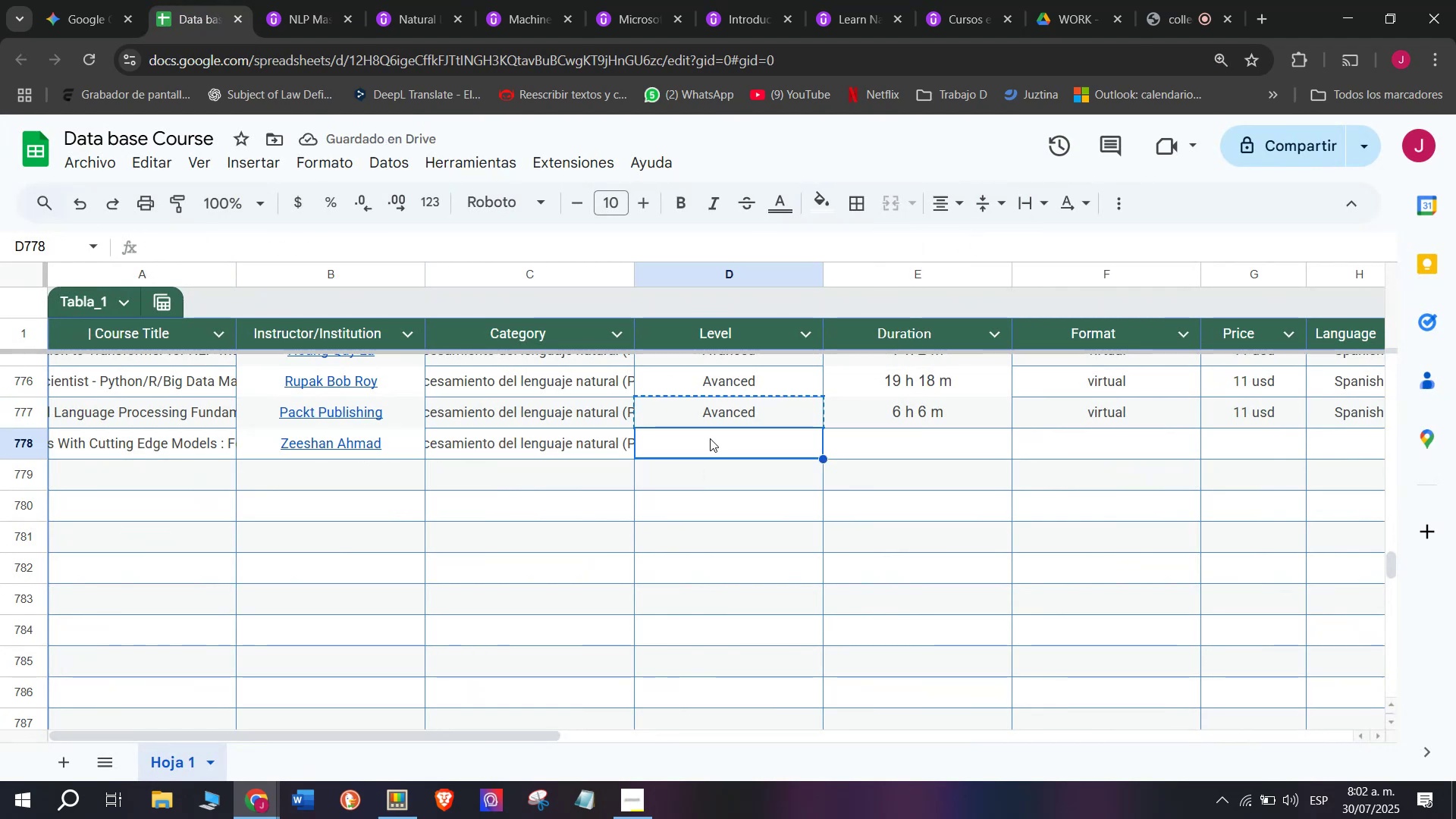 
key(Control+V)
 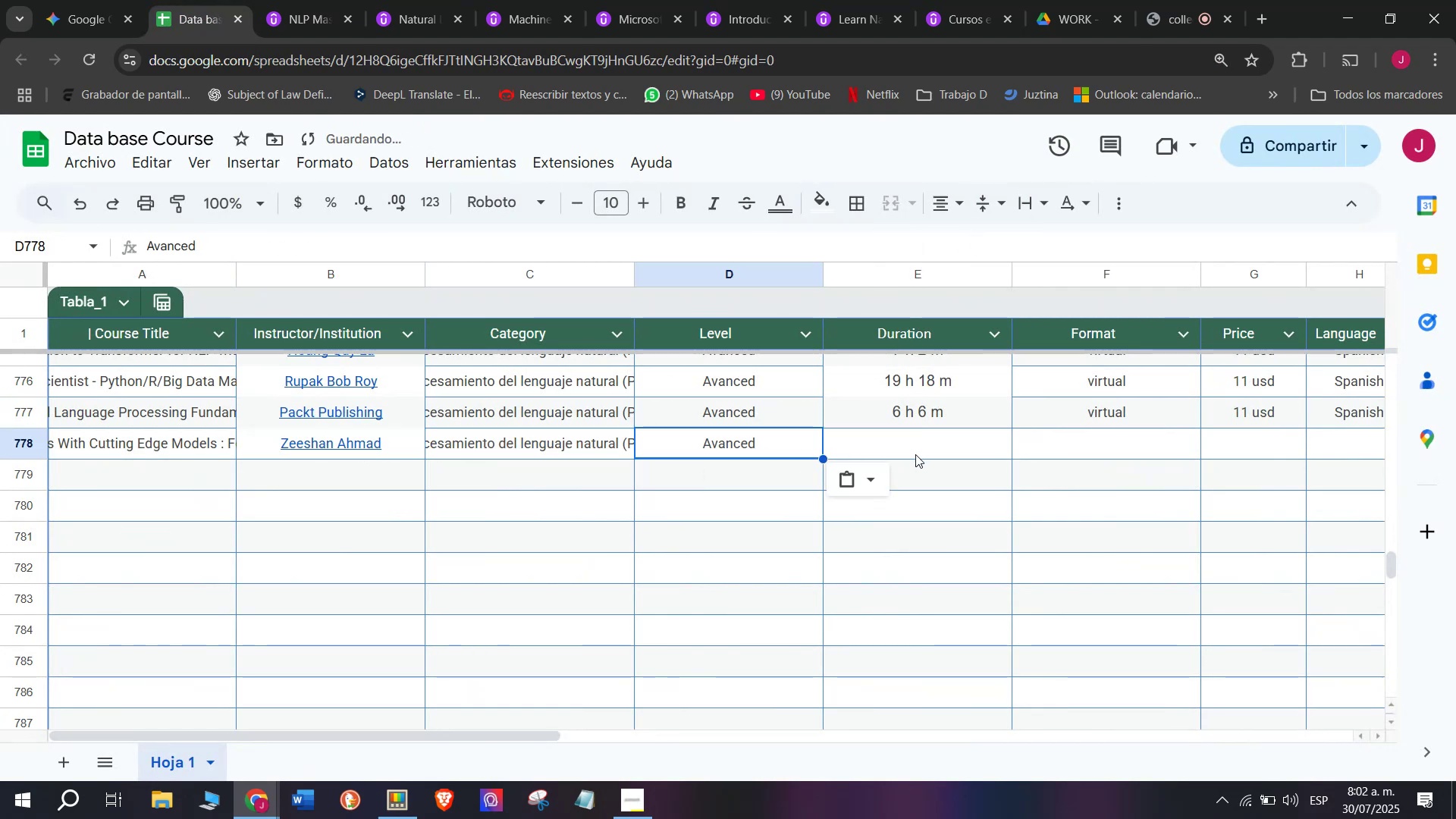 
left_click([926, 450])
 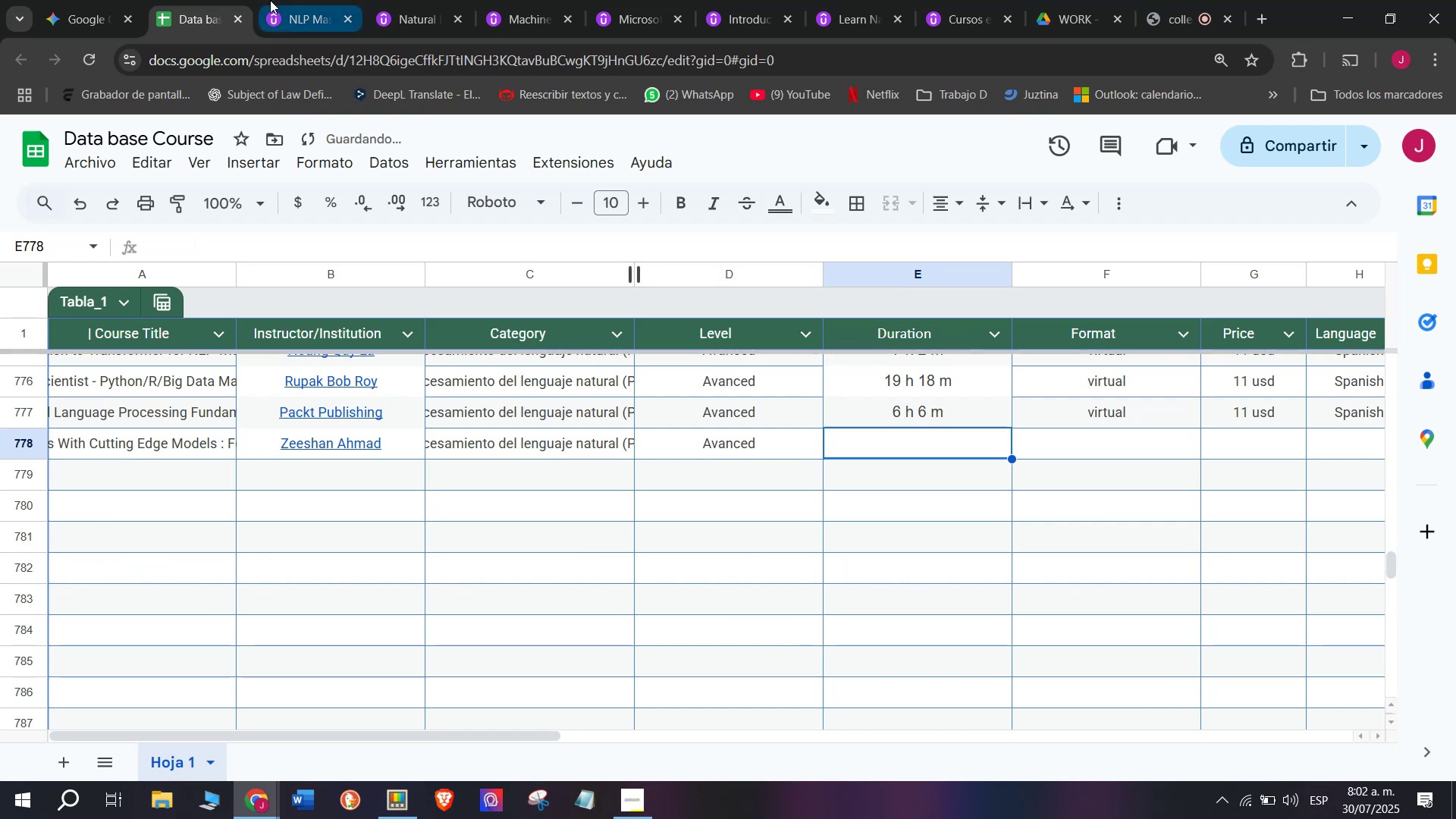 
left_click([268, 0])
 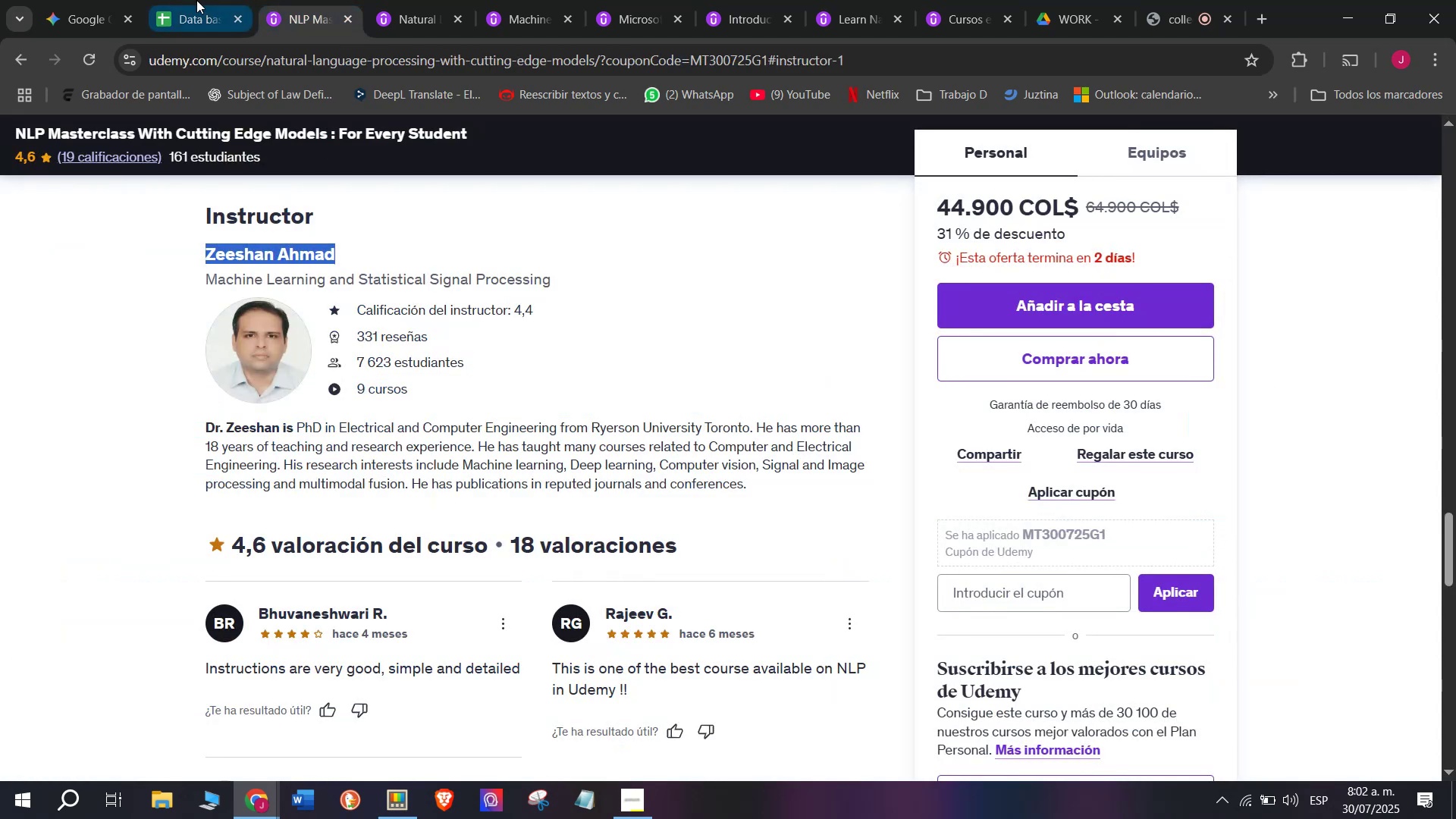 
left_click([184, 0])
 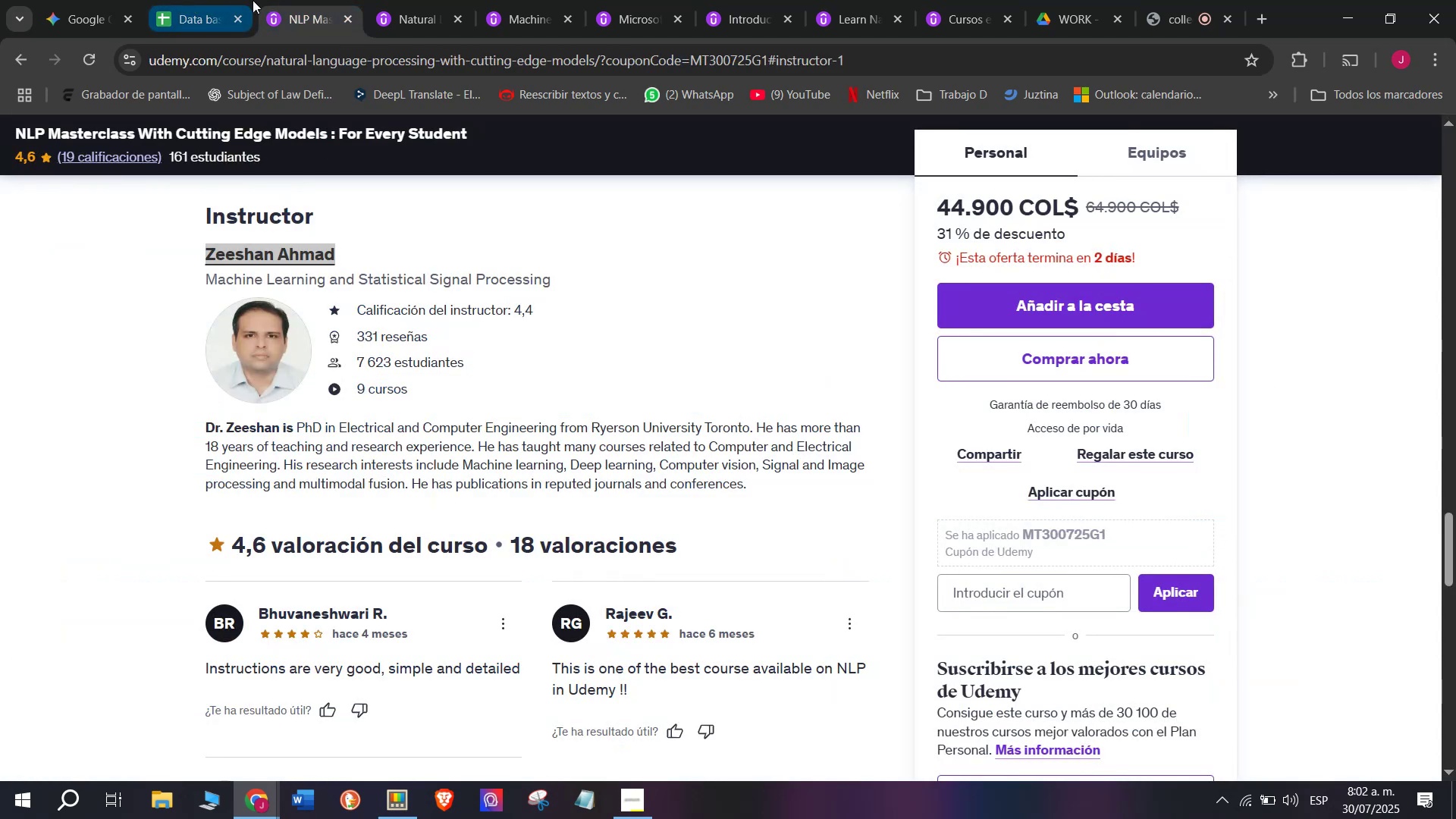 
mouse_move([347, 8])
 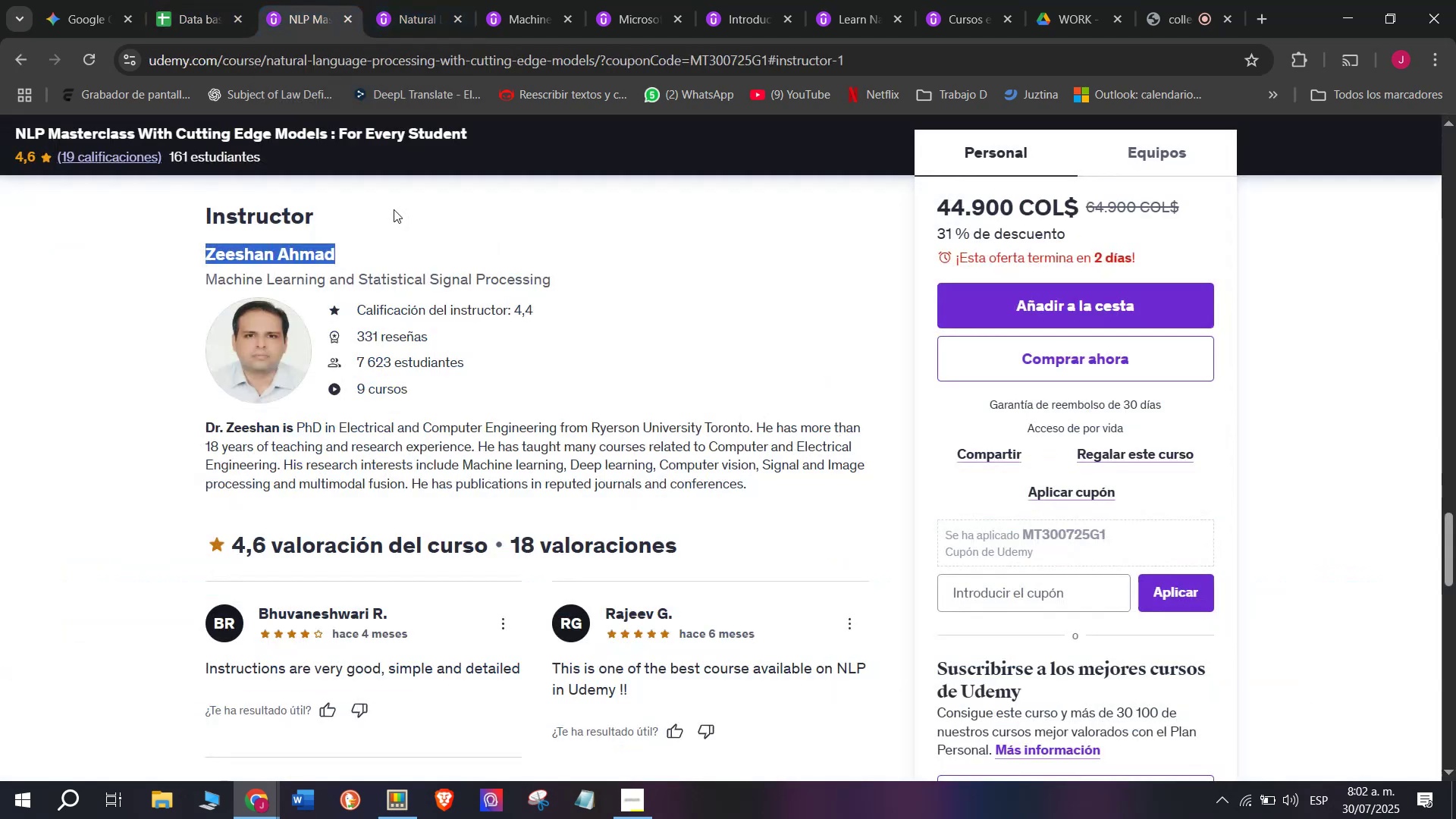 
scroll: coordinate [447, 459], scroll_direction: up, amount: 8.0
 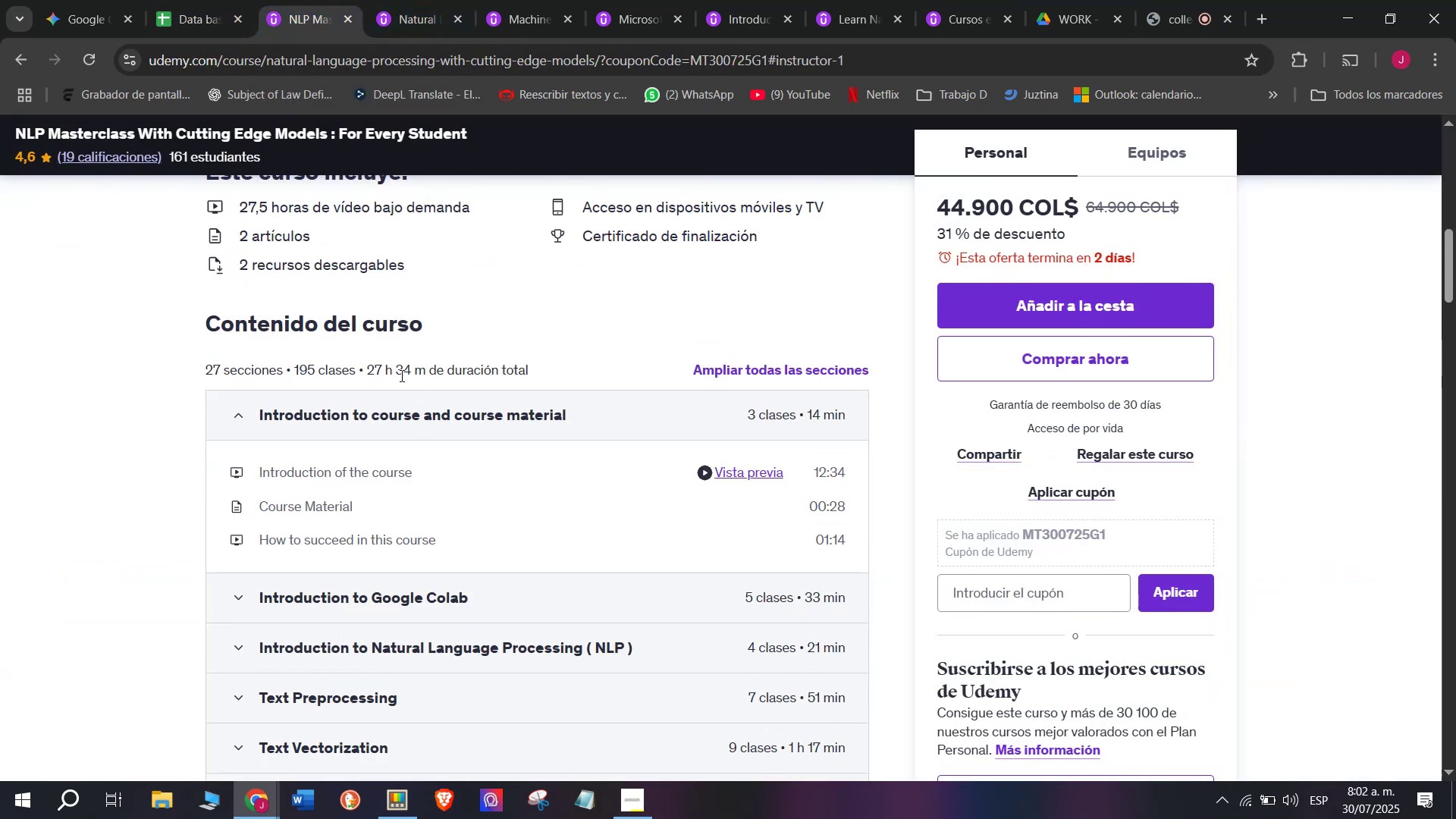 
left_click_drag(start_coordinate=[419, 376], to_coordinate=[392, 356])
 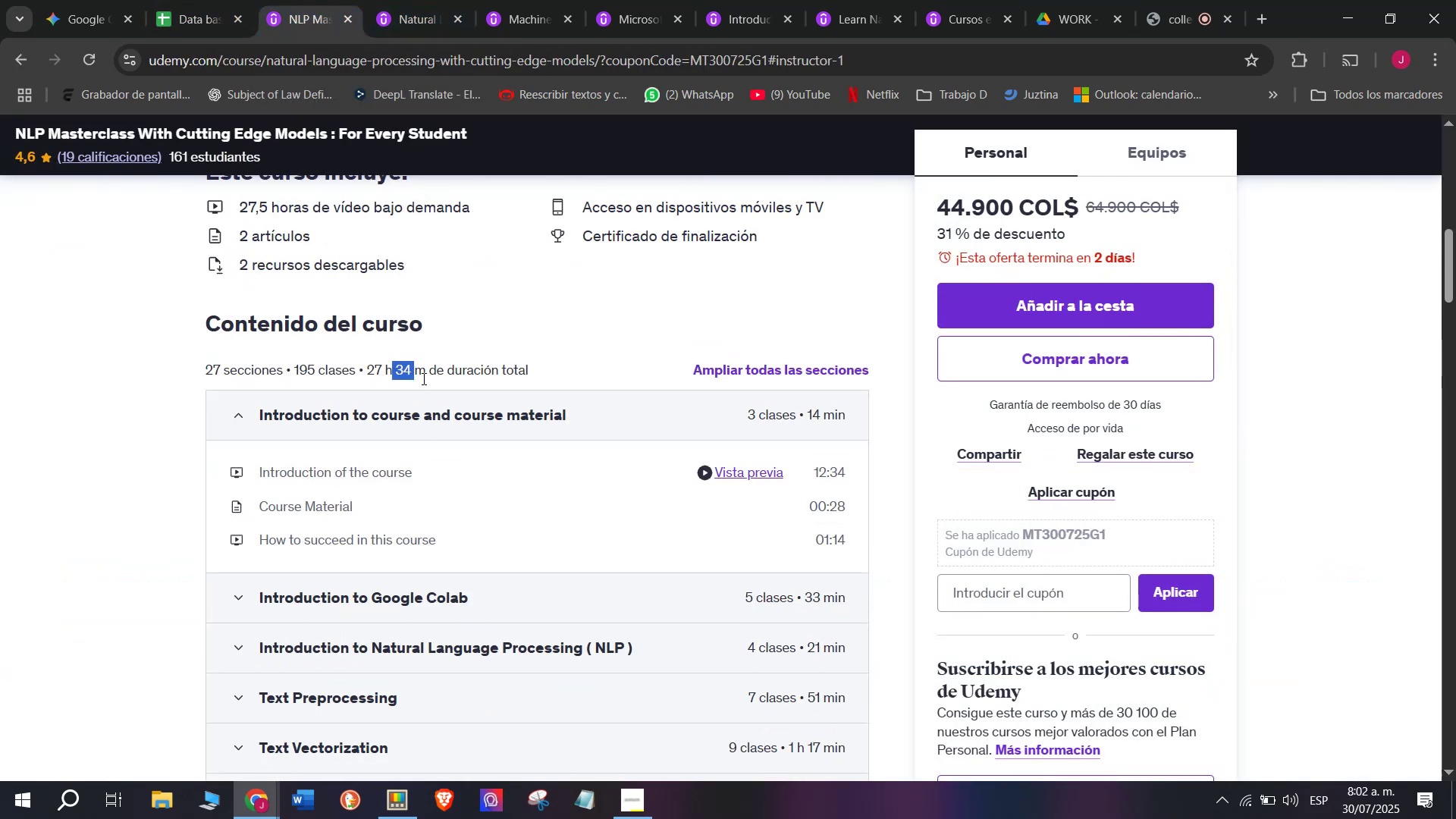 
left_click_drag(start_coordinate=[425, 380], to_coordinate=[366, 346])
 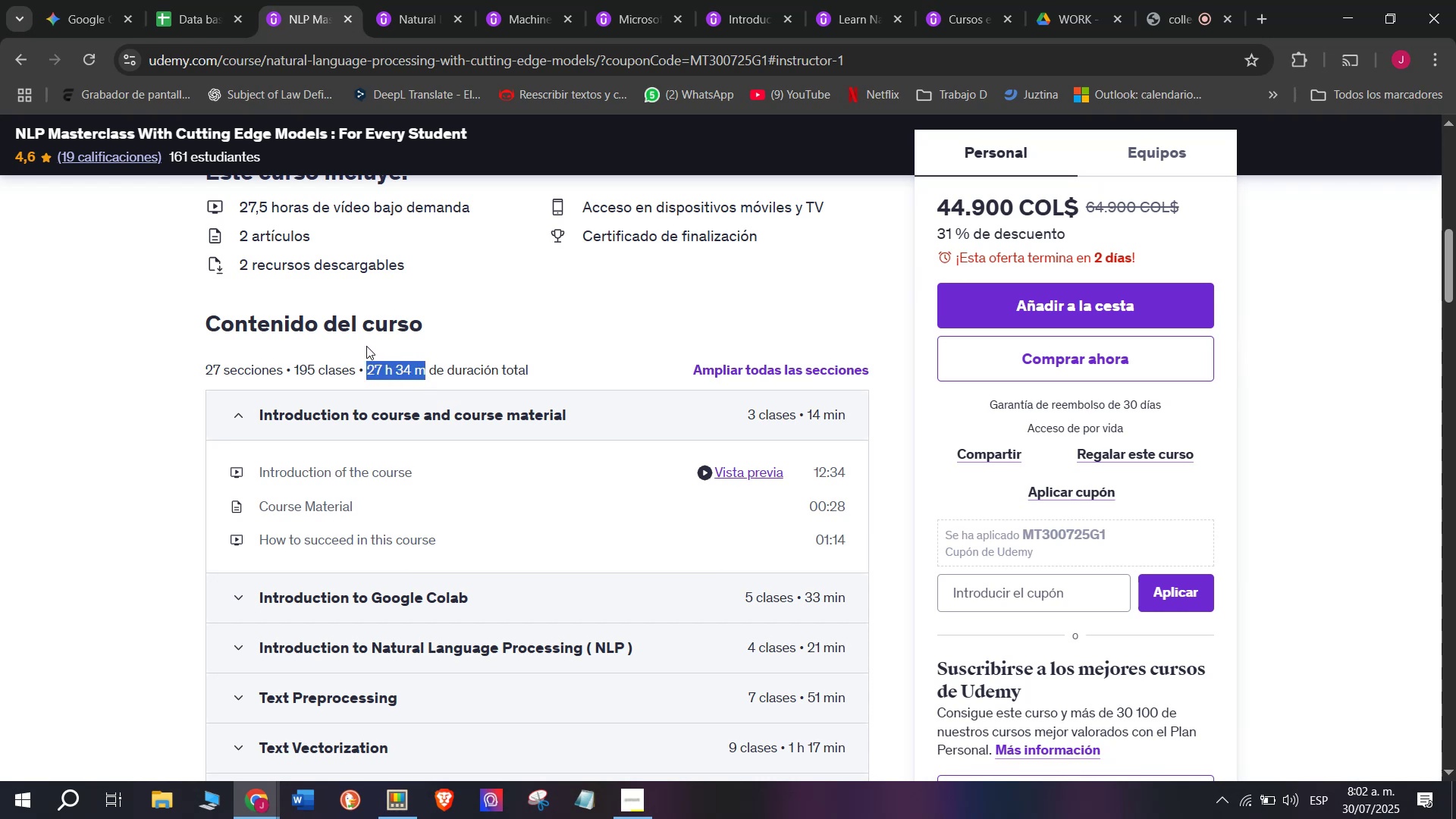 
key(Control+ControlLeft)
 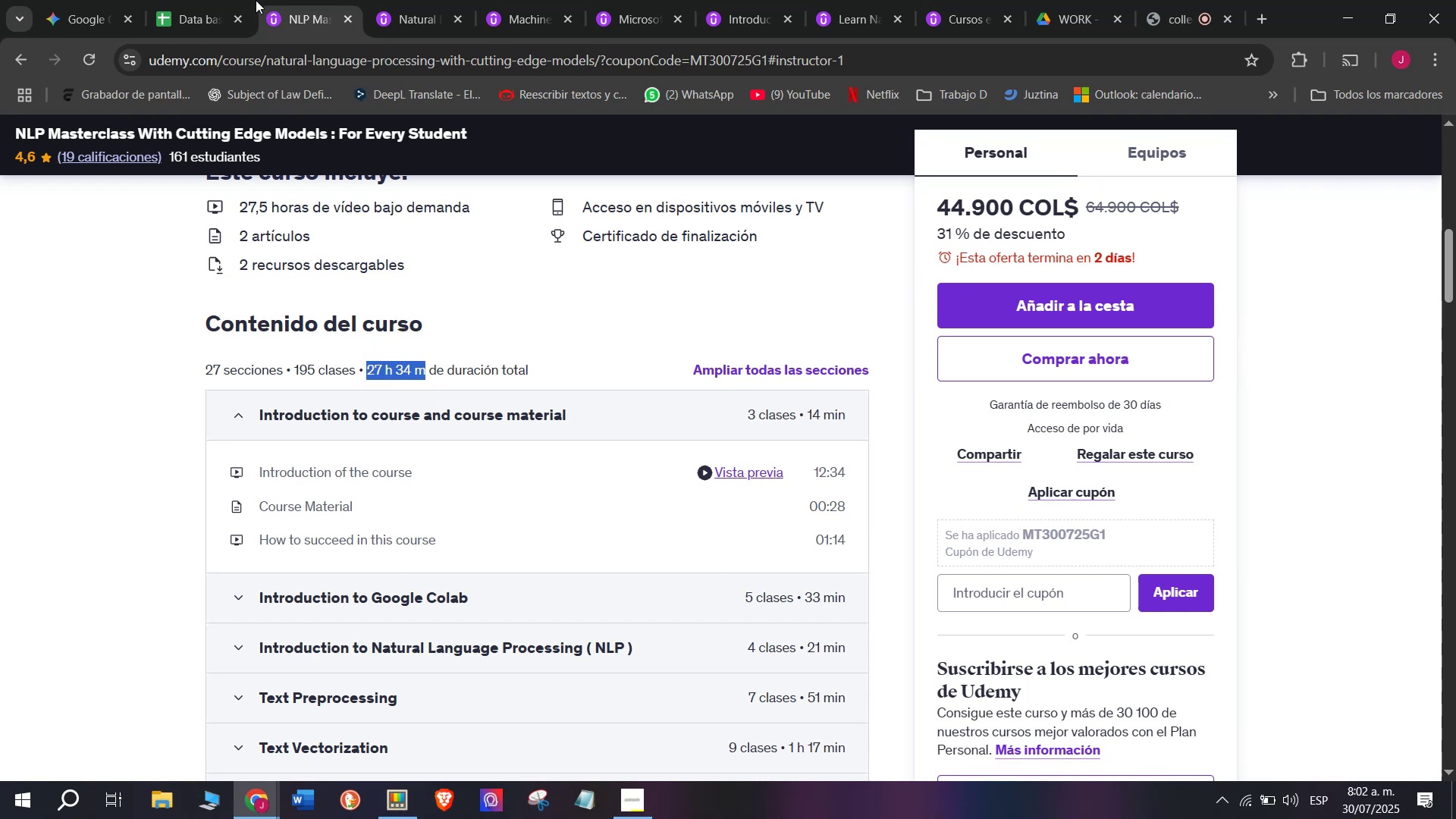 
key(Break)
 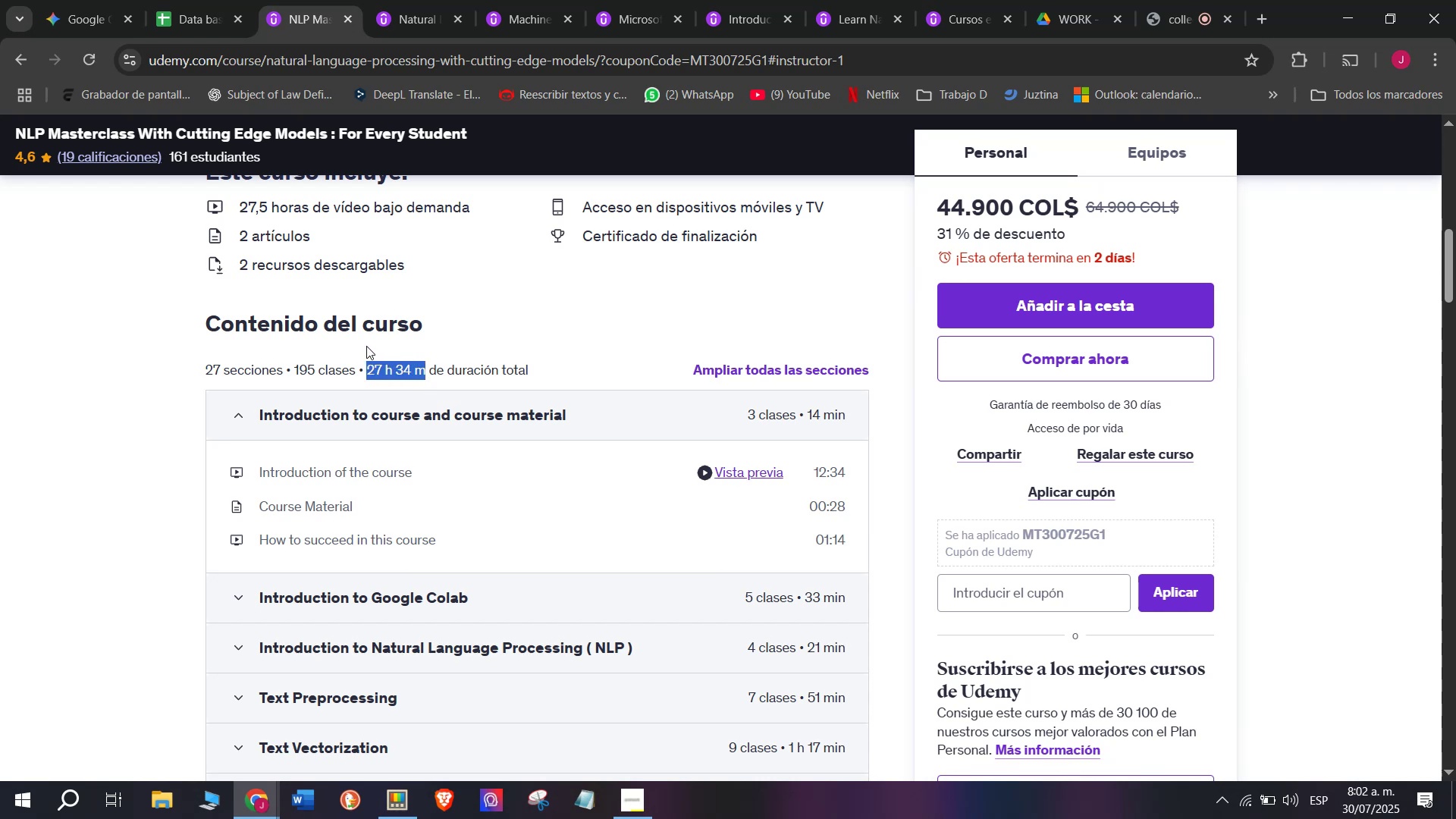 
key(Control+C)
 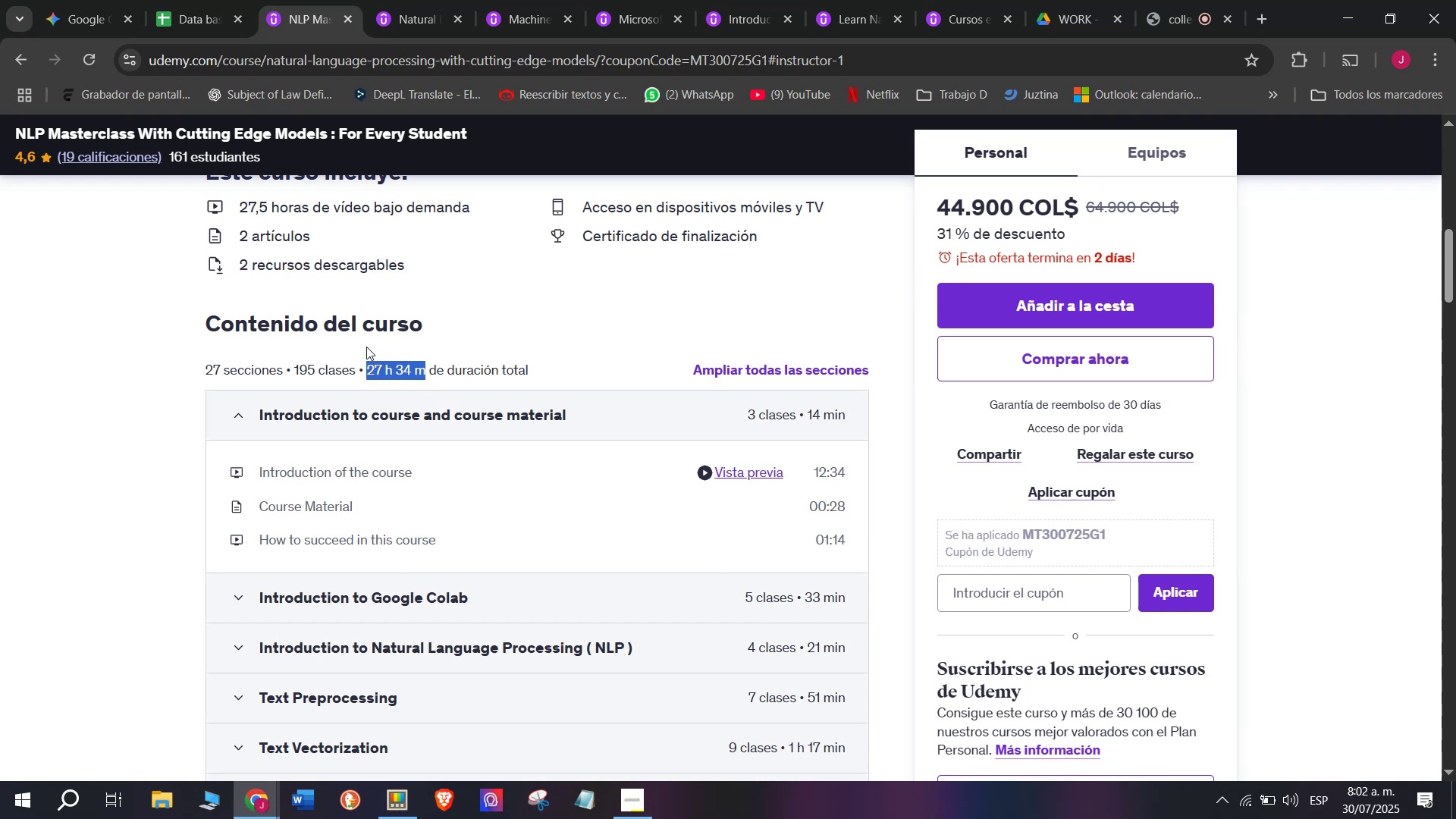 
key(Control+ControlLeft)
 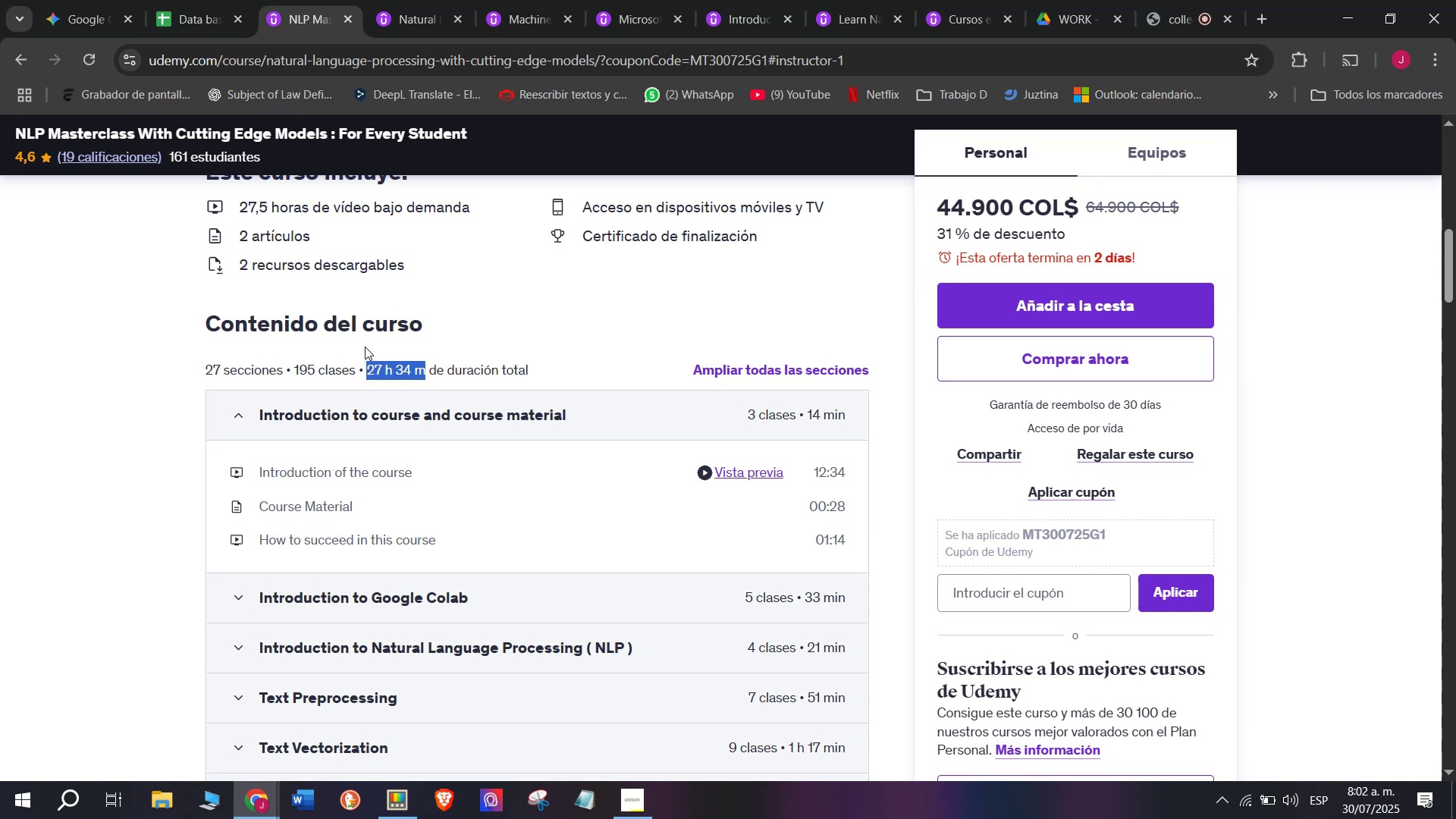 
key(Break)
 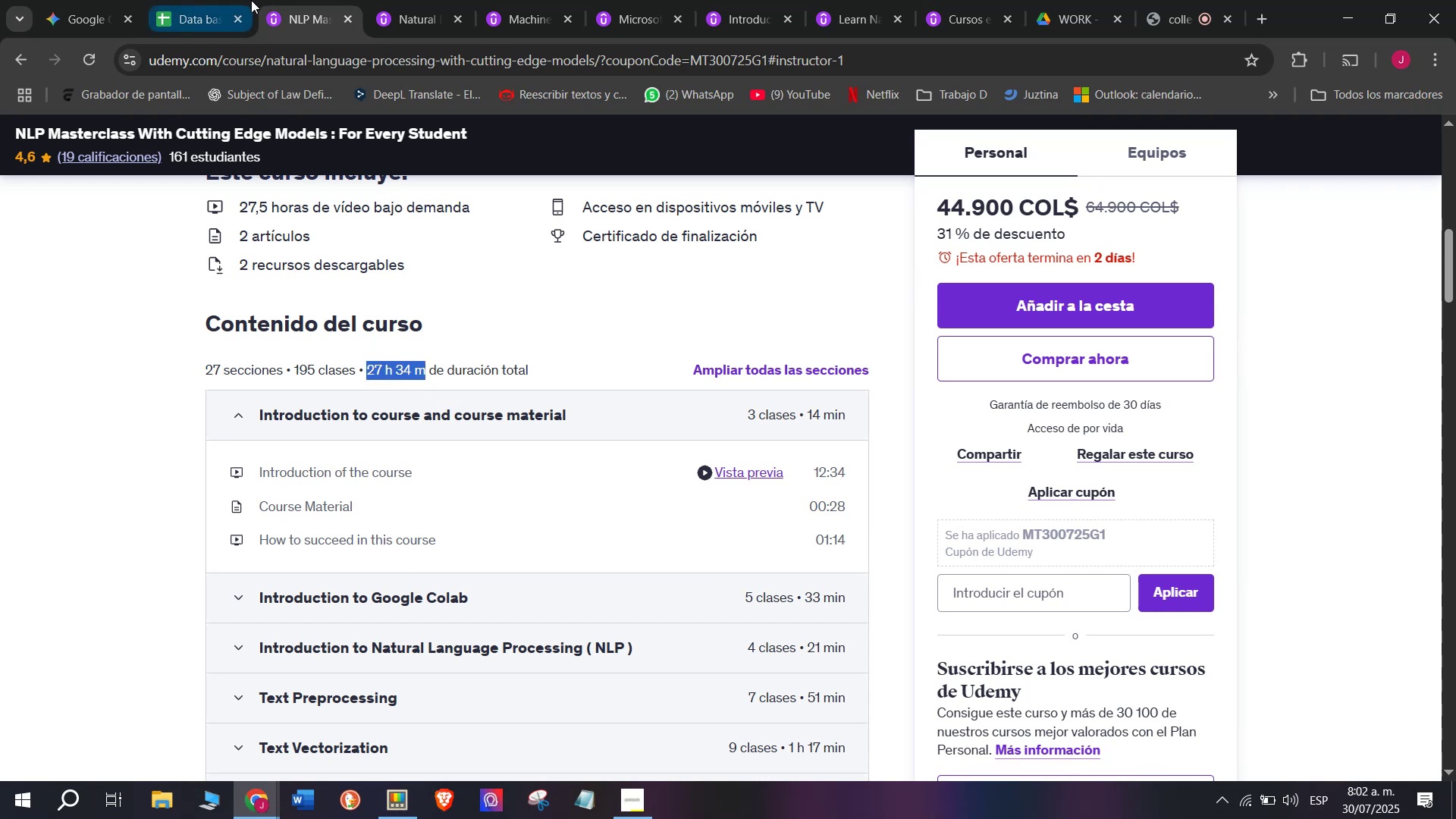 
key(Control+C)
 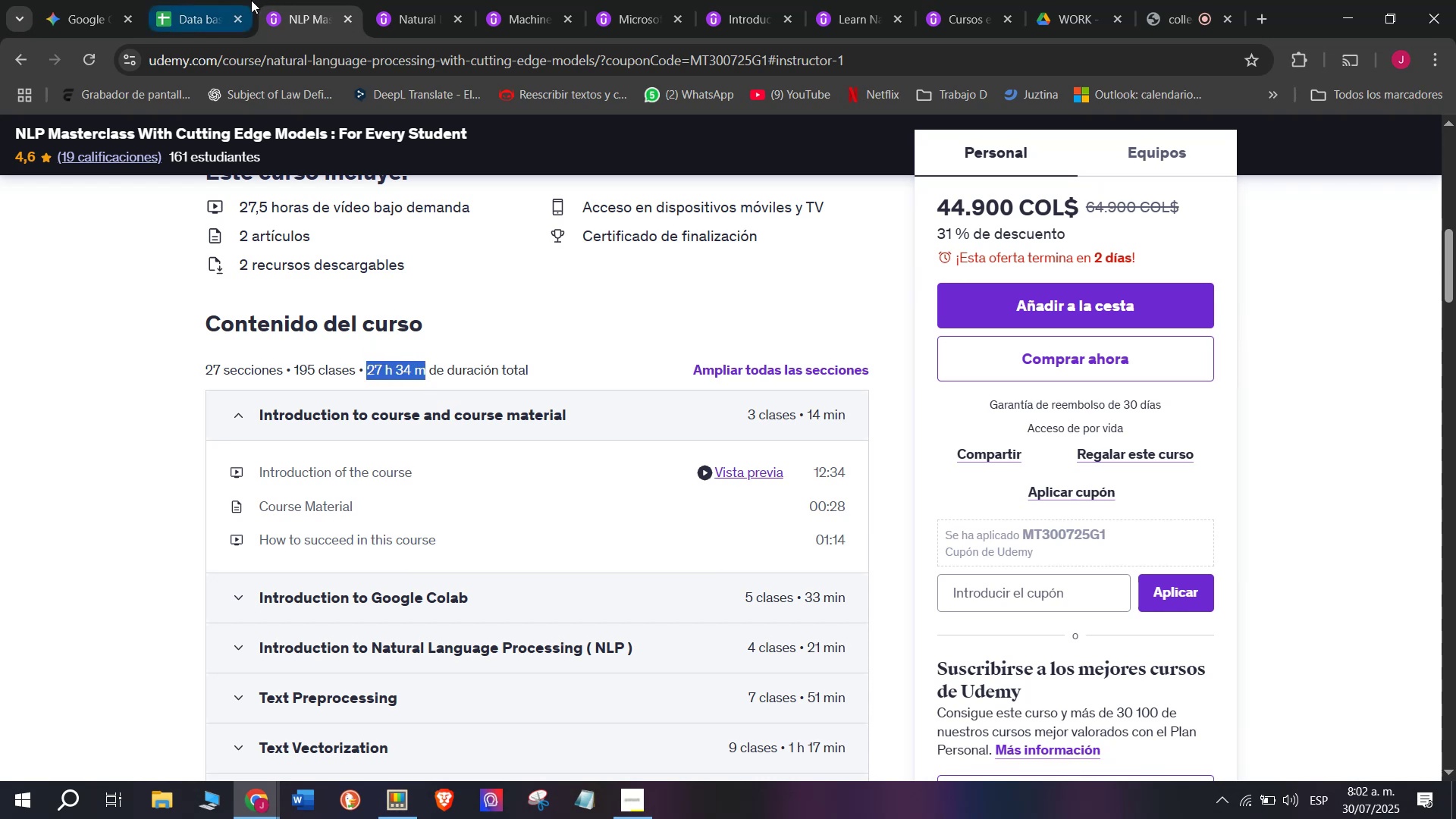 
left_click([251, 0])
 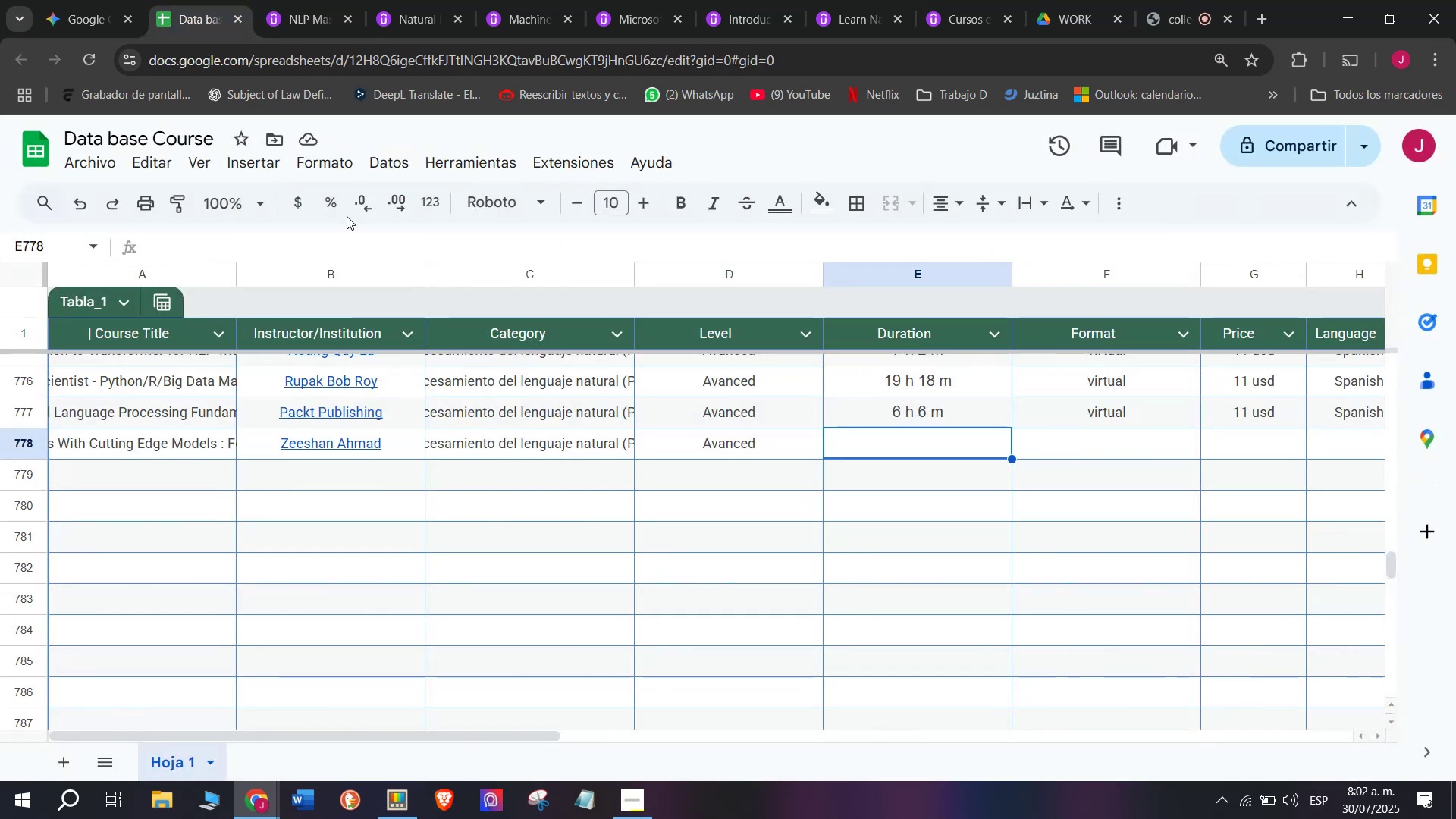 
key(Z)
 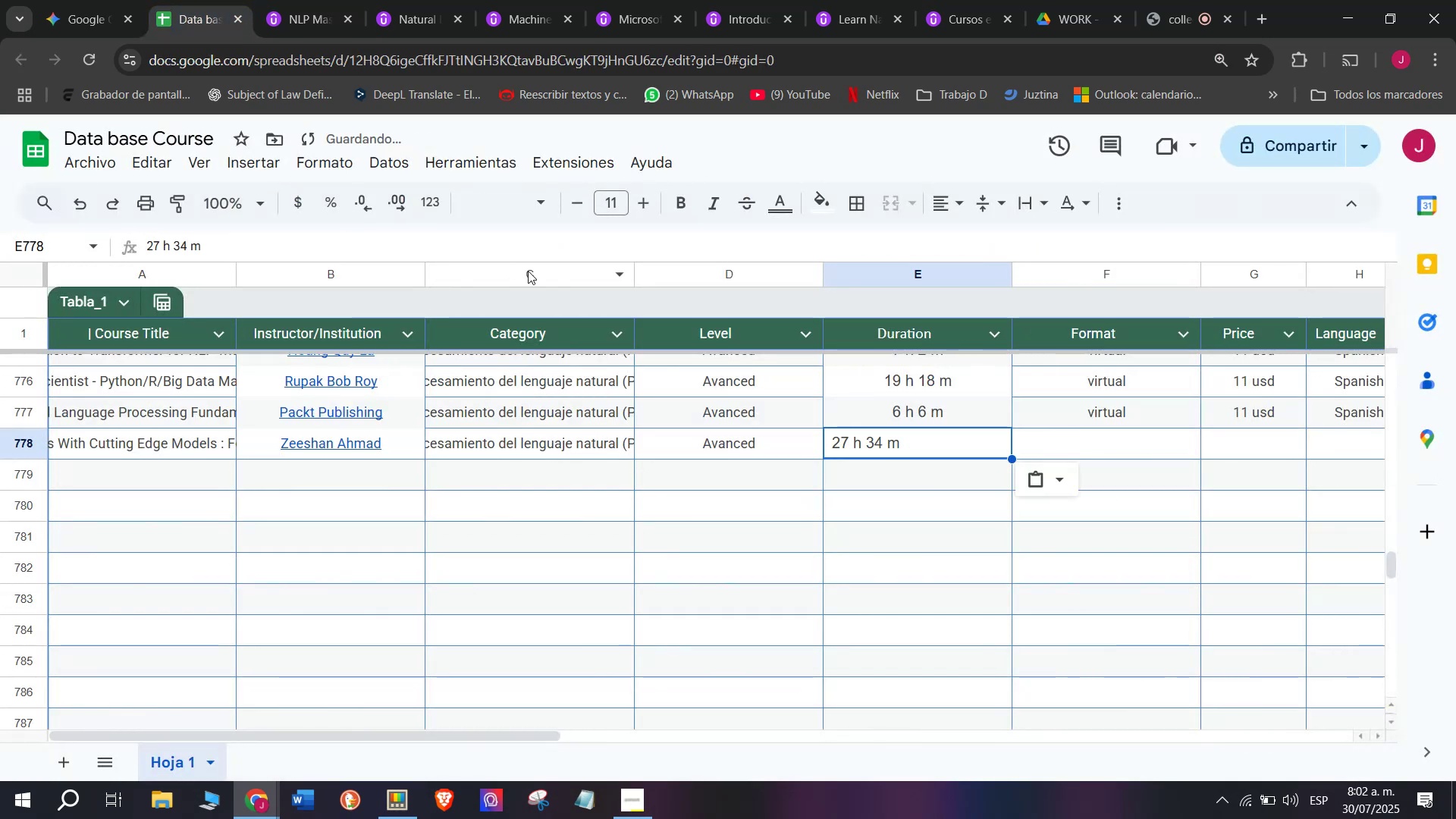 
key(Control+ControlLeft)
 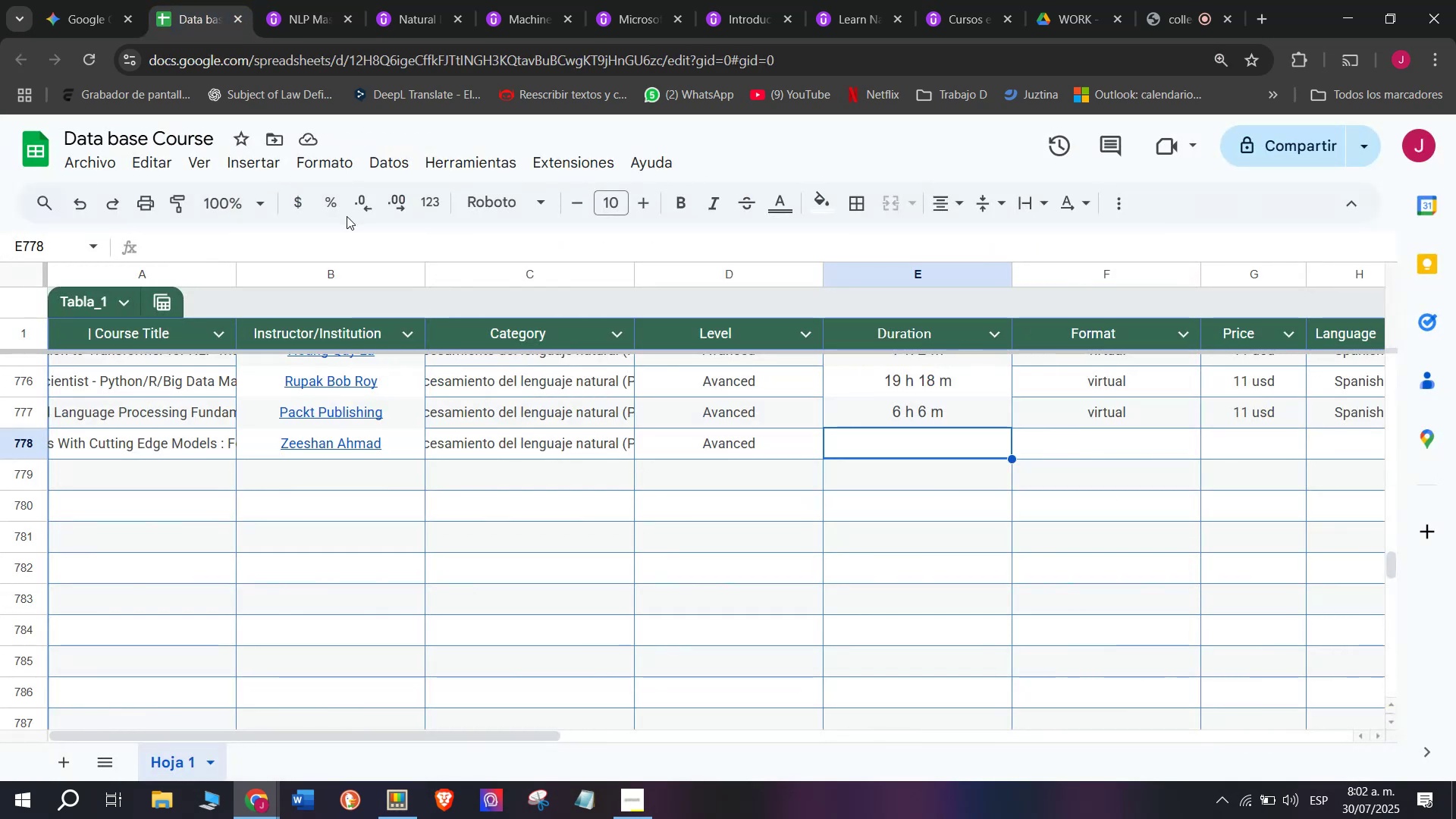 
key(Control+V)
 